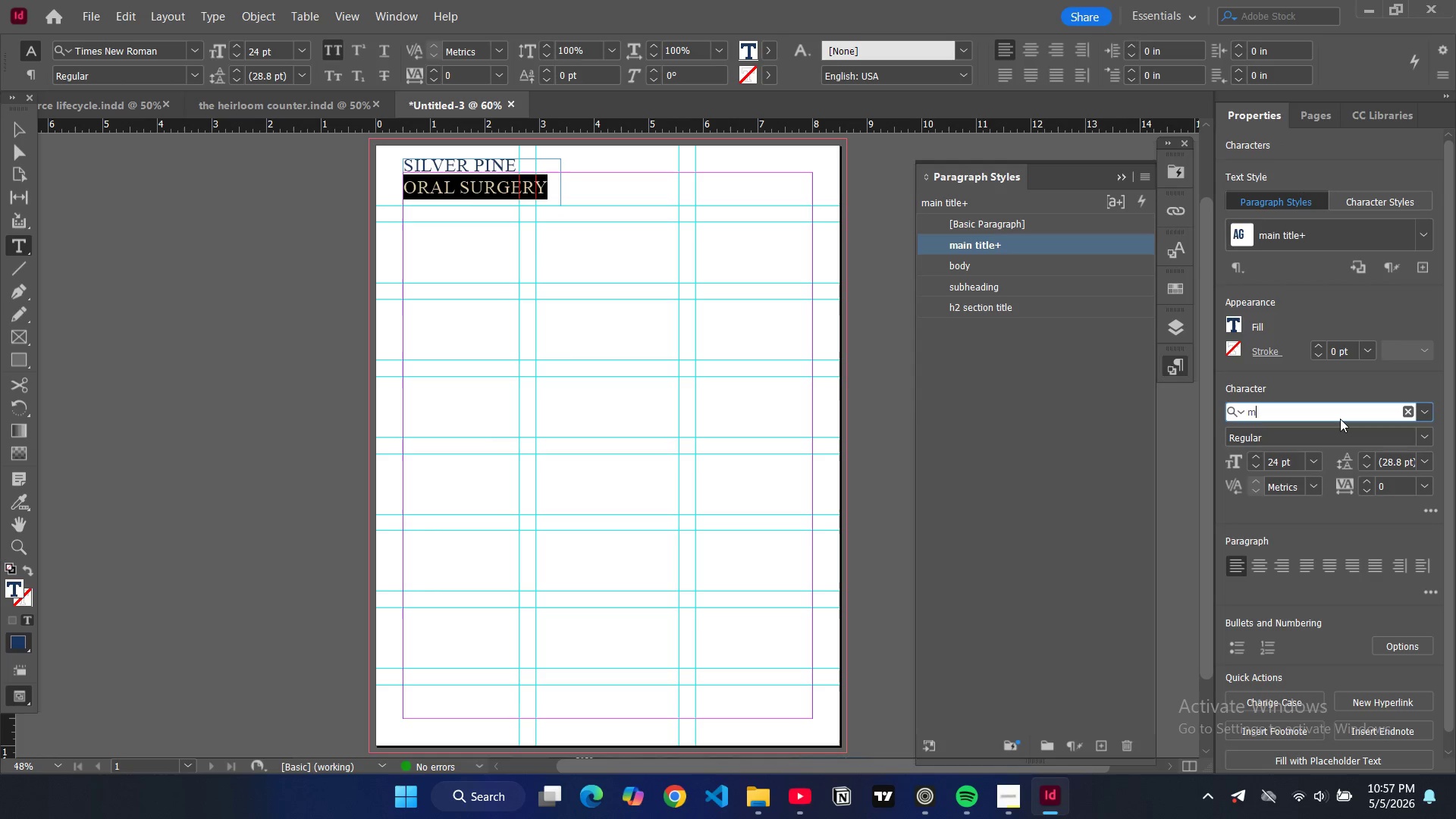 
type(mont)
 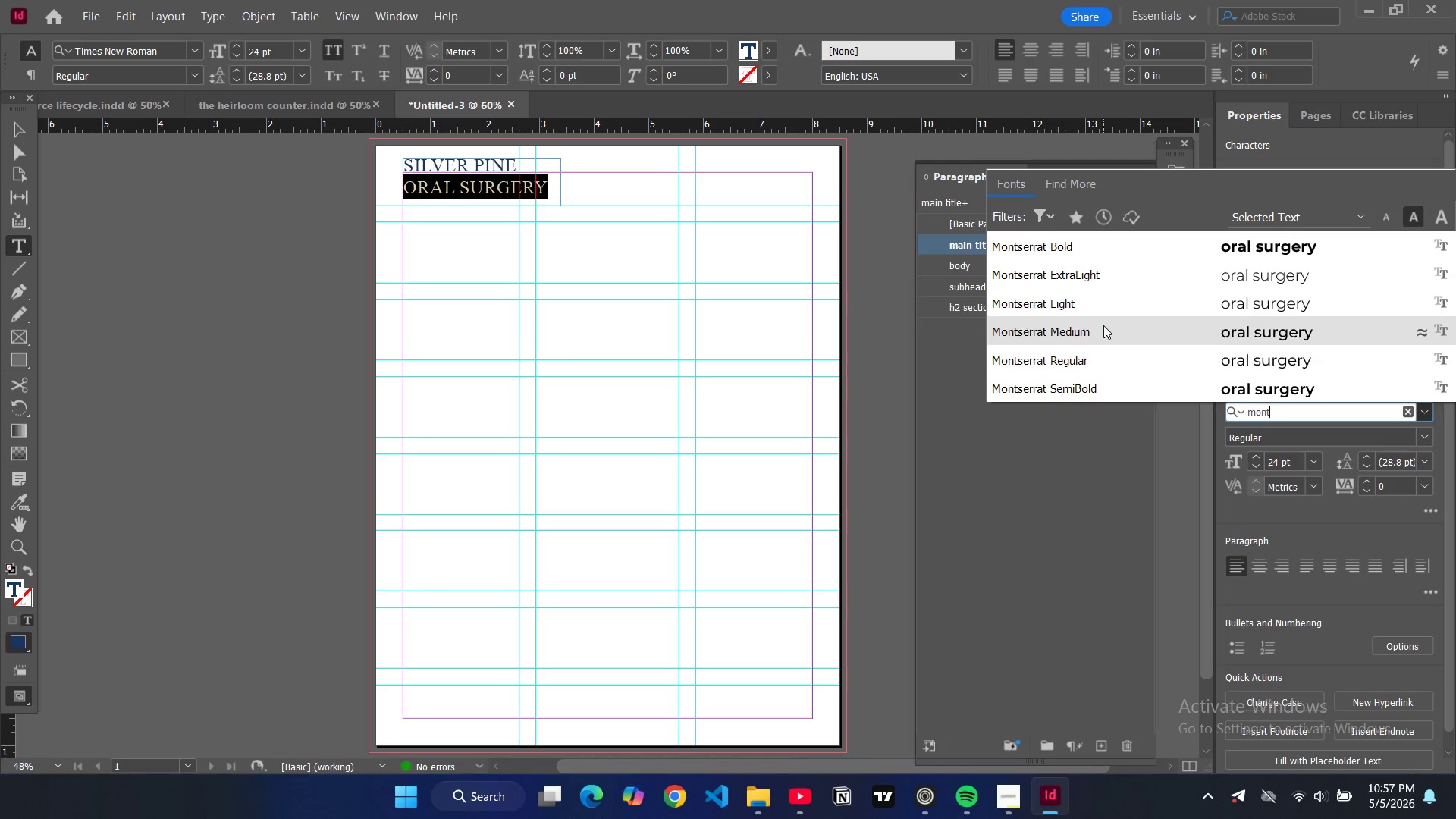 
left_click([1103, 325])
 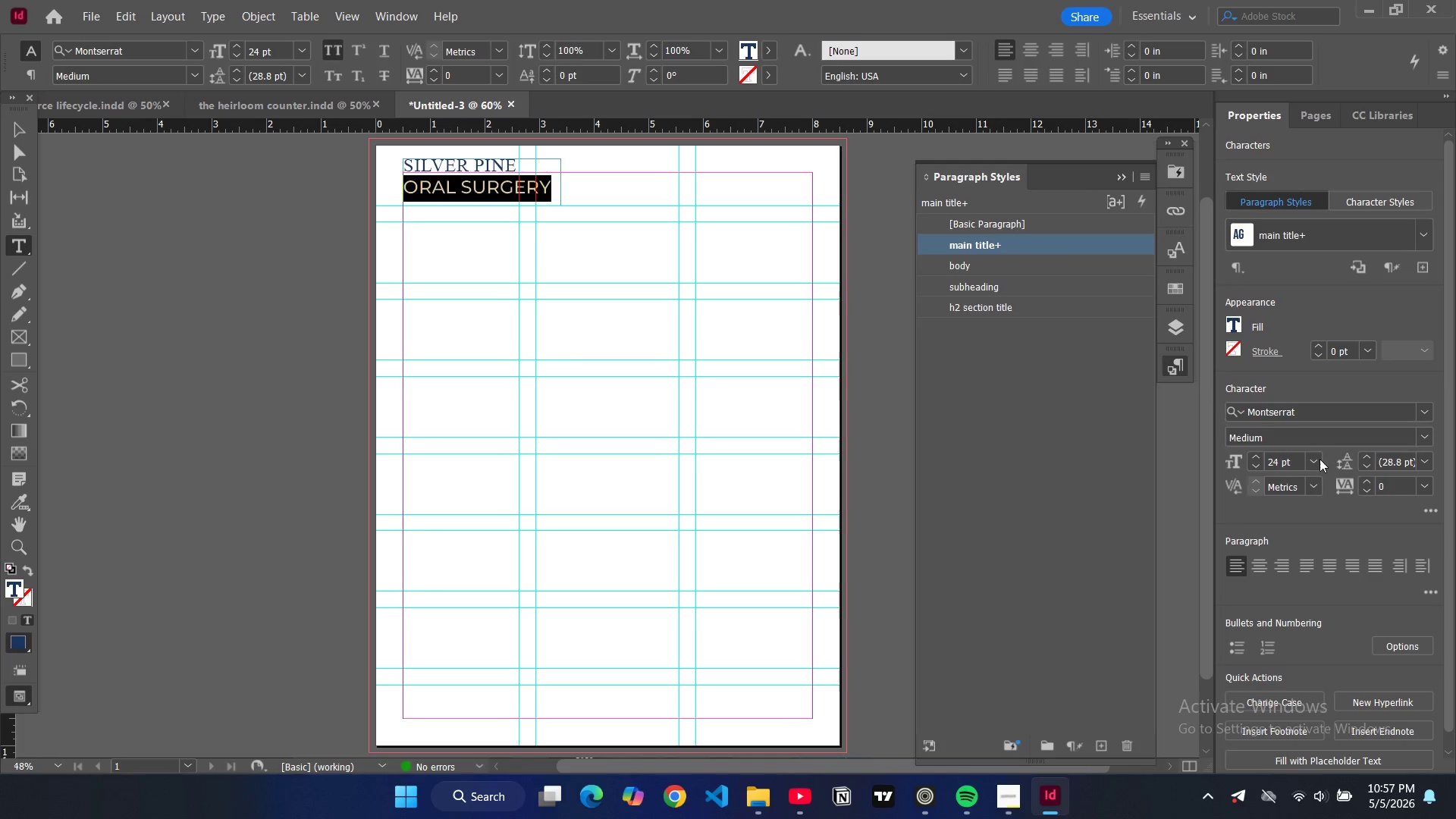 
left_click([1316, 459])
 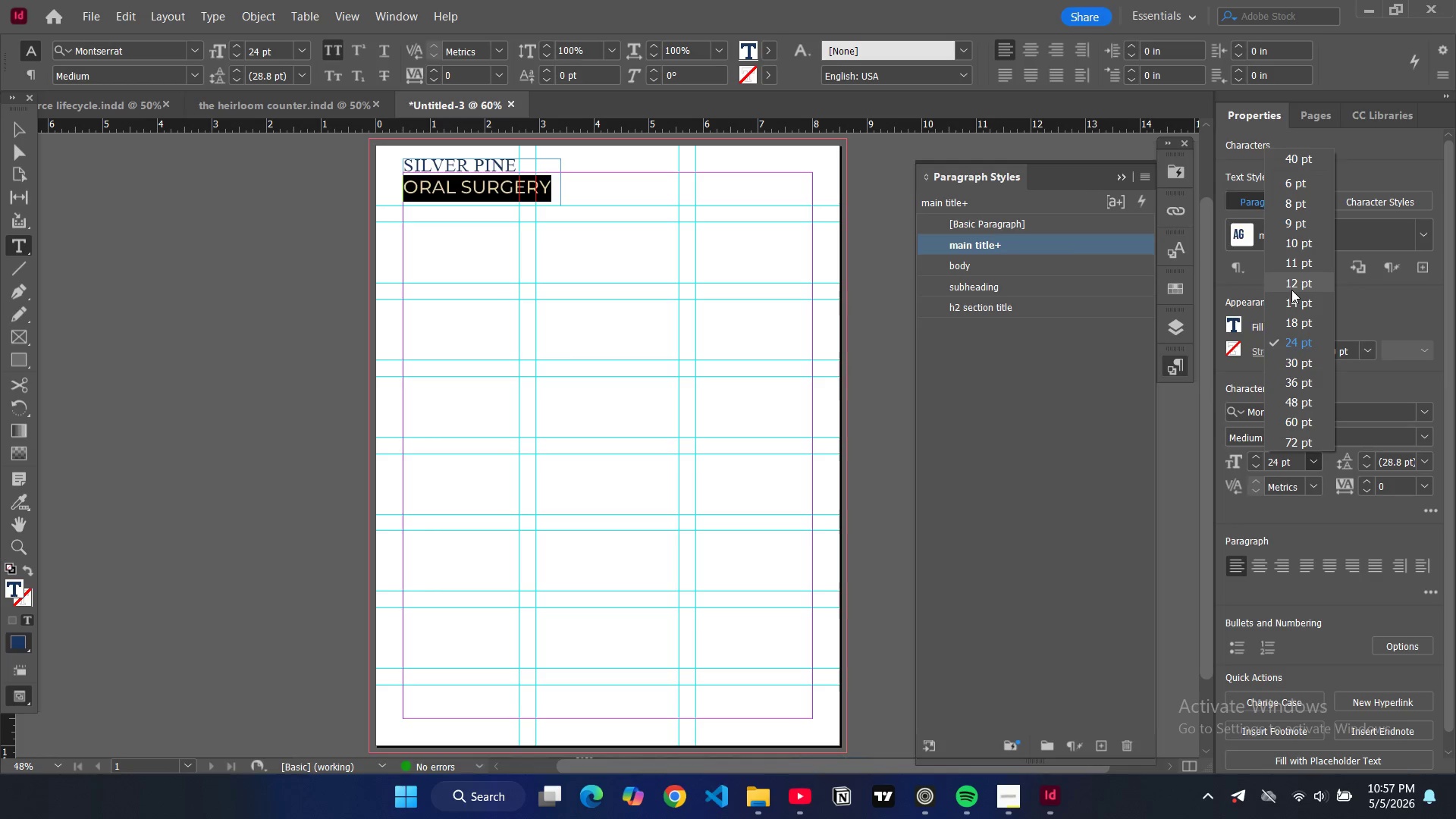 
left_click([1291, 290])
 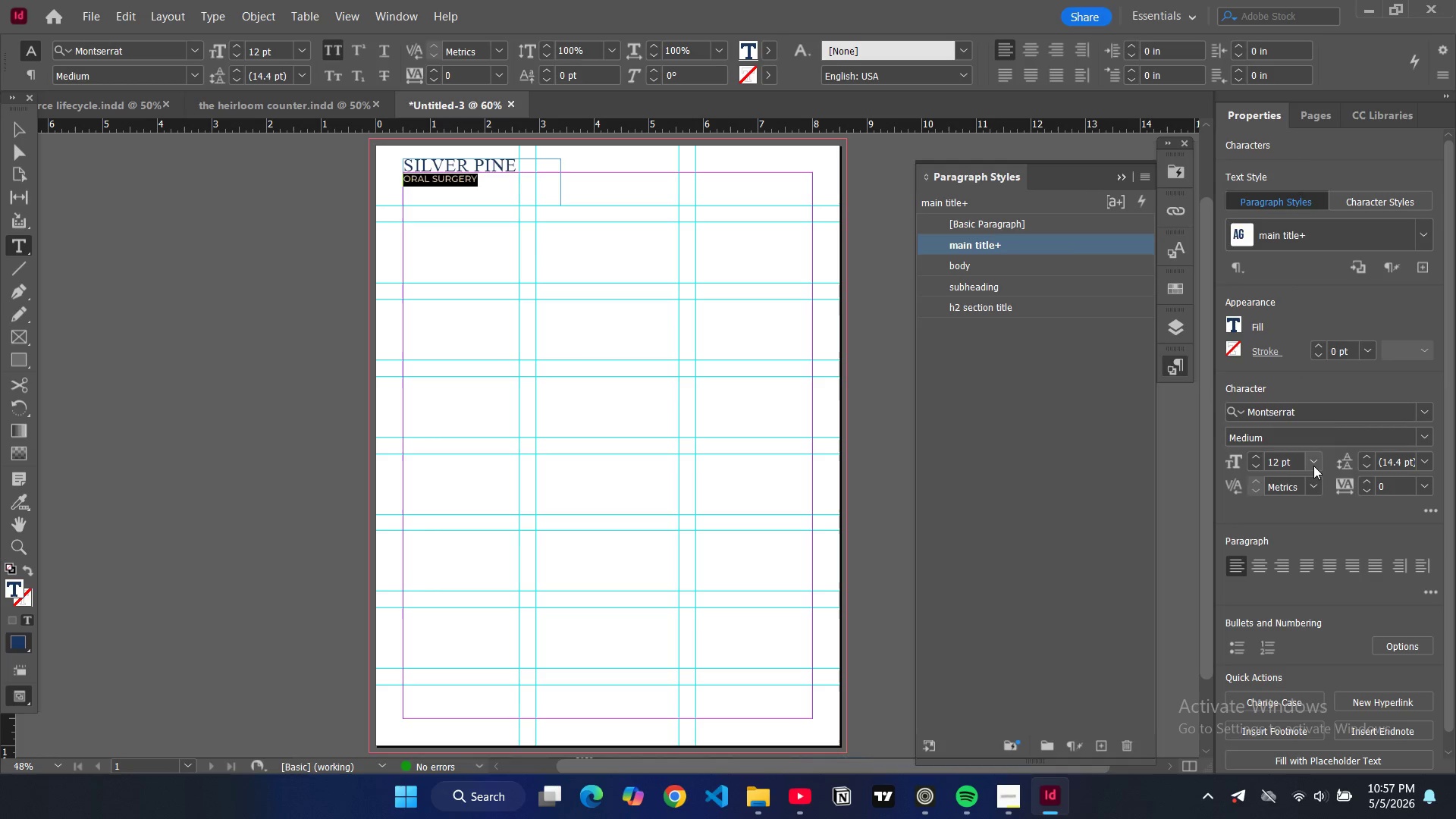 
left_click([1313, 466])
 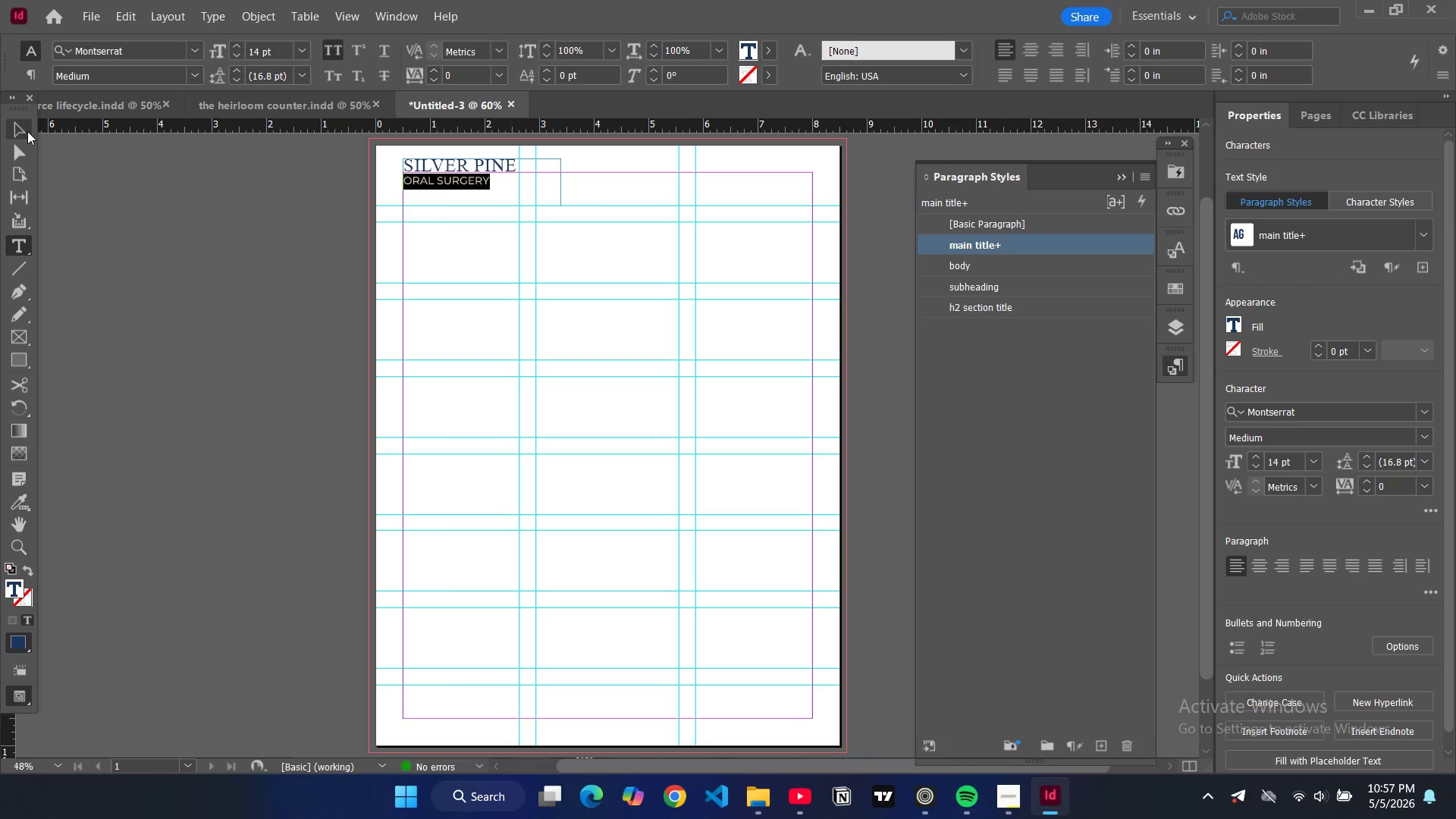 
key(Control+A)
 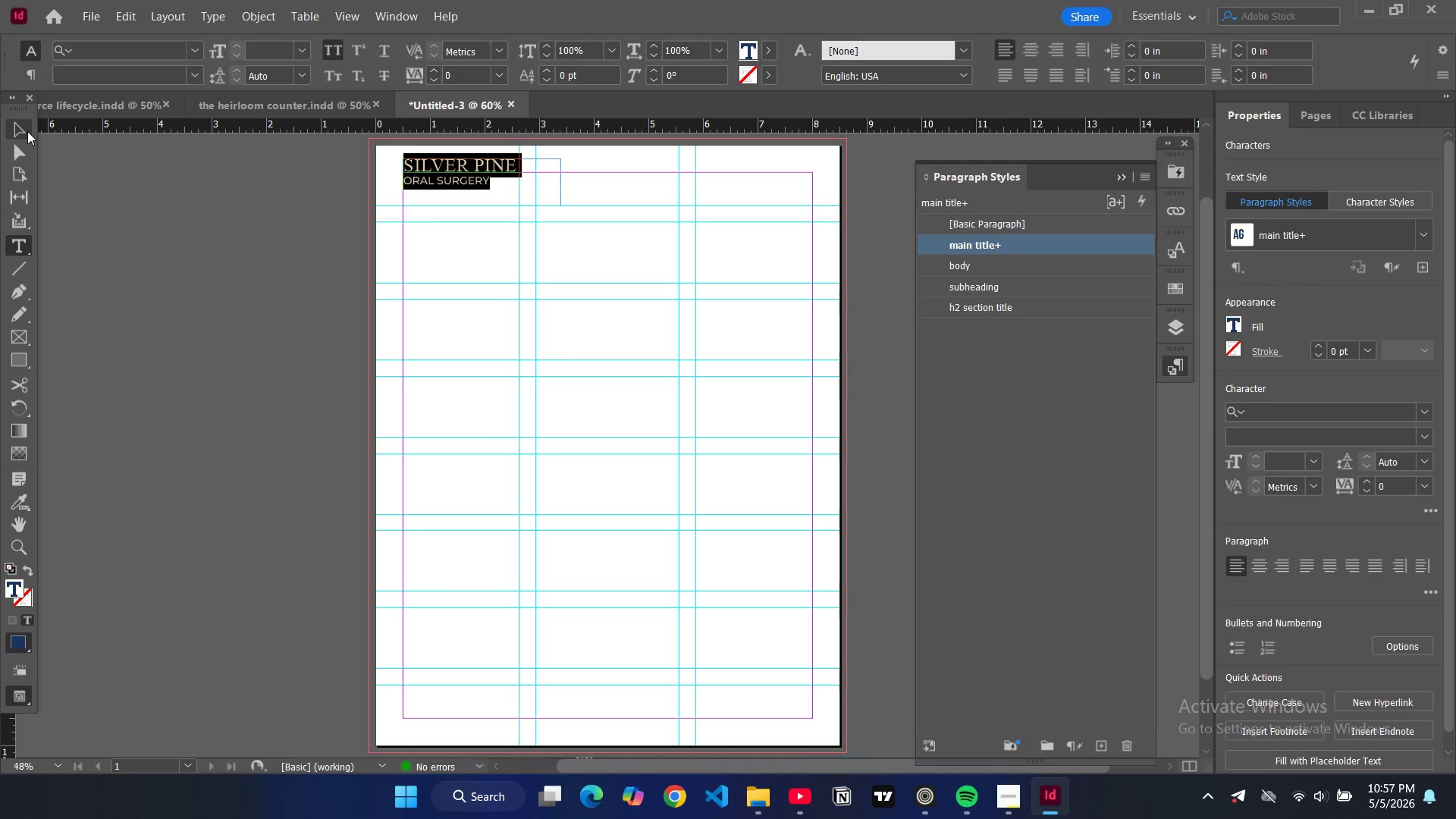 
key(Control+C)
 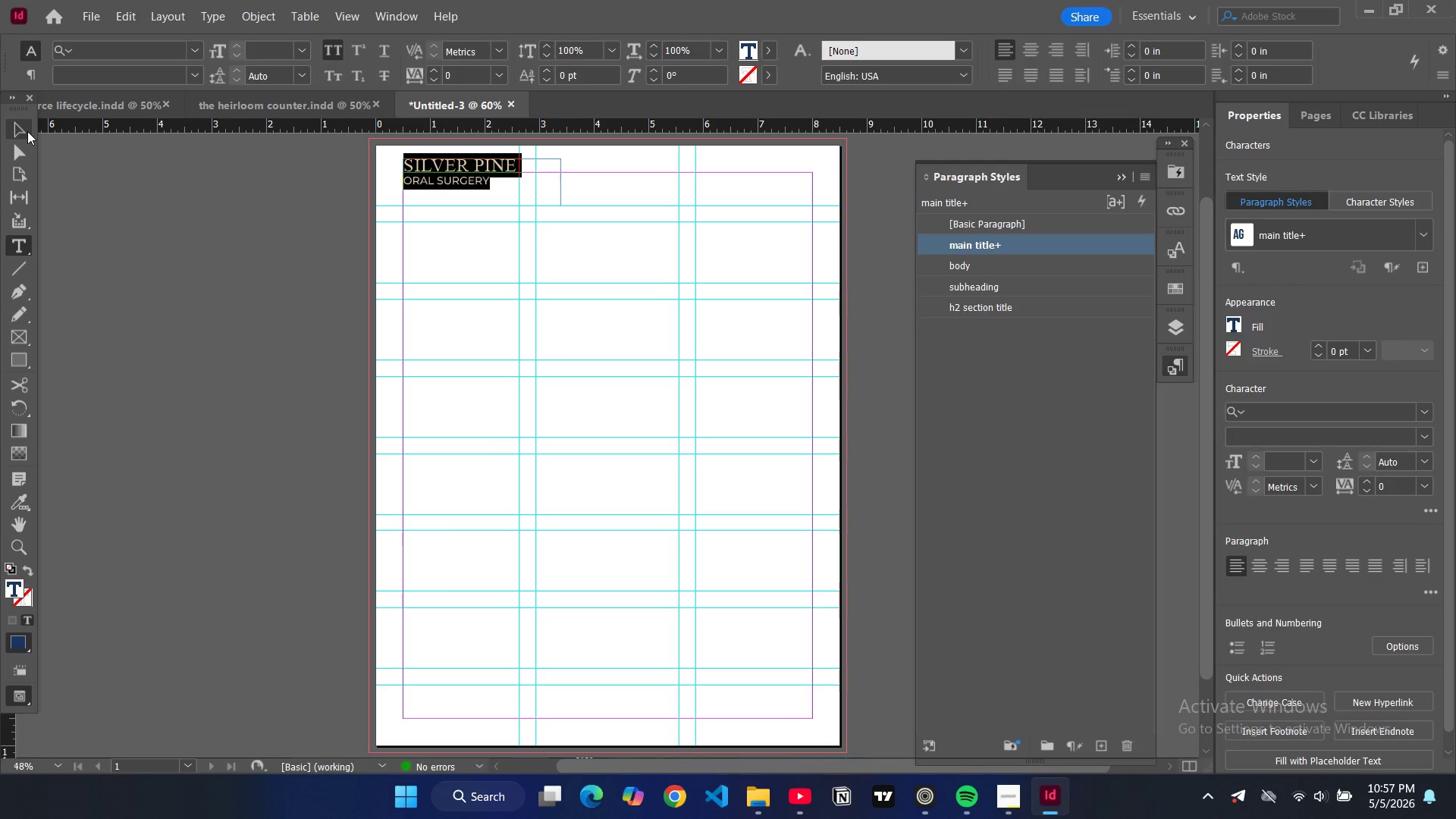 
key(Control+Shift+C)
 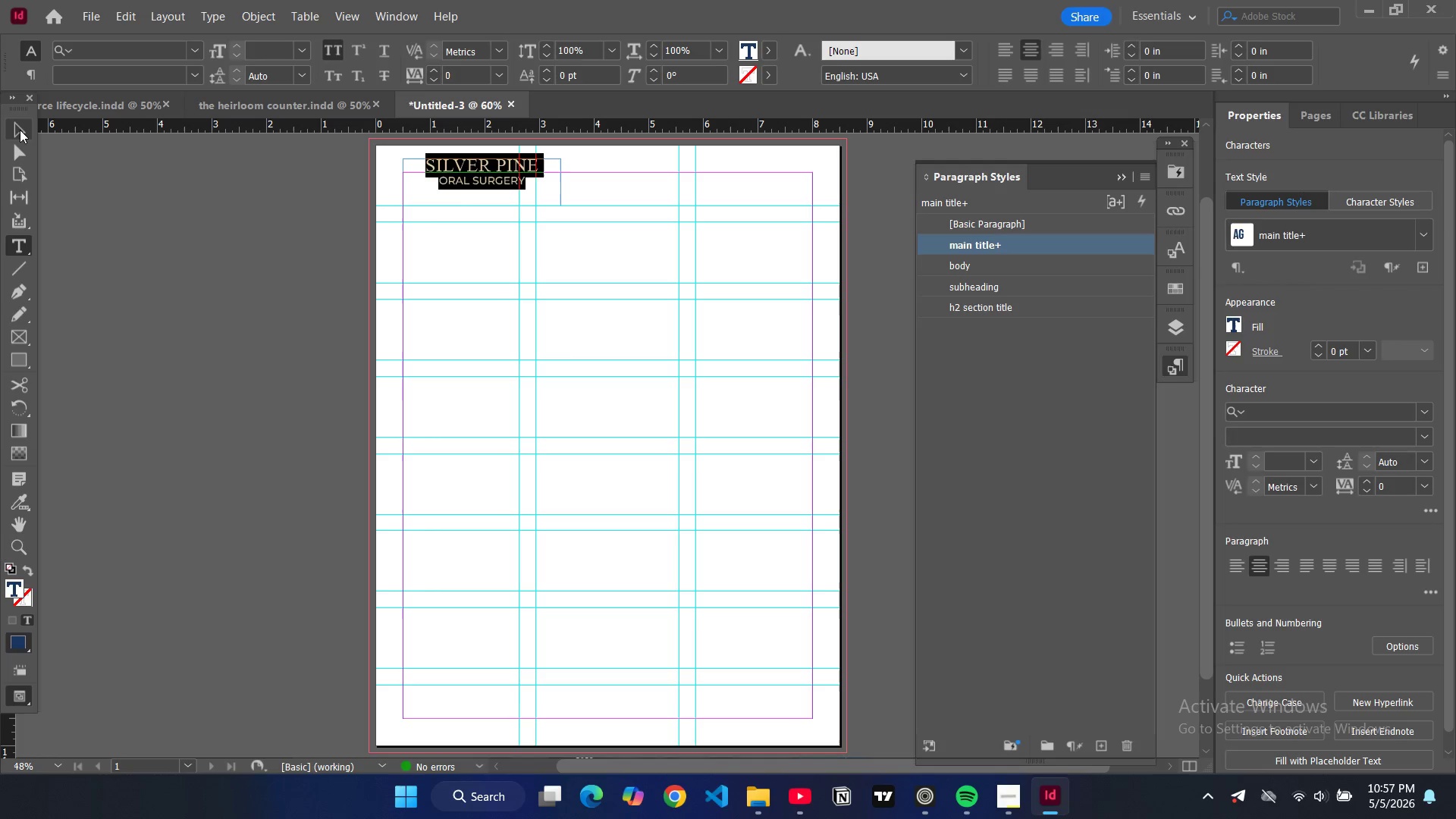 
left_click([20, 130])
 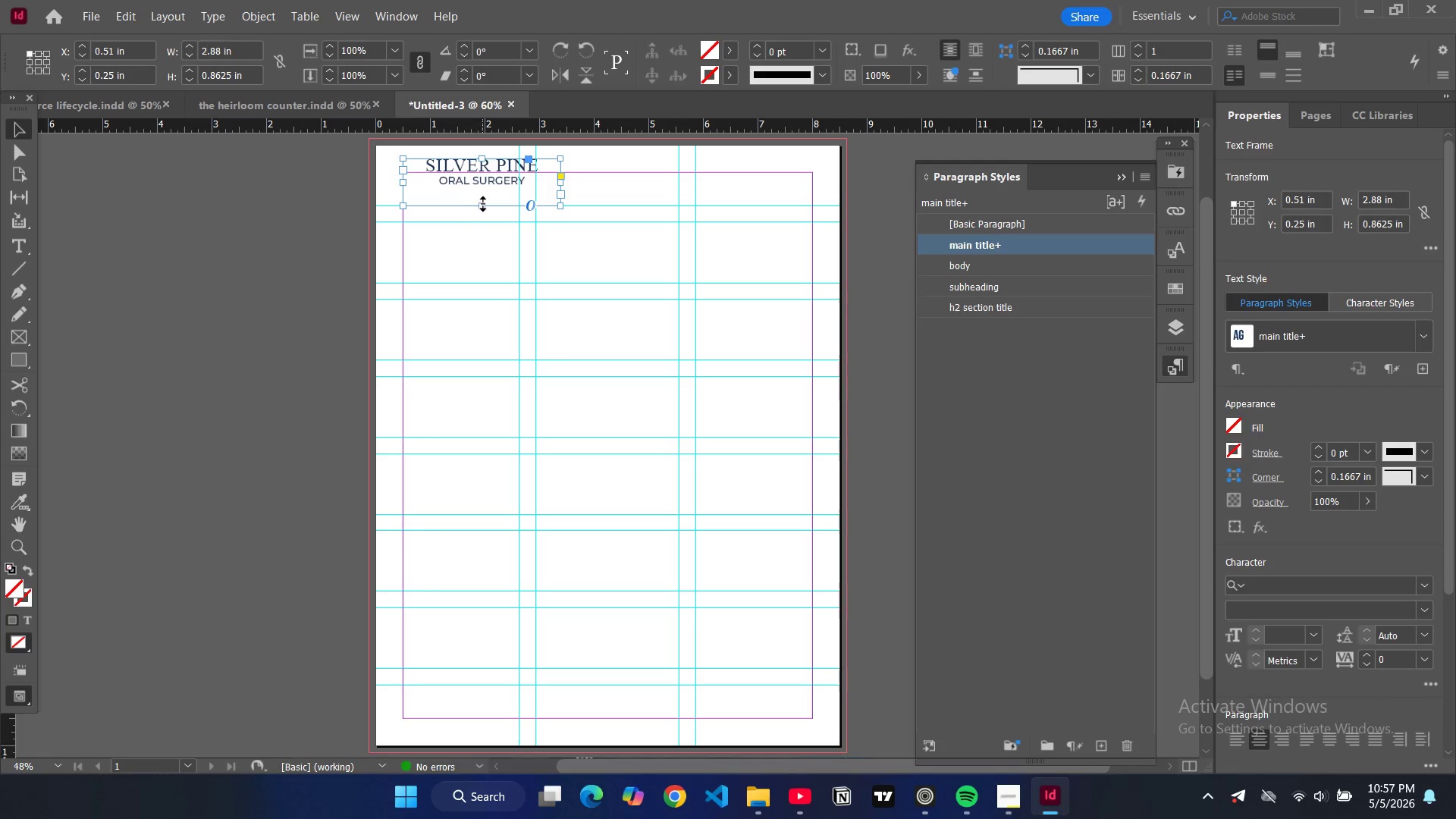 
left_click_drag(start_coordinate=[483, 204], to_coordinate=[484, 189])
 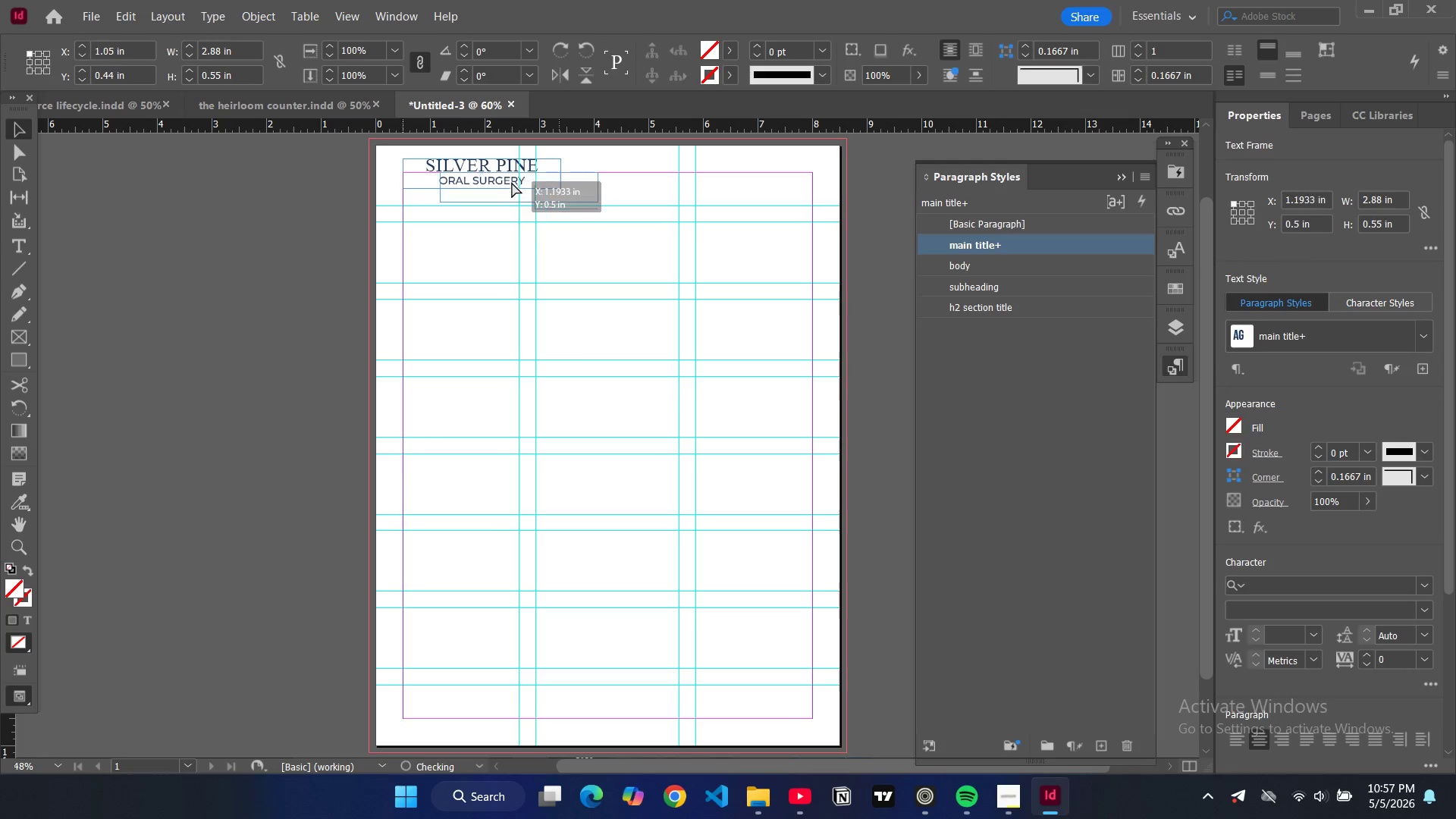 
left_click_drag(start_coordinate=[474, 170], to_coordinate=[507, 180])
 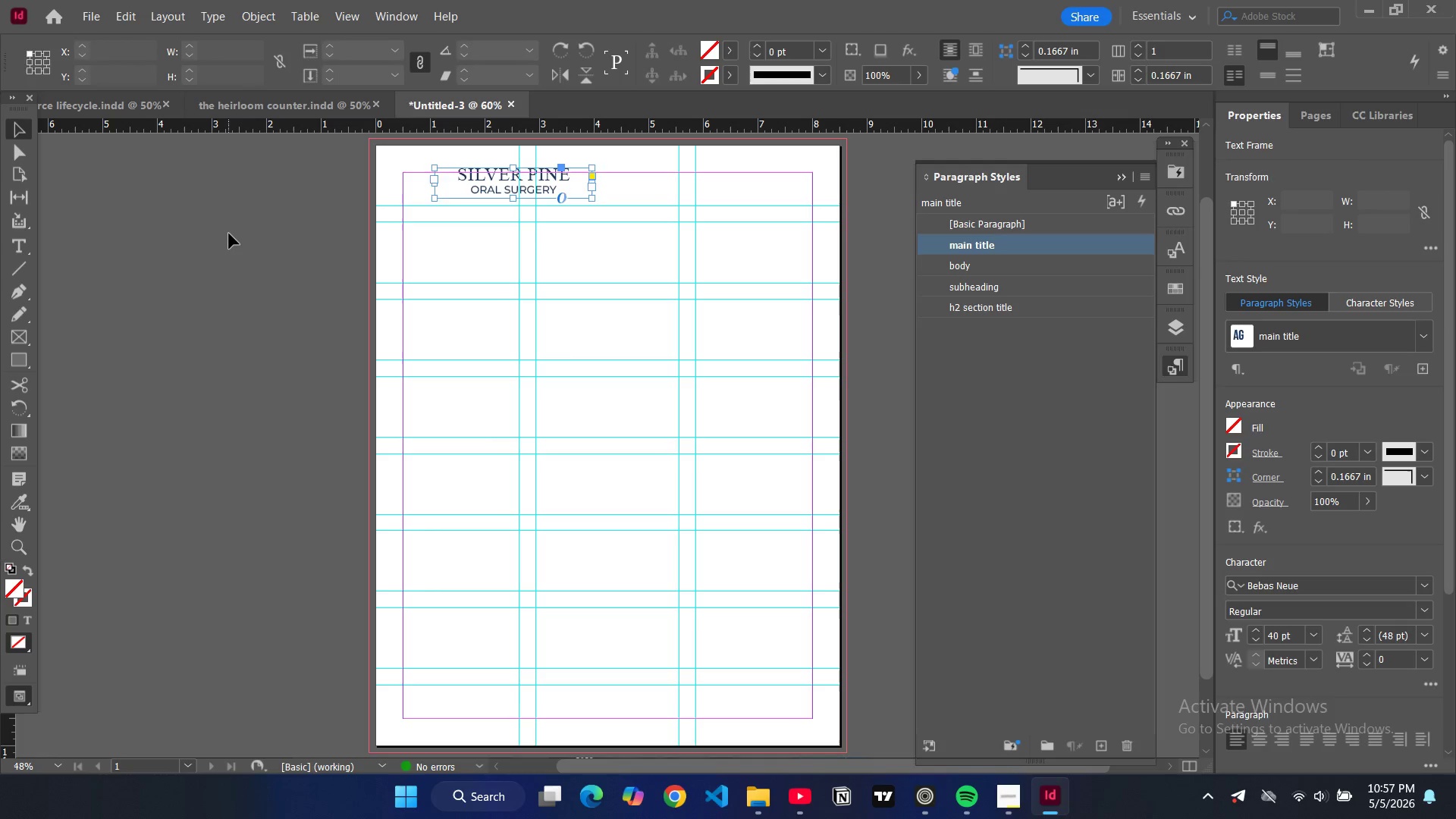 
left_click([229, 234])
 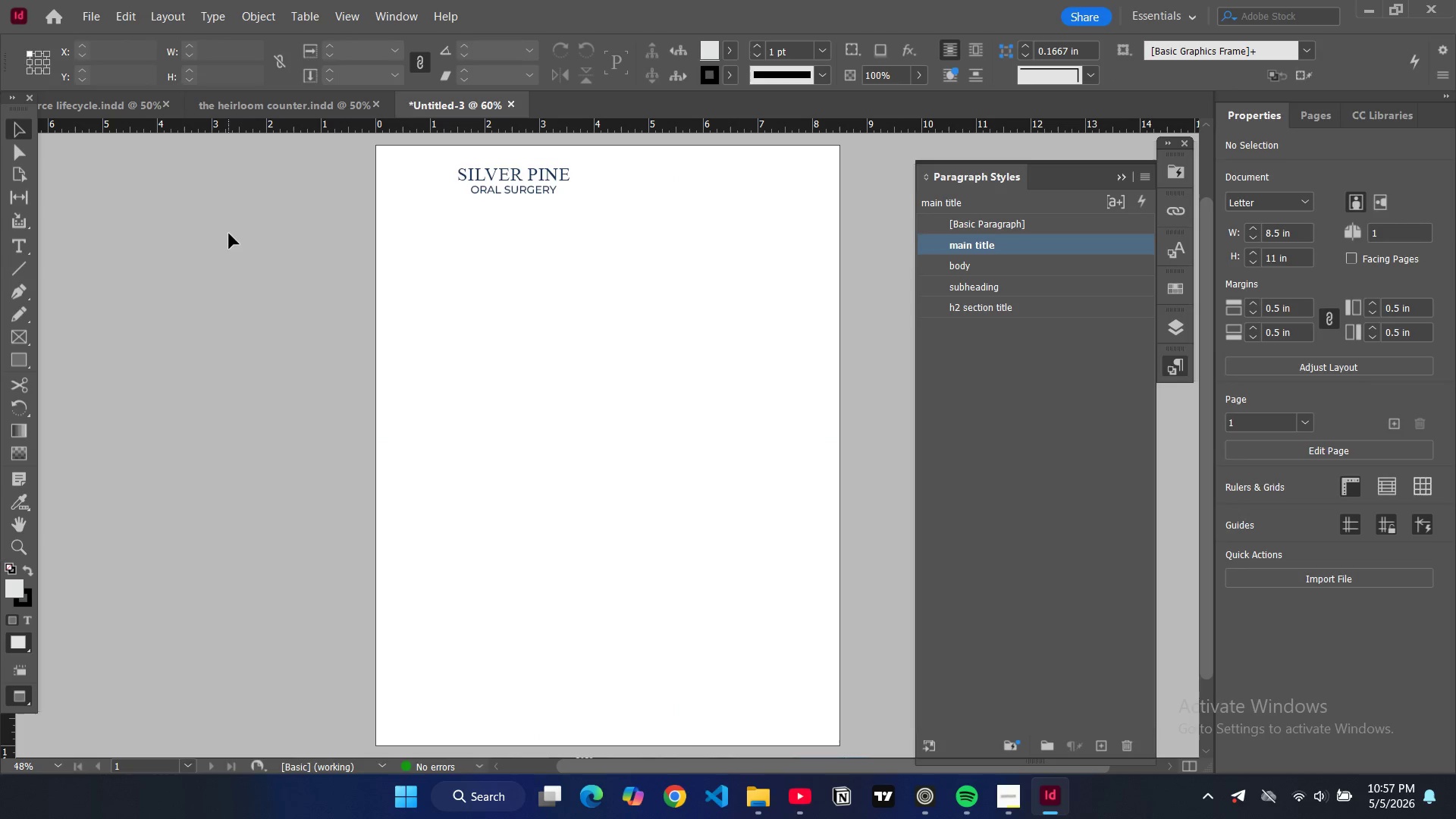 
key(W)
 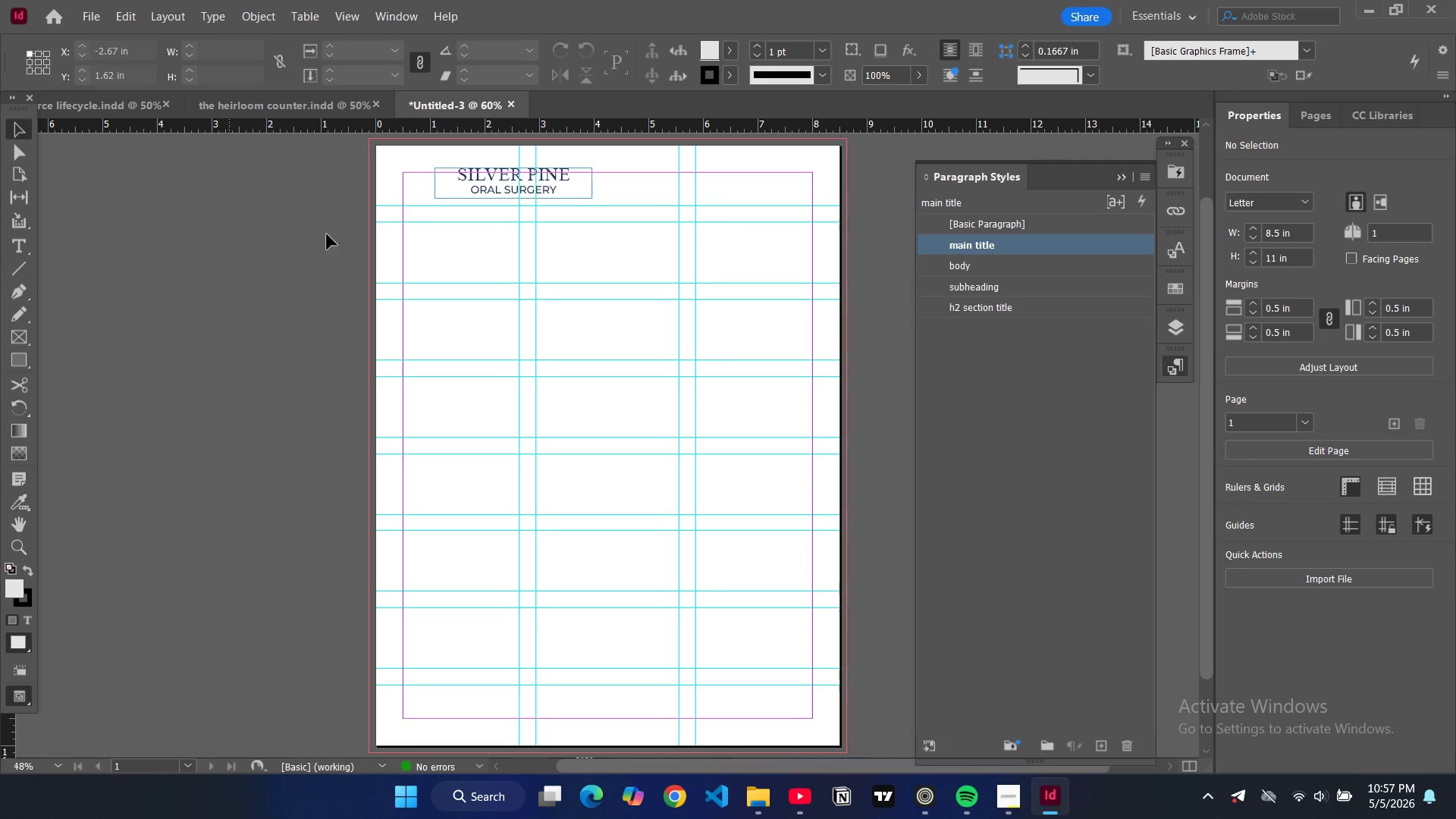 
key(W)
 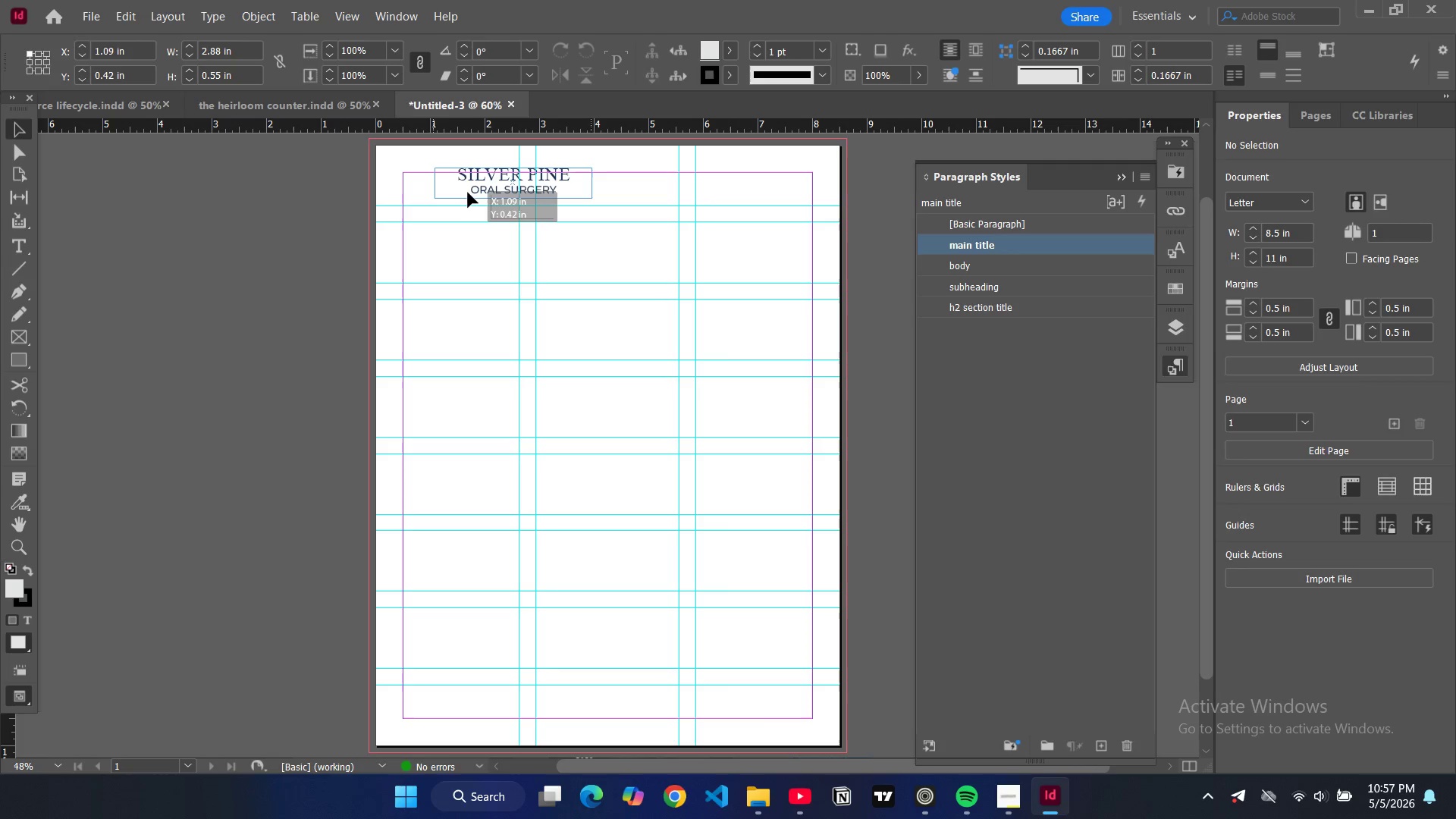 
left_click_drag(start_coordinate=[469, 181], to_coordinate=[468, 190])
 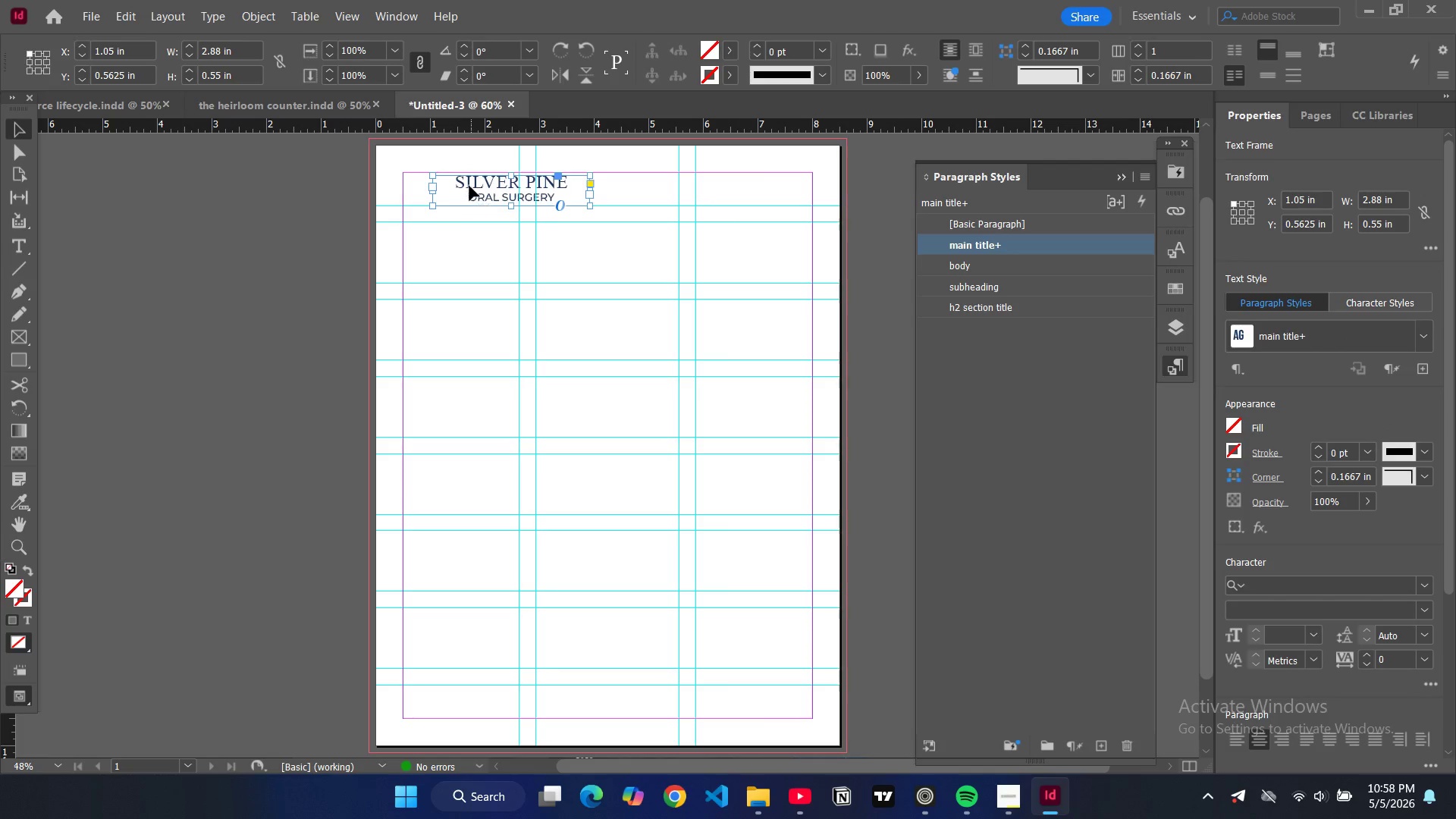 
left_click_drag(start_coordinate=[472, 190], to_coordinate=[471, 184])
 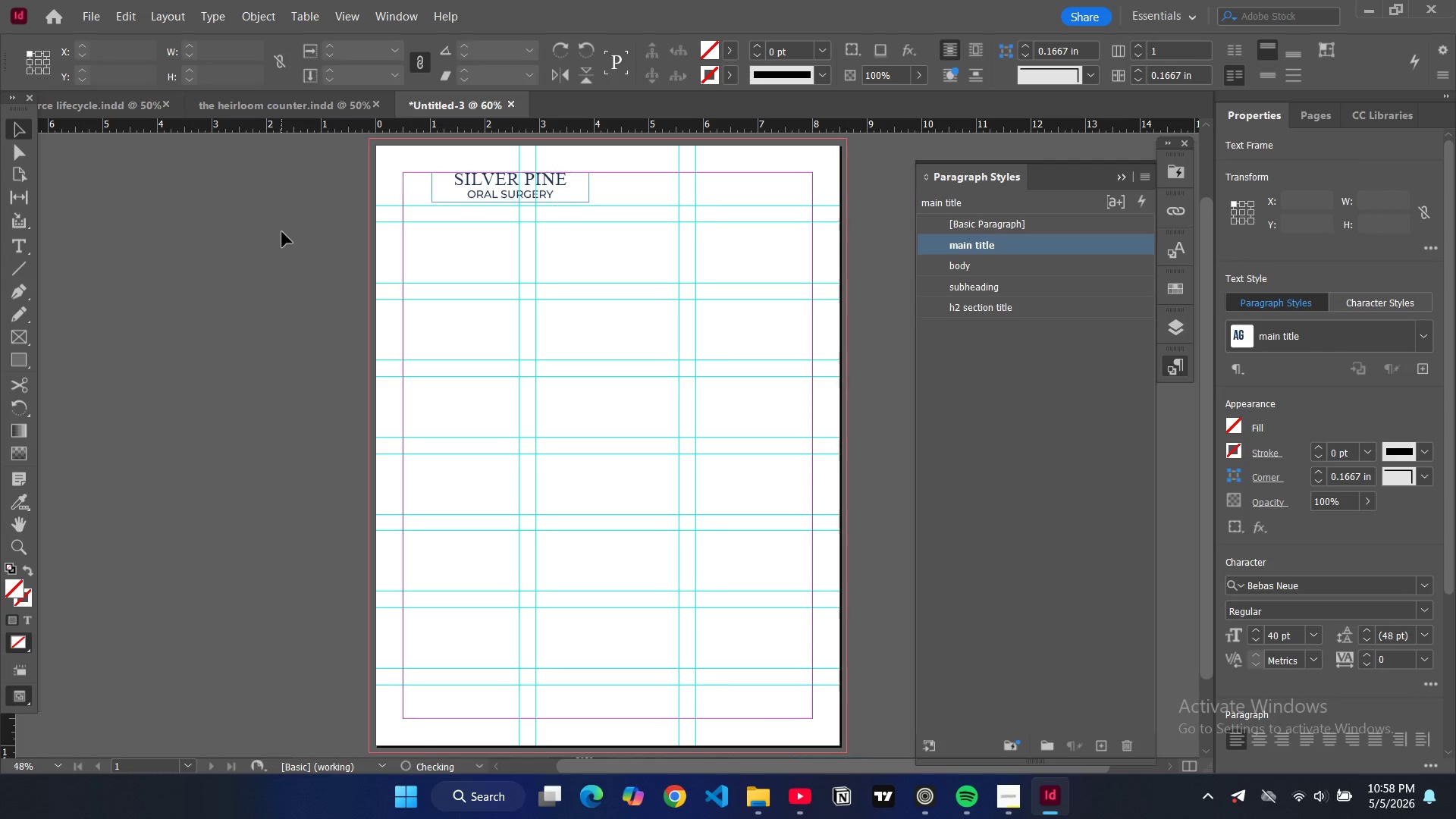 
left_click([282, 232])
 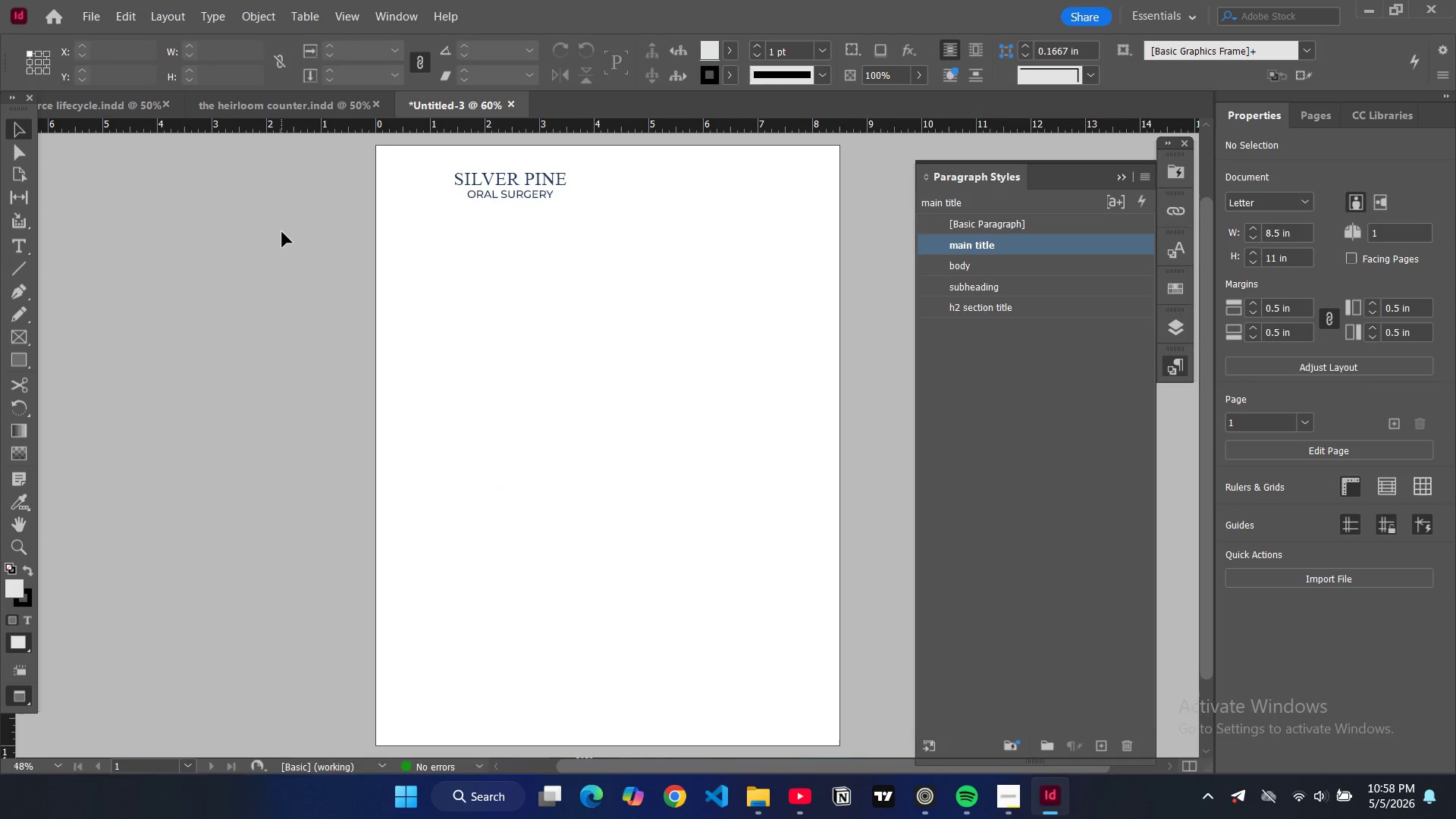 
type(ww)
 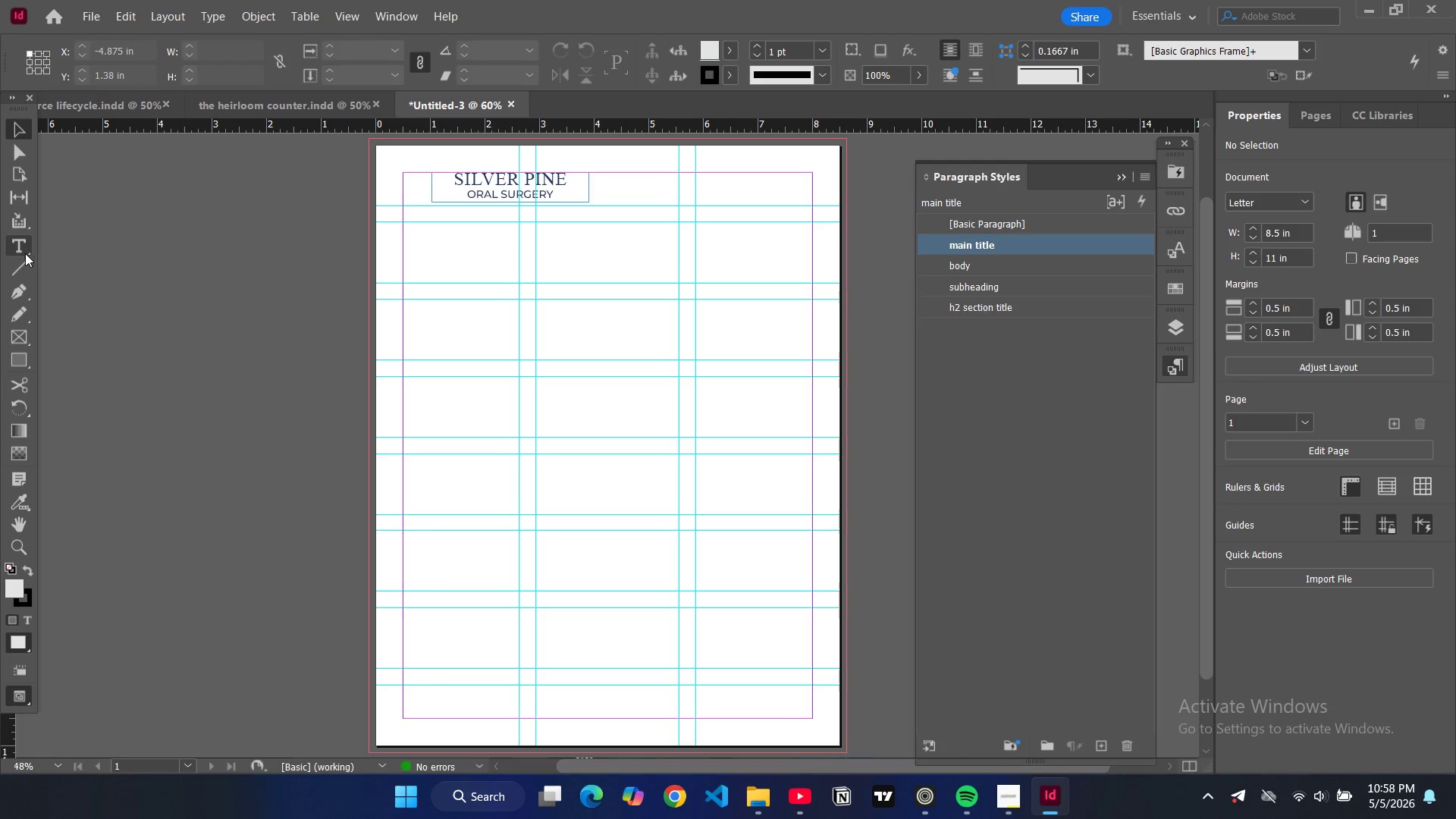 
left_click([25, 262])
 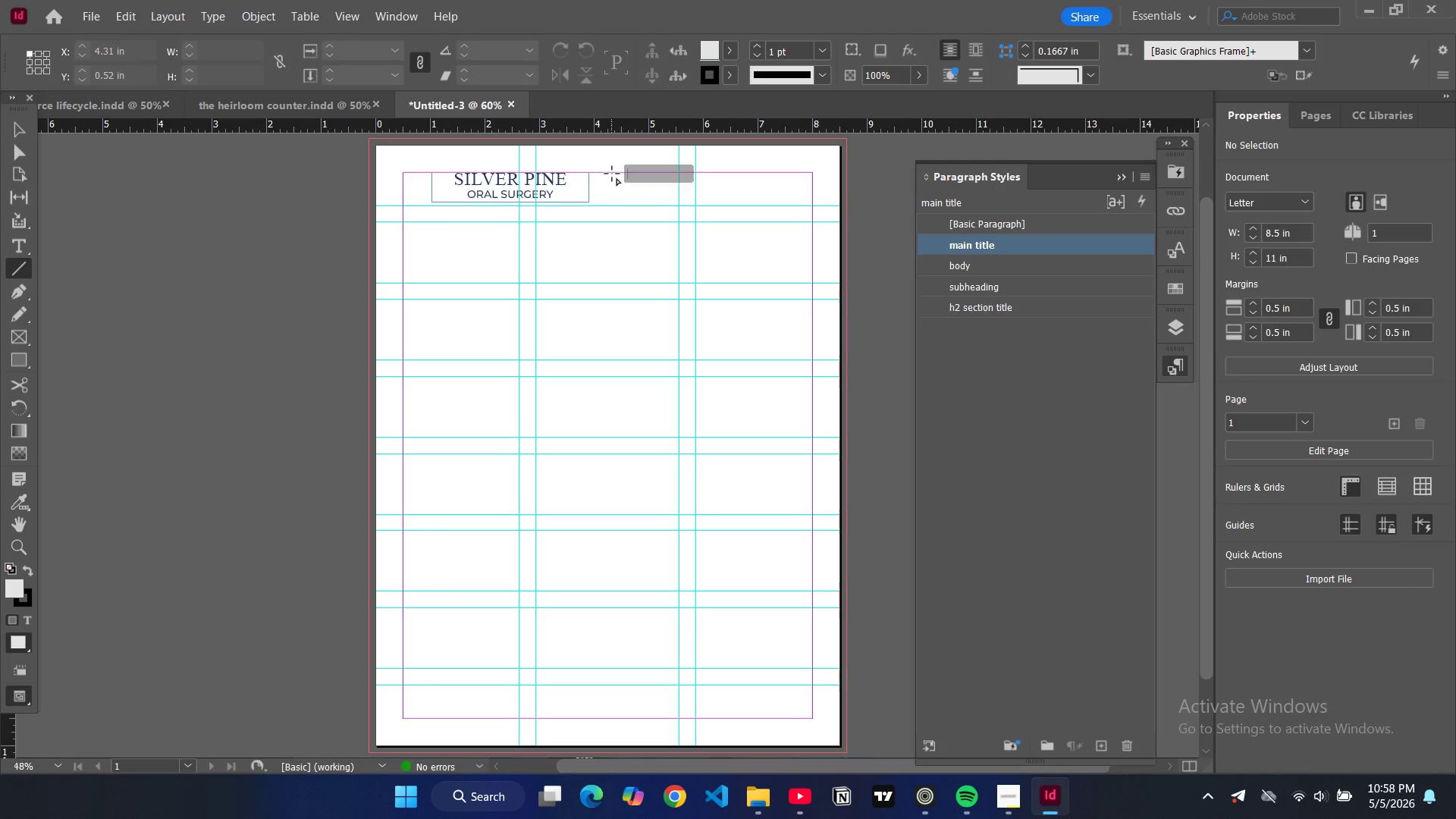 
left_click_drag(start_coordinate=[612, 174], to_coordinate=[611, 205])
 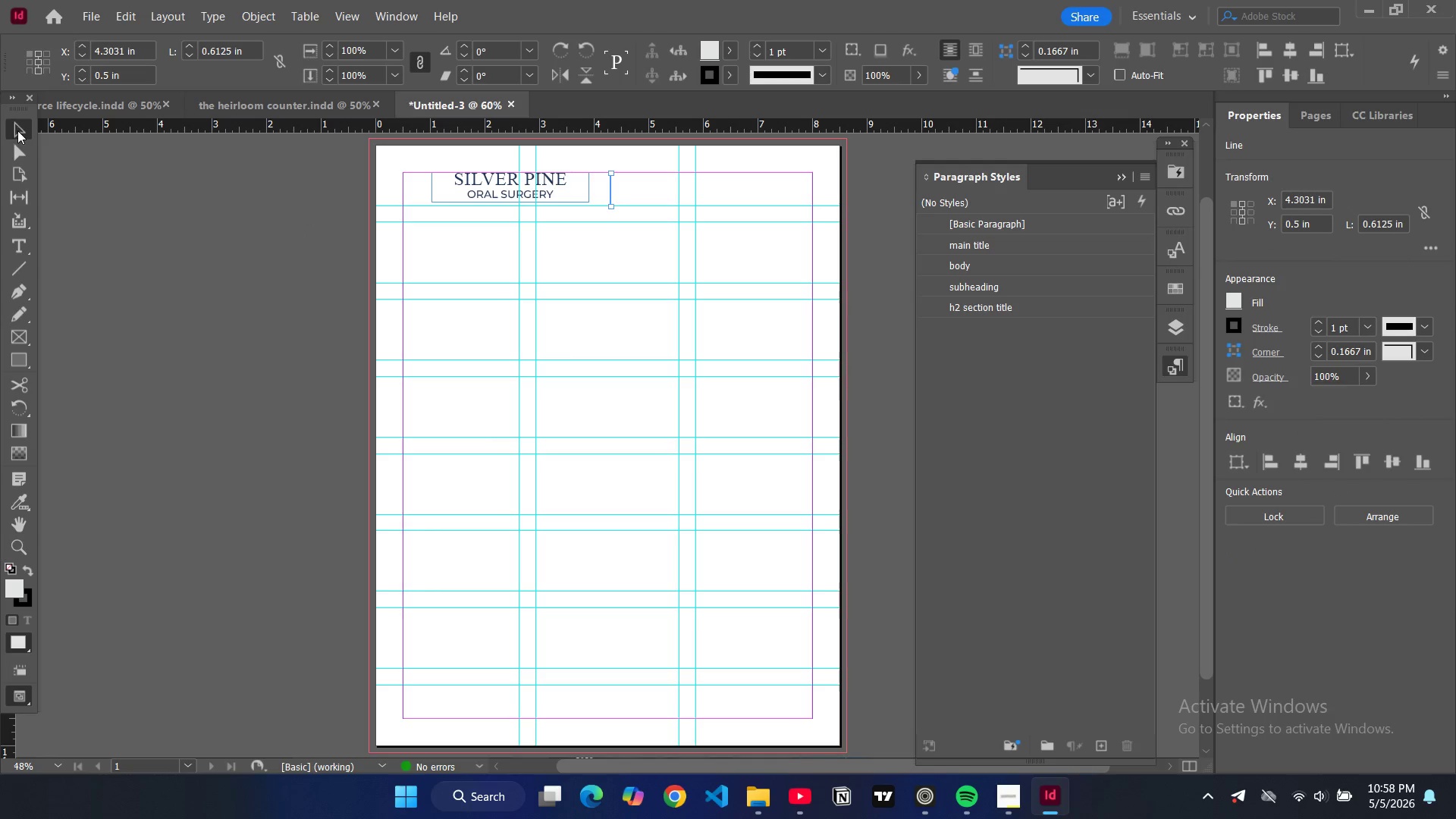 
left_click([17, 130])
 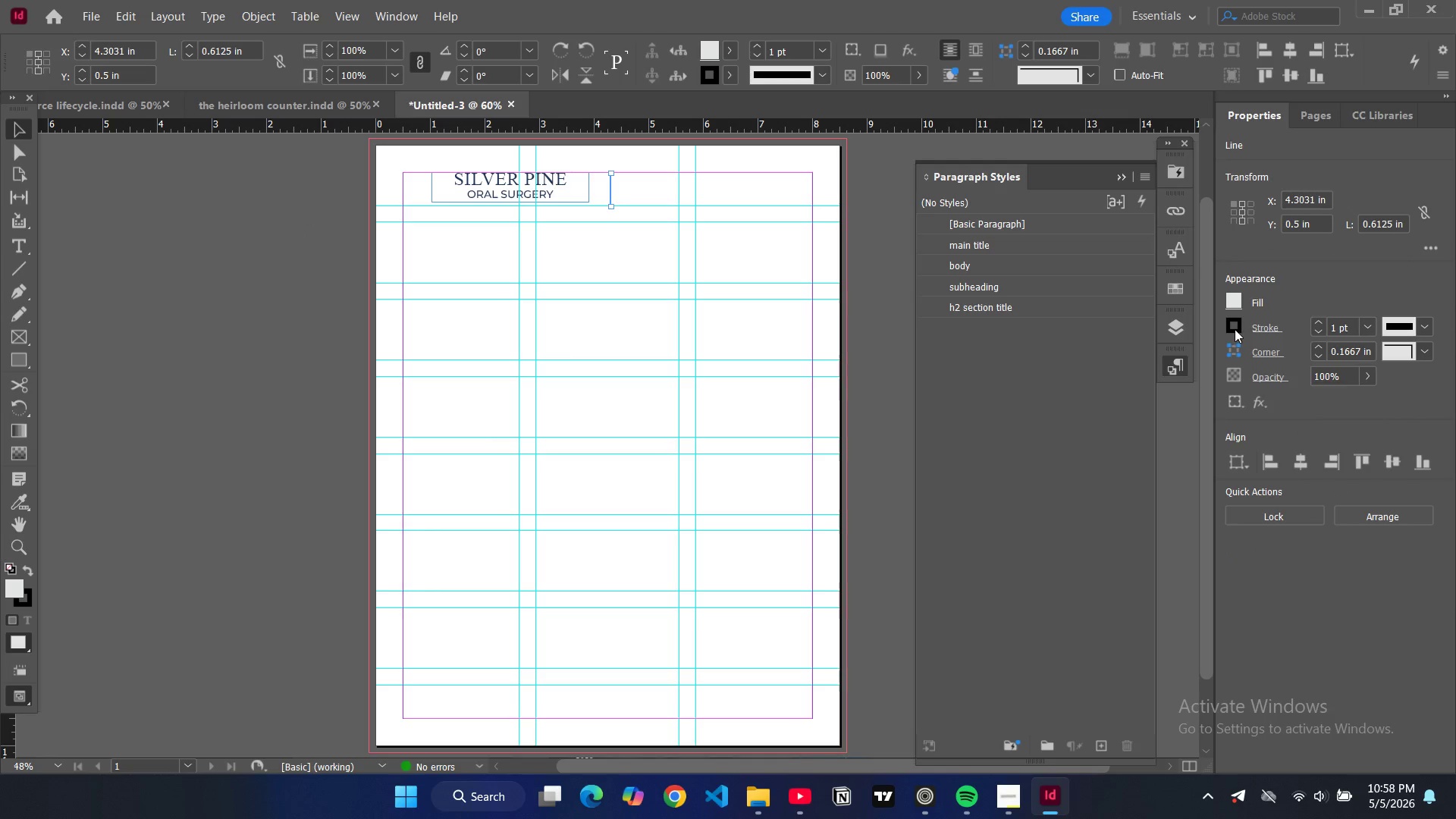 
double_click([1235, 329])
 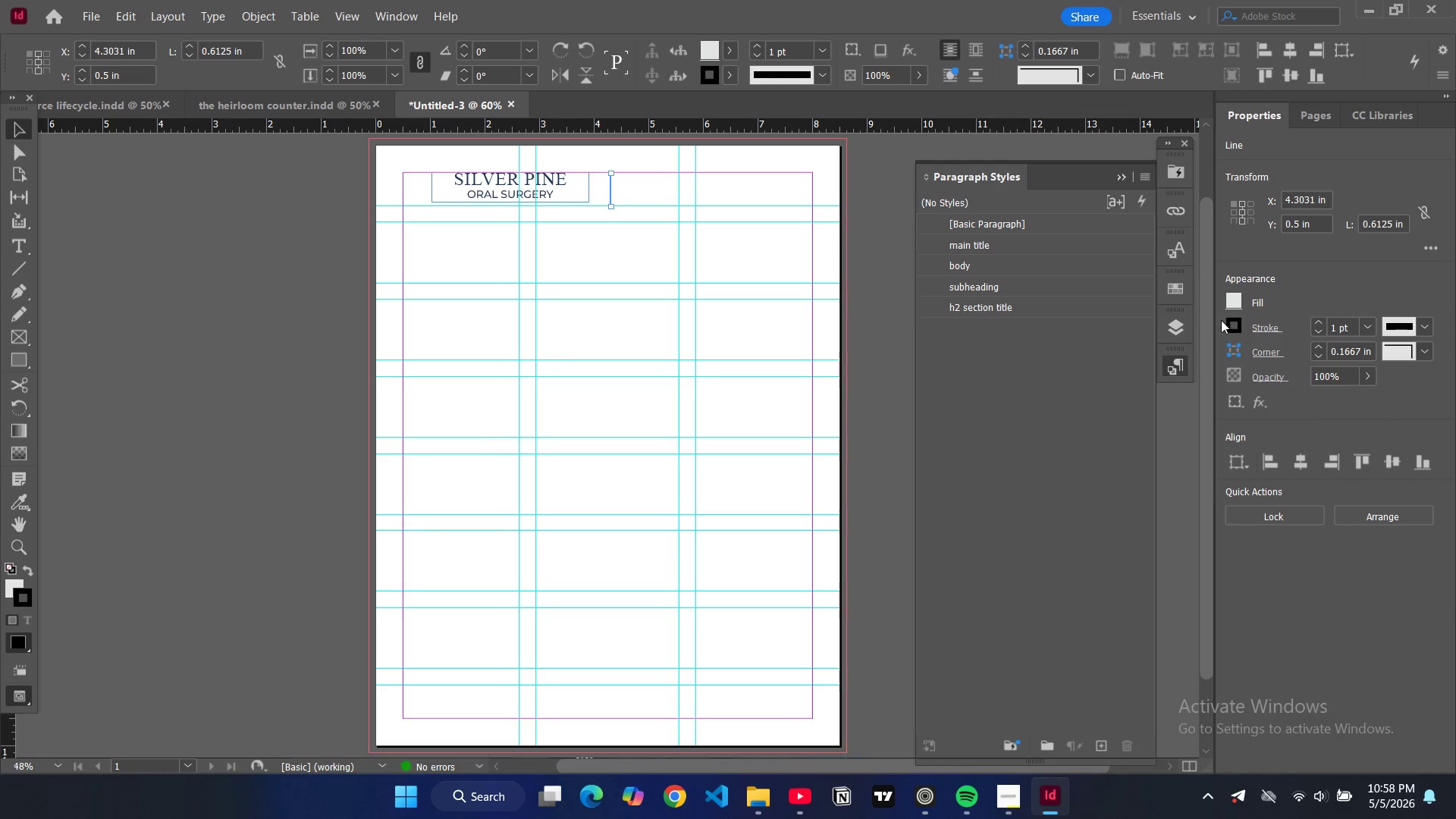 
left_click([1236, 330])
 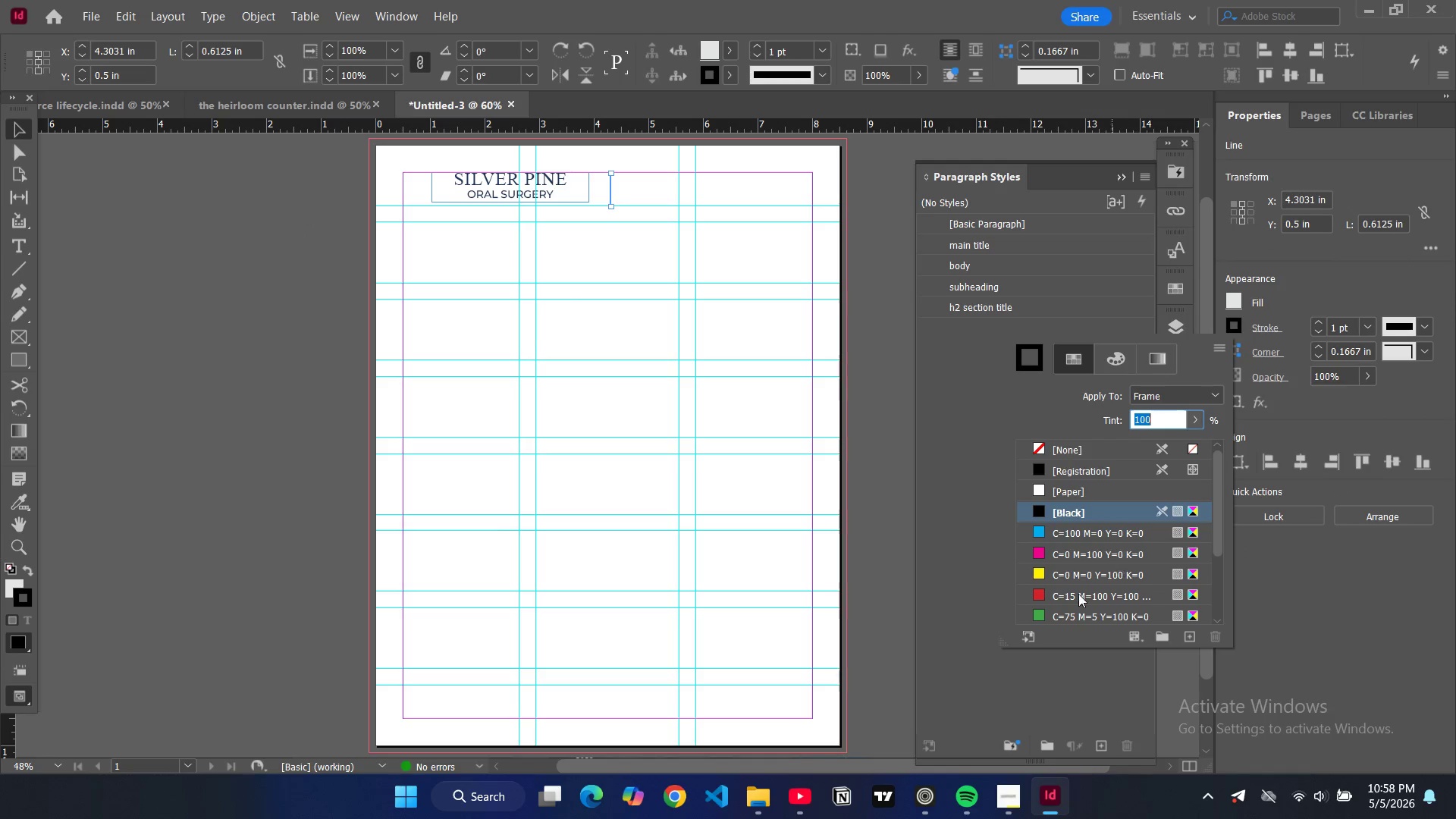 
scroll: coordinate [1037, 579], scroll_direction: down, amount: 7.0
 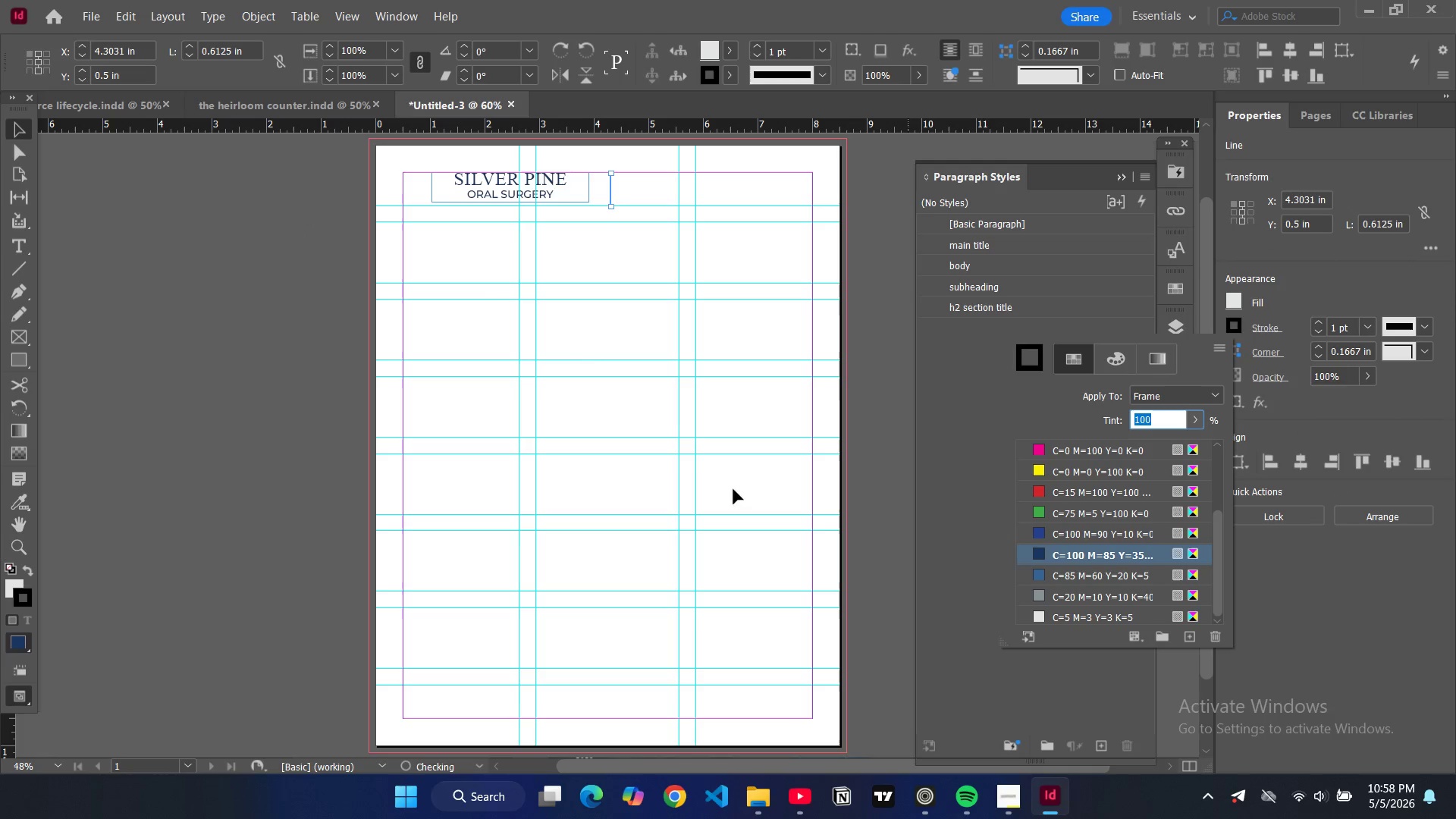 
left_click([1043, 551])
 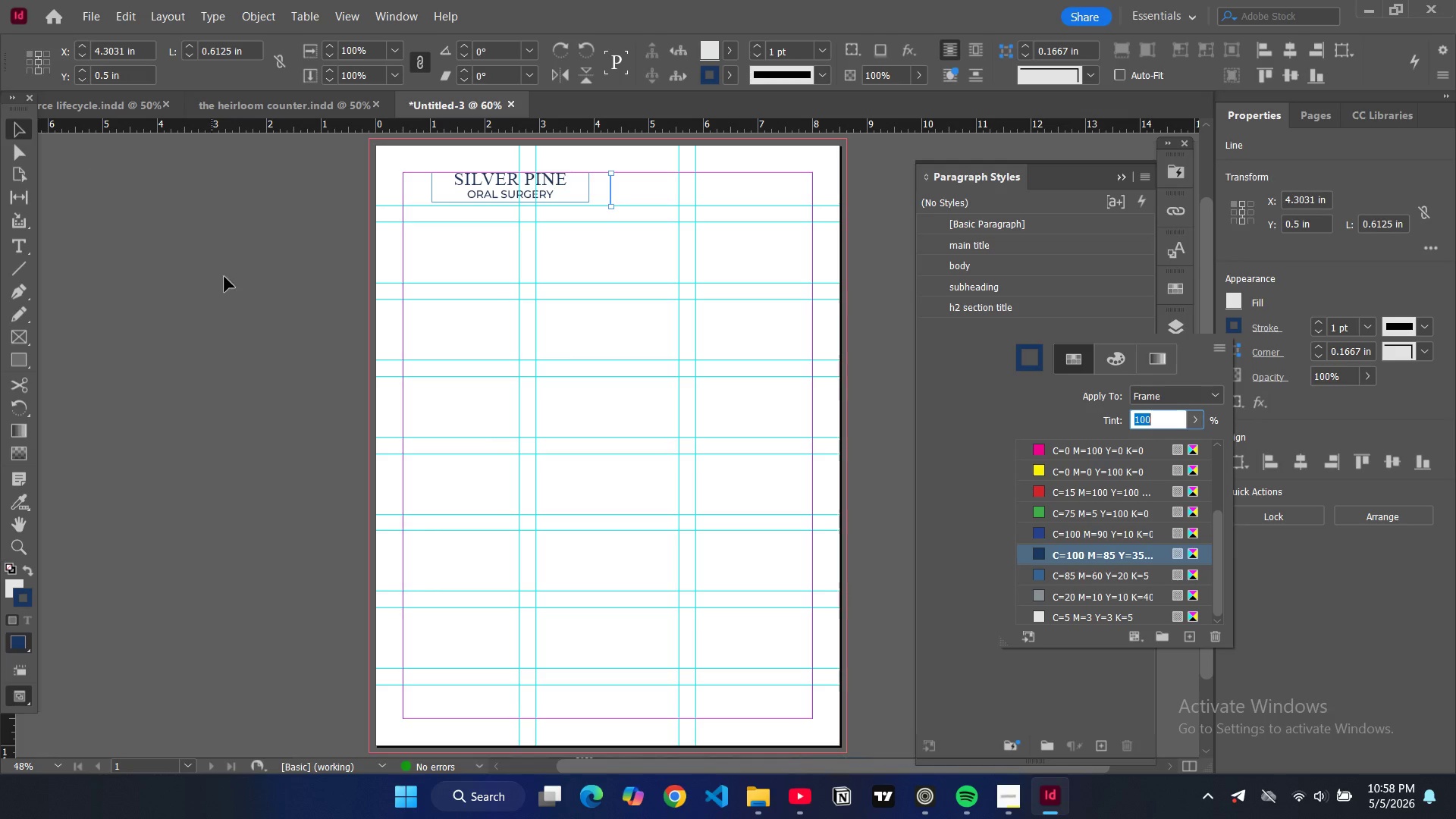 
left_click([224, 277])
 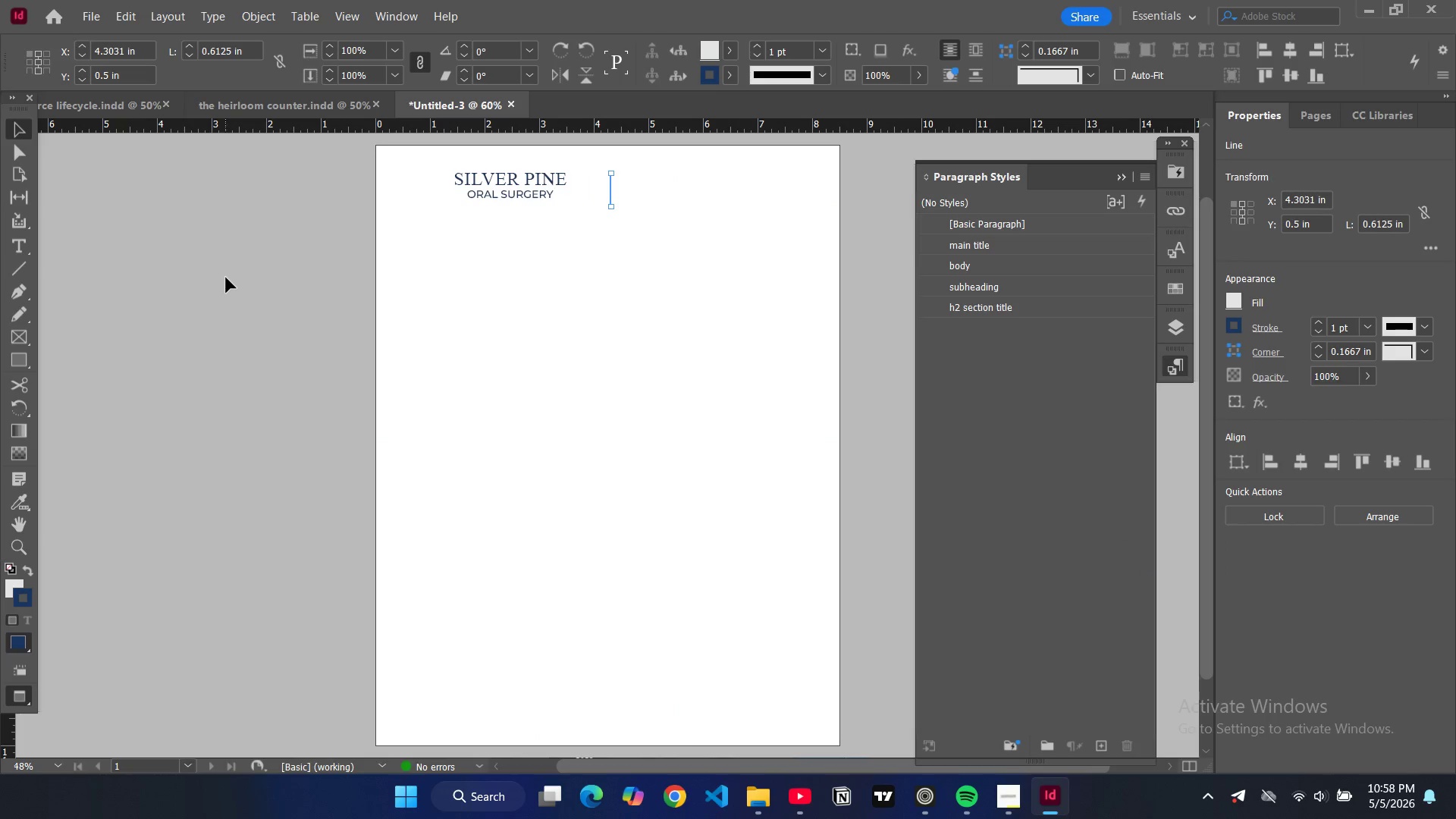 
type(ww)
 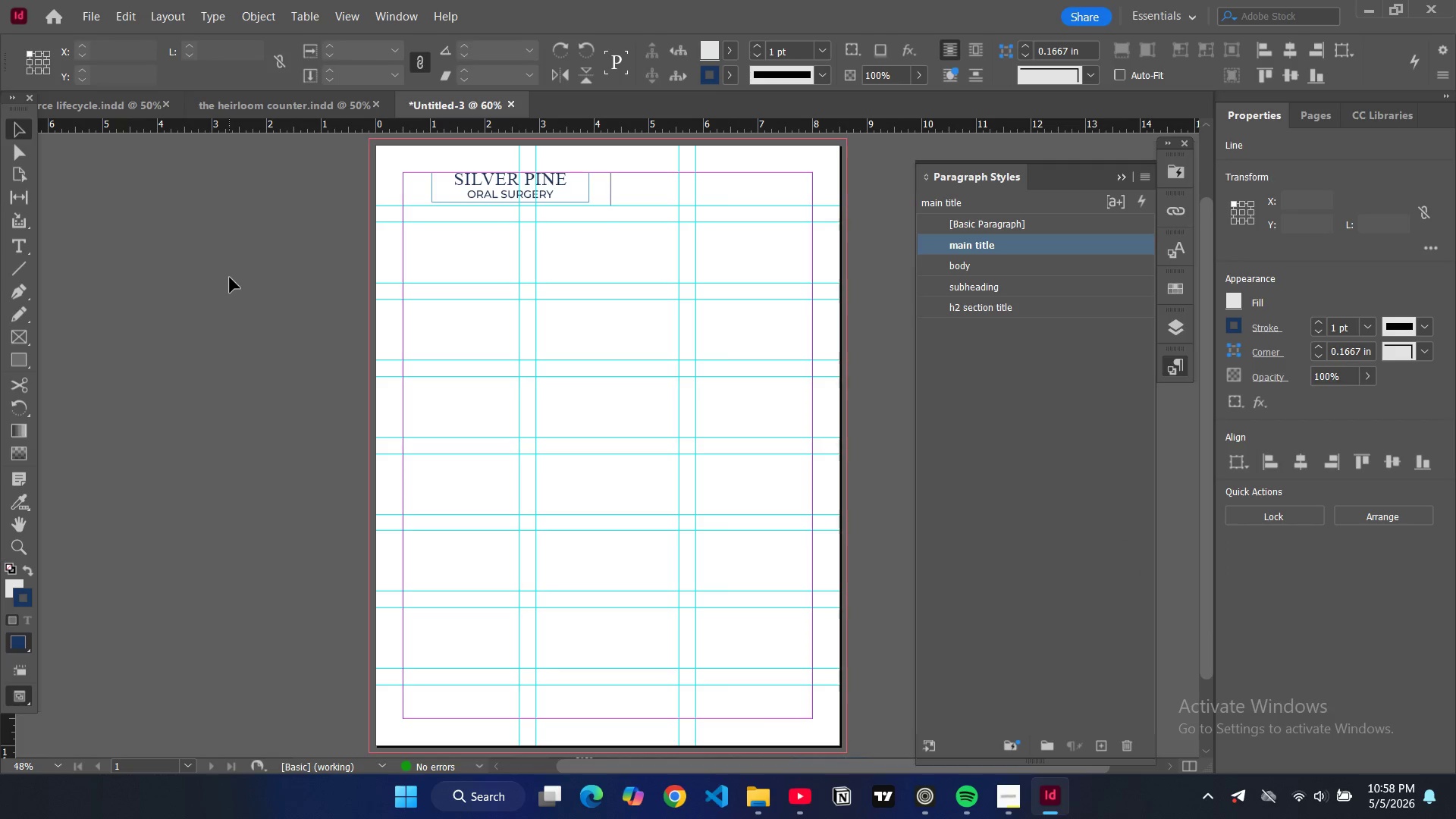 
left_click([230, 278])
 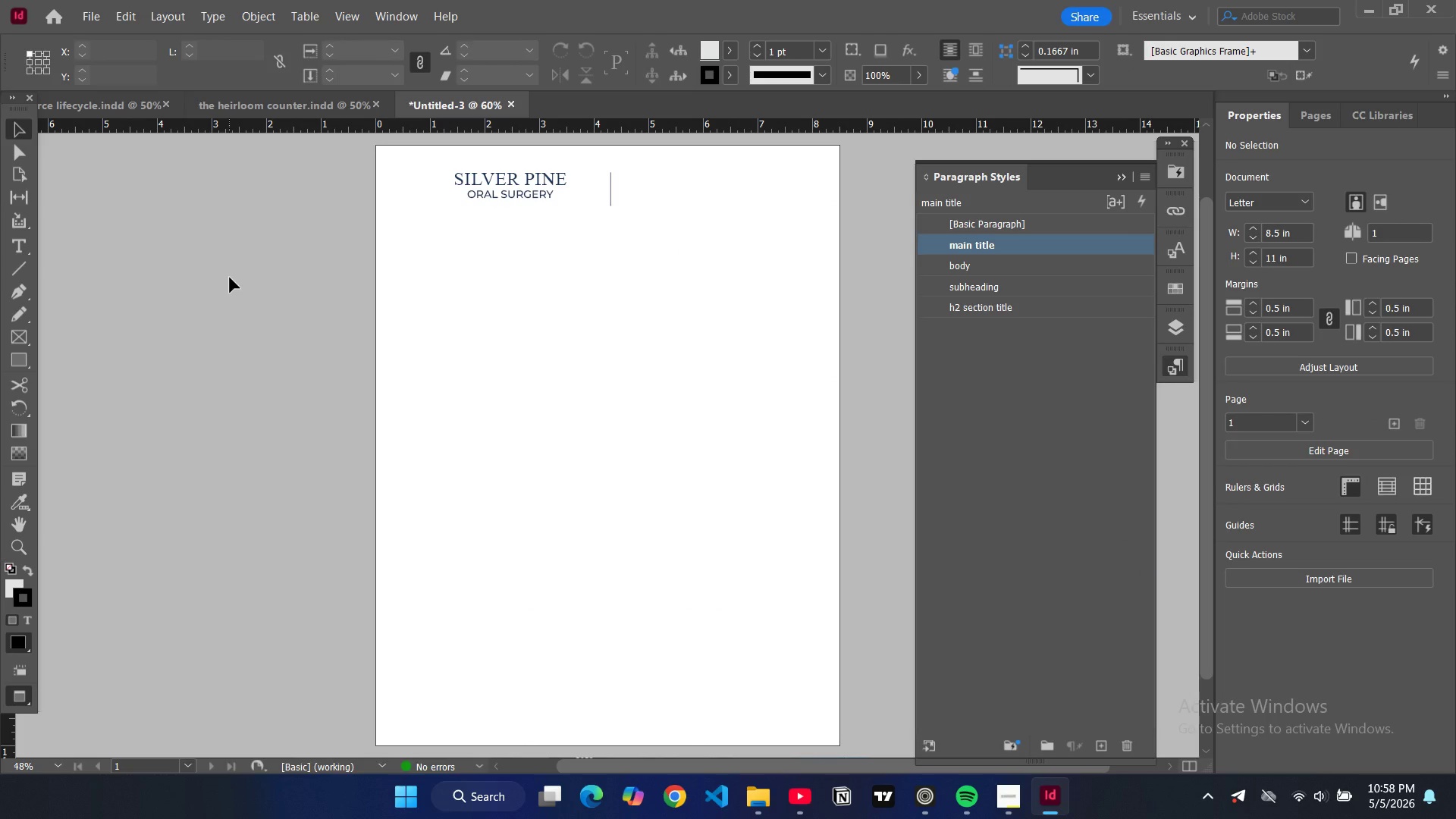 
key(W)
 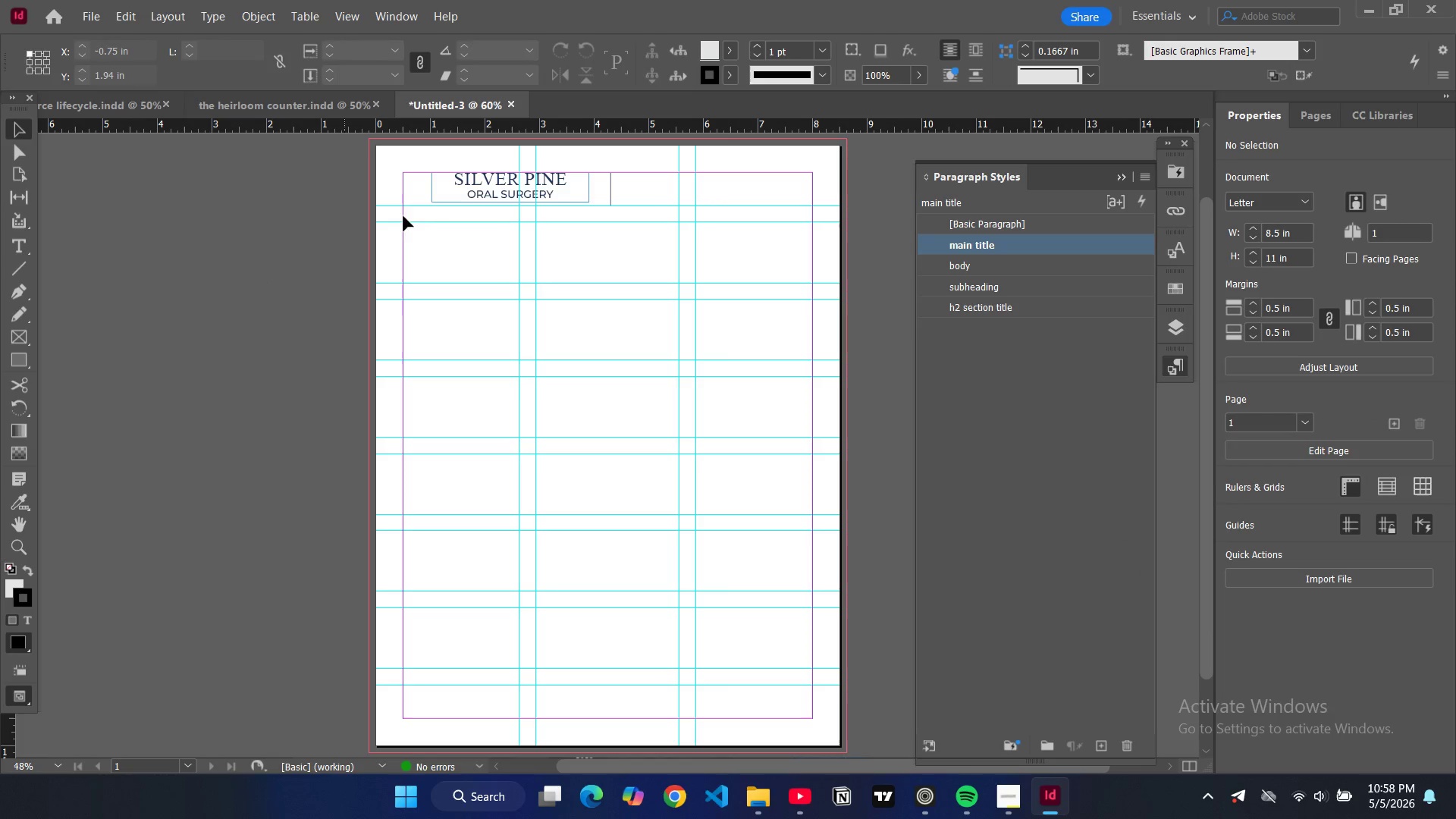 
key(W)
 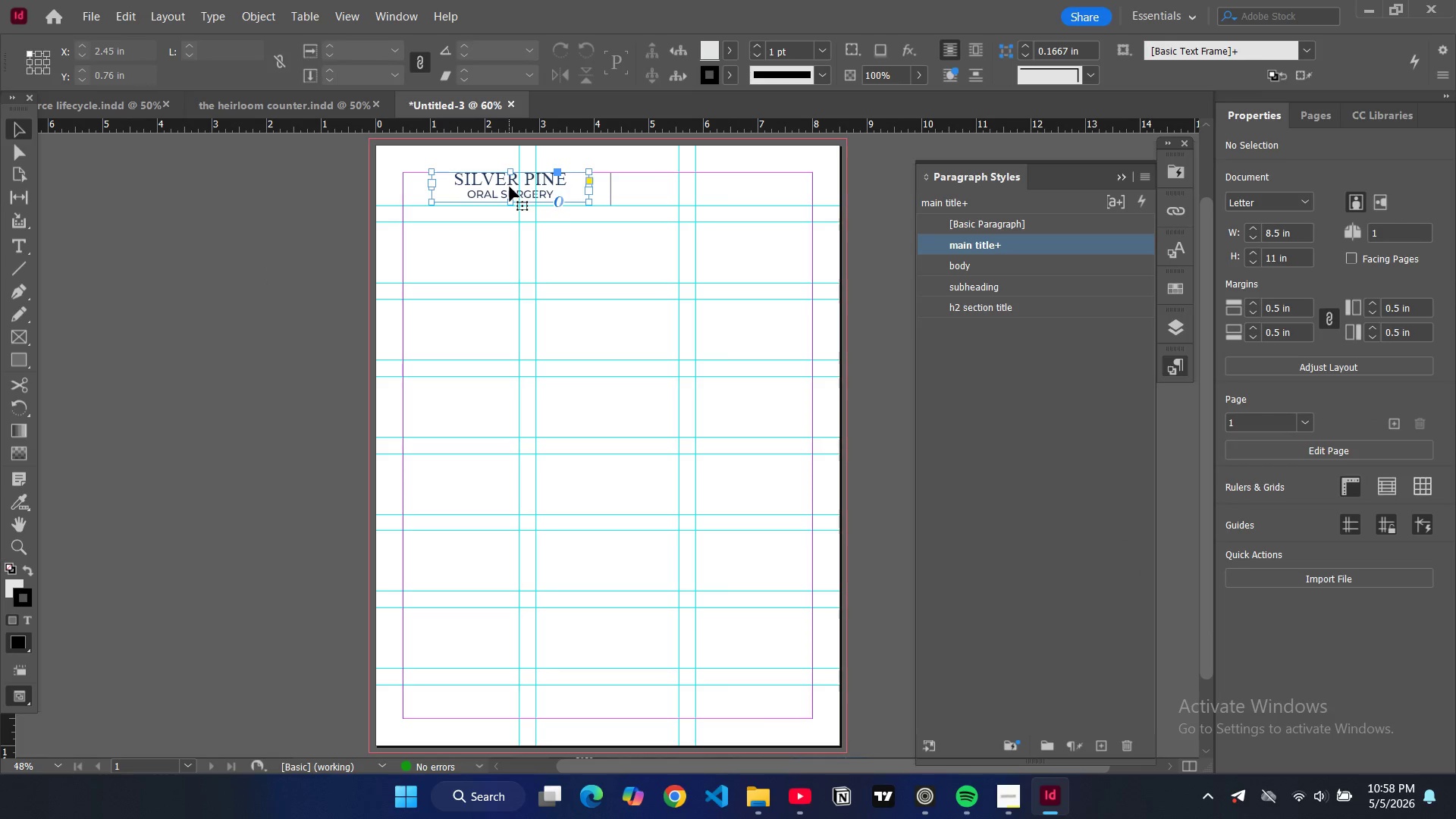 
left_click([510, 187])
 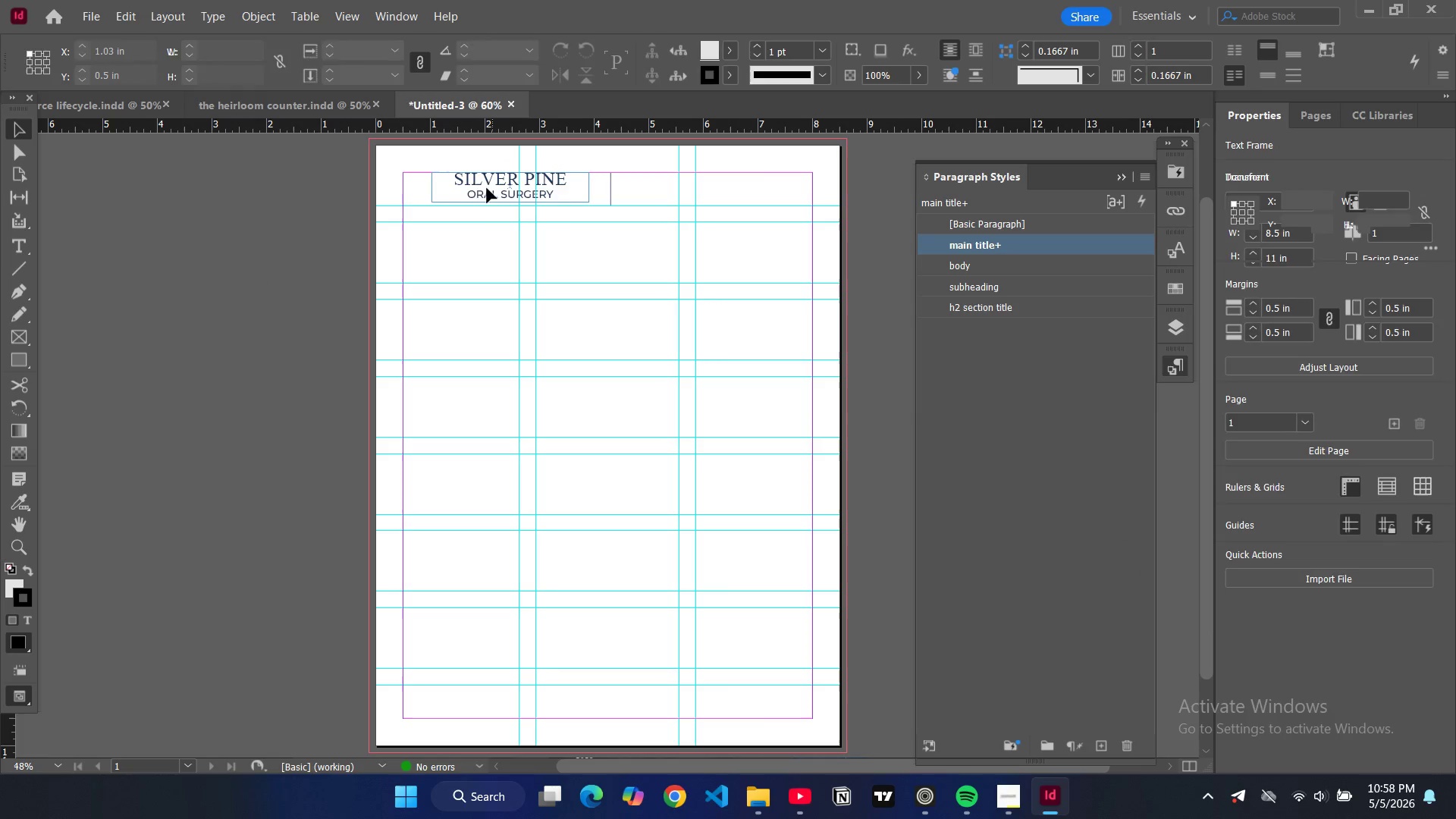 
left_click_drag(start_coordinate=[517, 185], to_coordinate=[490, 186])
 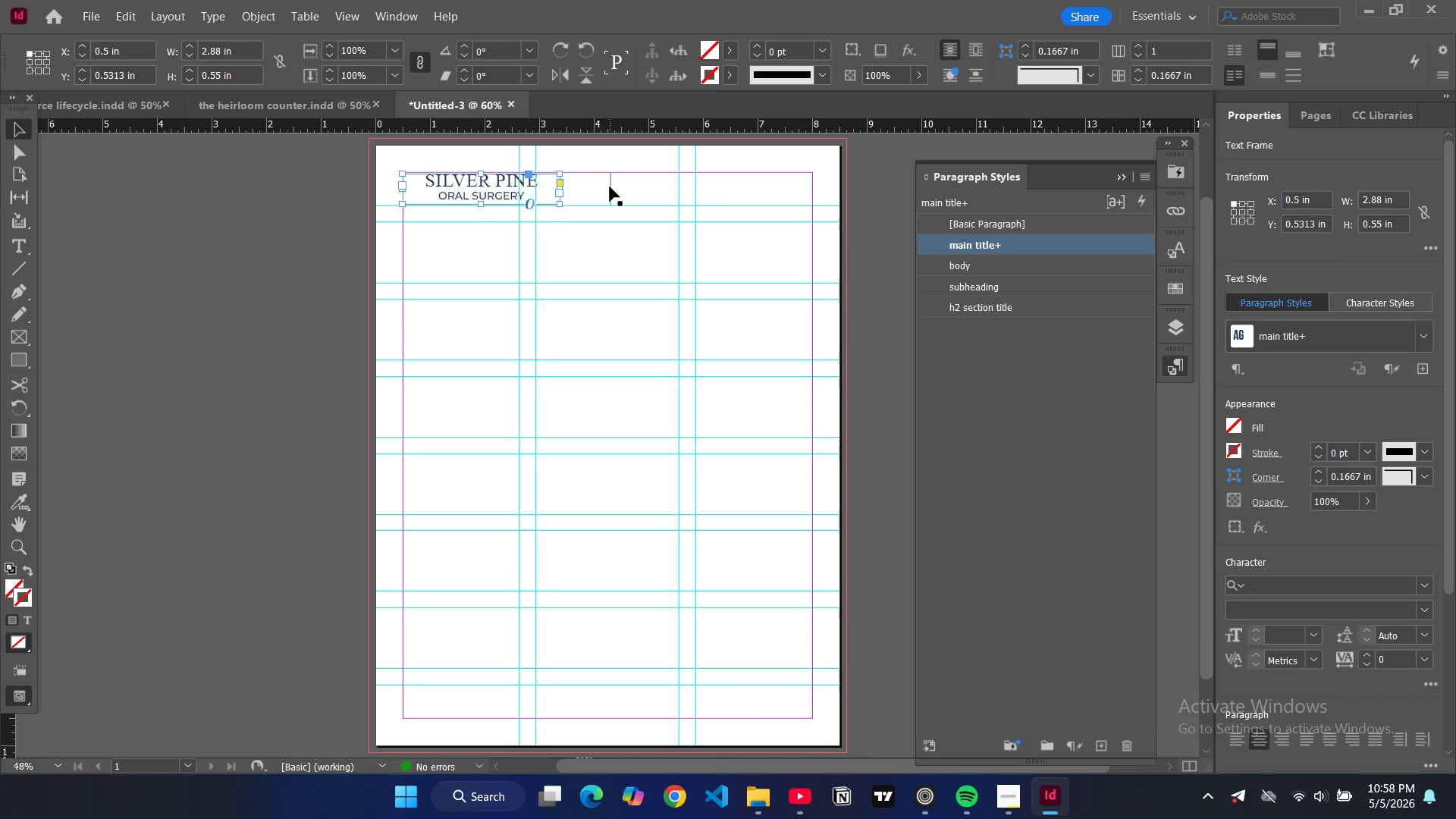 
left_click([610, 187])
 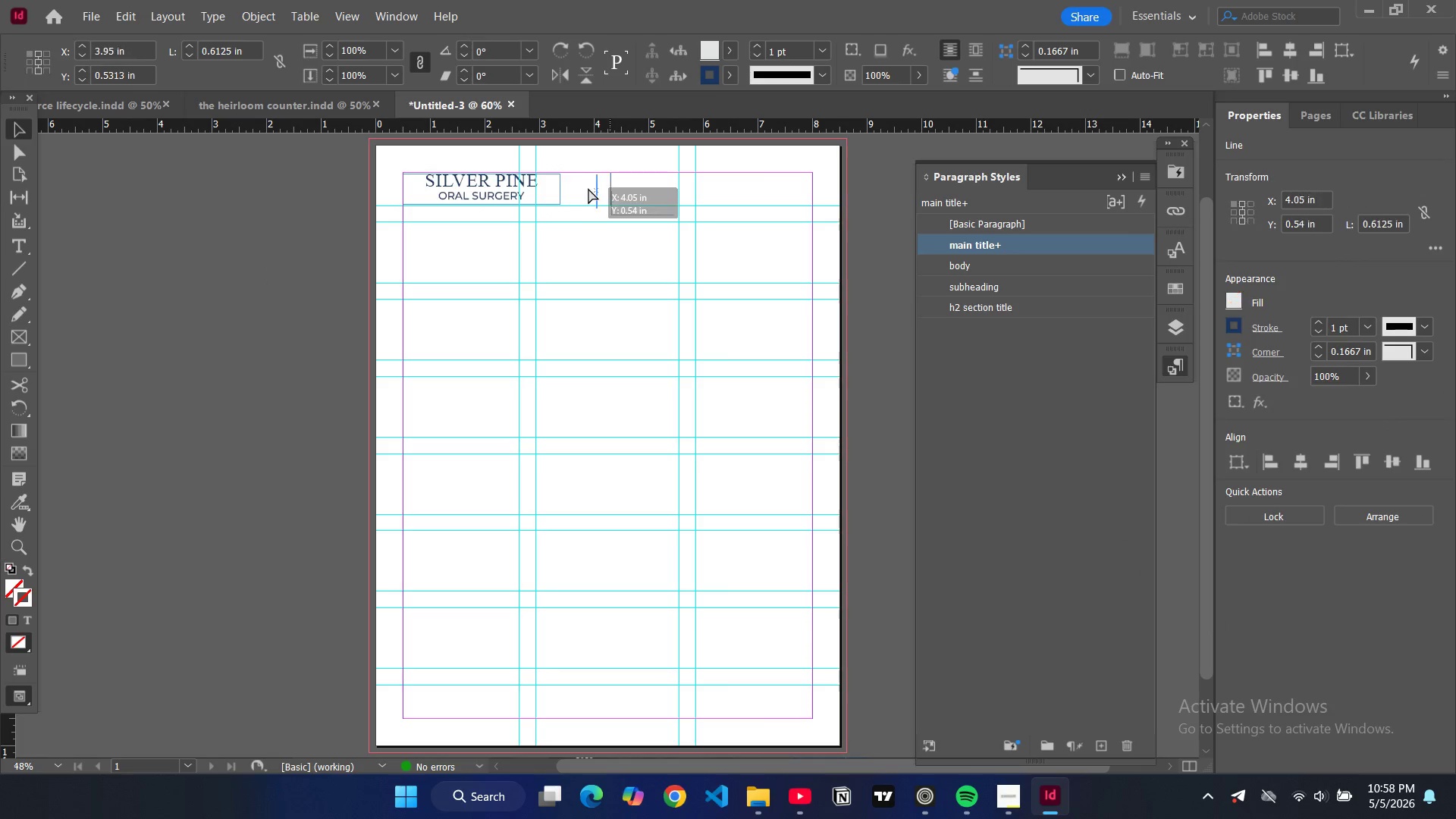 
left_click_drag(start_coordinate=[610, 187], to_coordinate=[560, 187])
 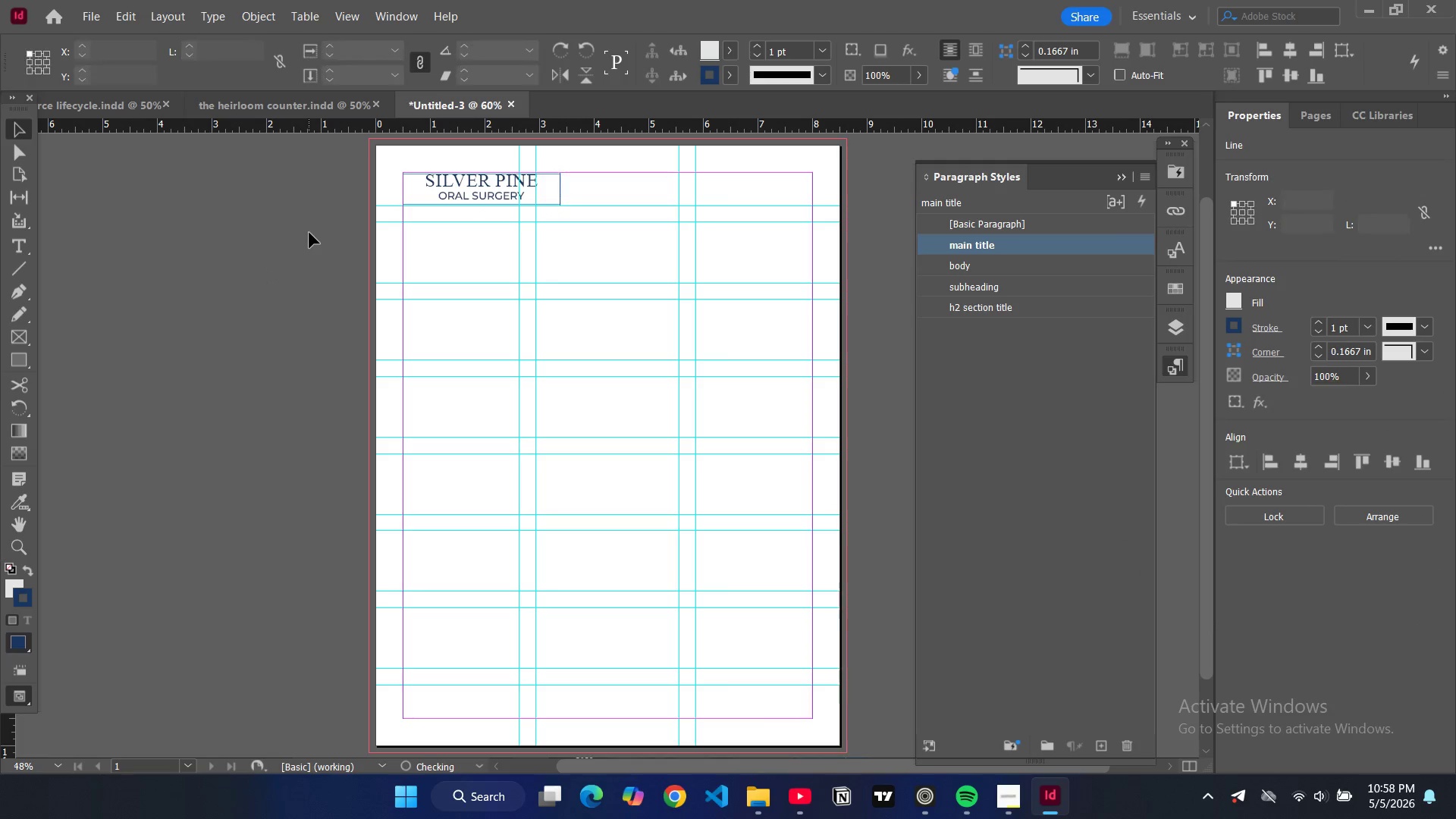 
left_click([309, 233])
 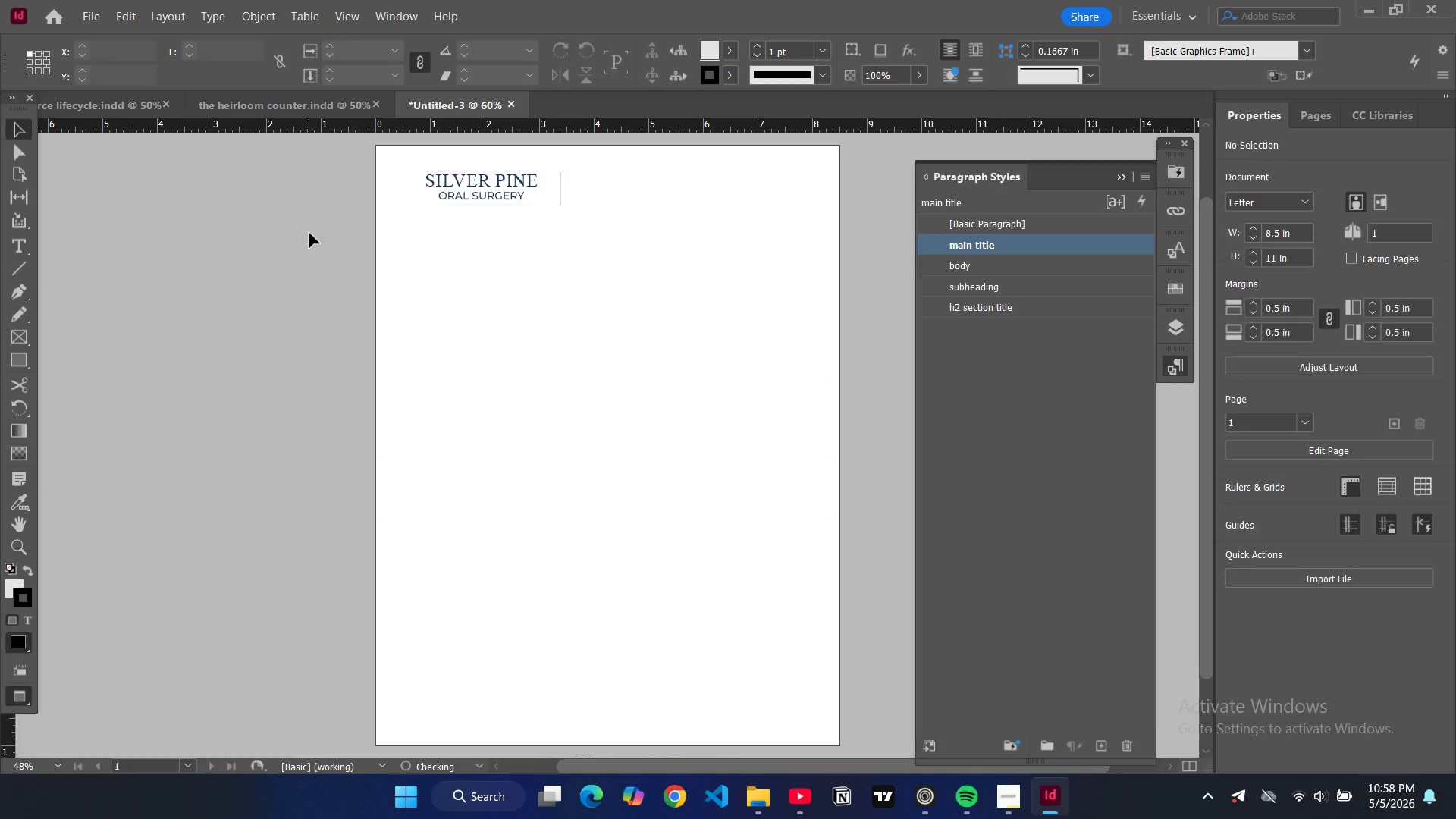 
key(W)
 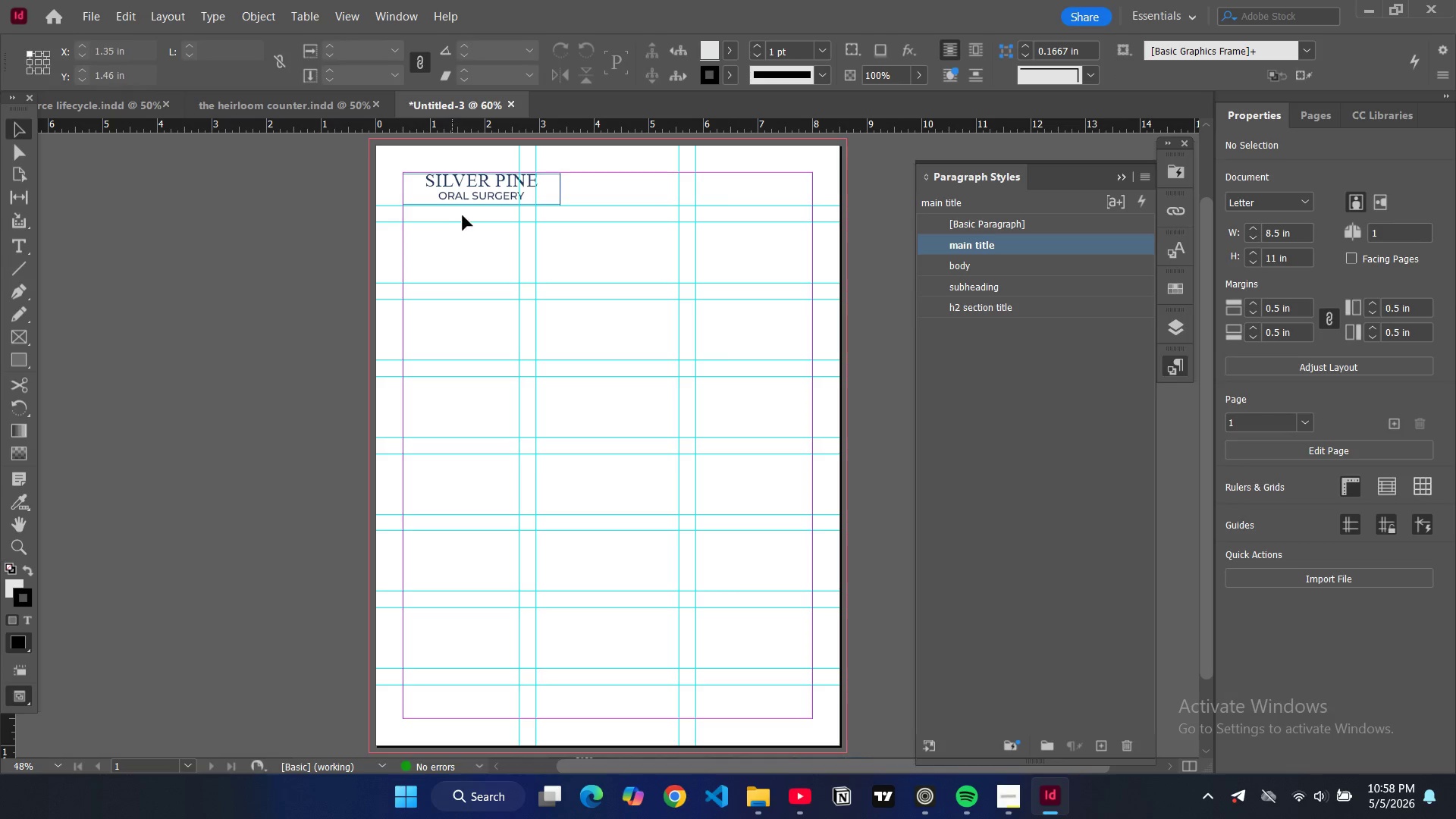 
key(W)
 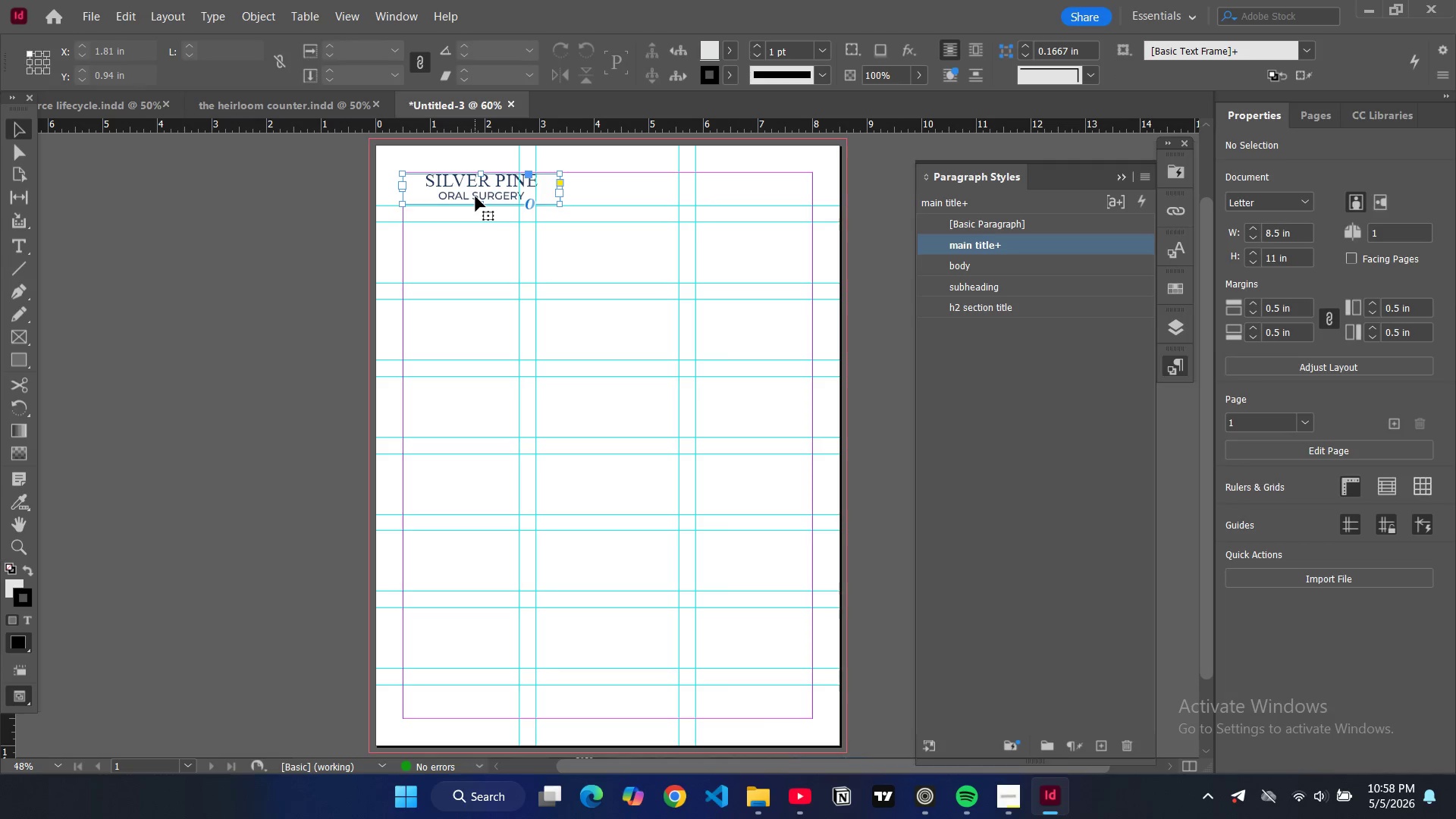 
left_click([475, 196])
 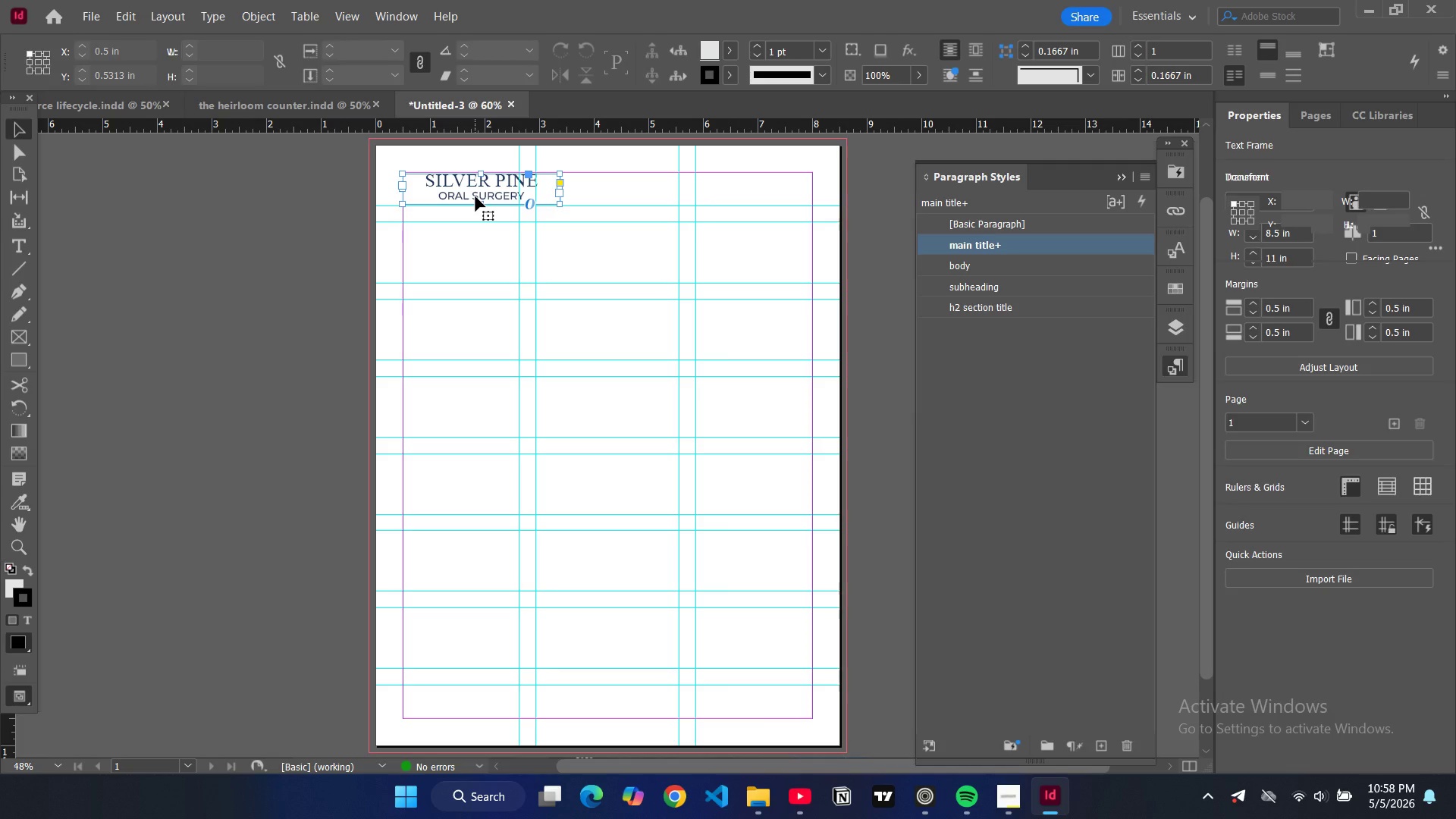 
key(Control+C)
 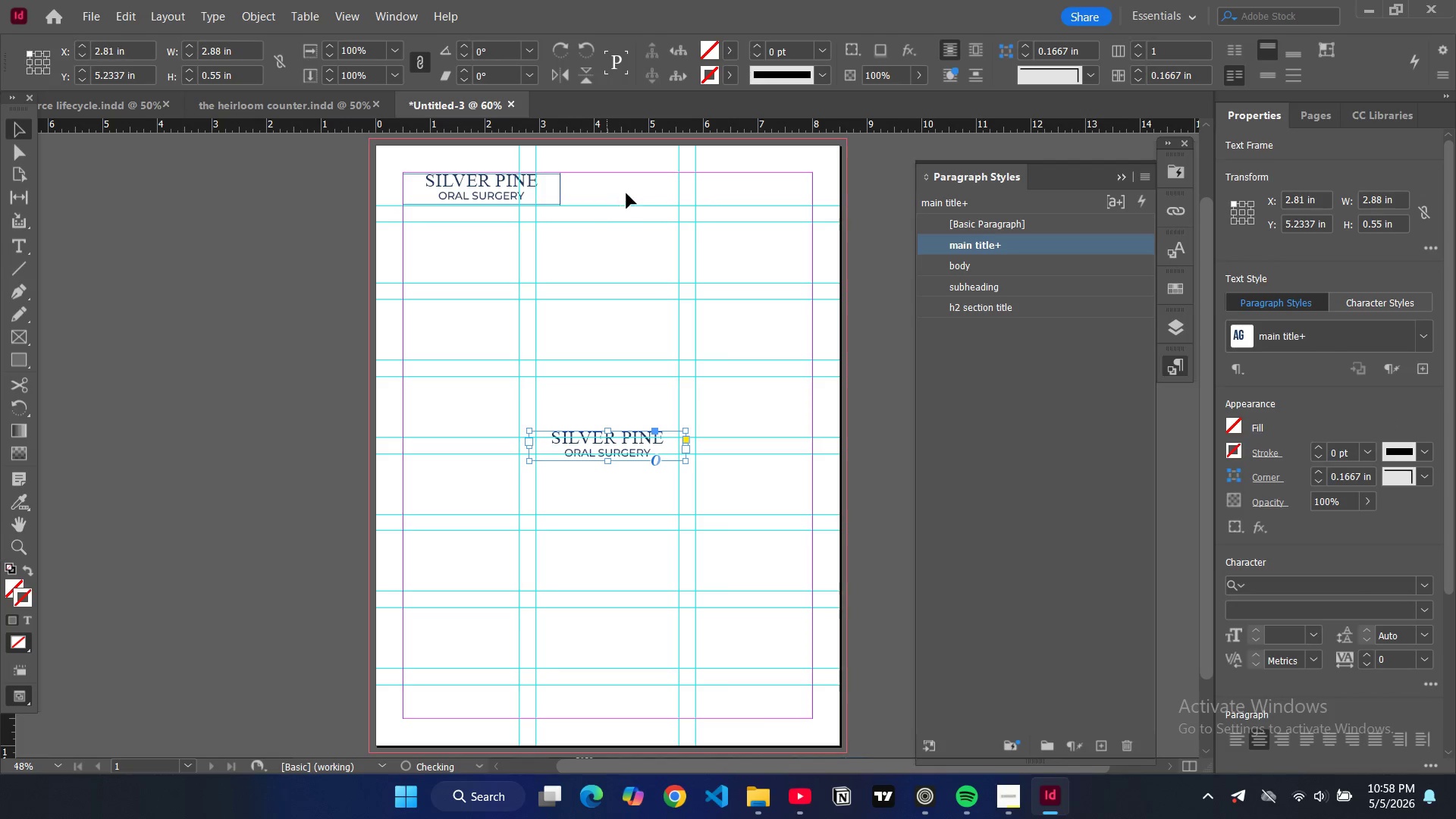 
key(Control+V)
 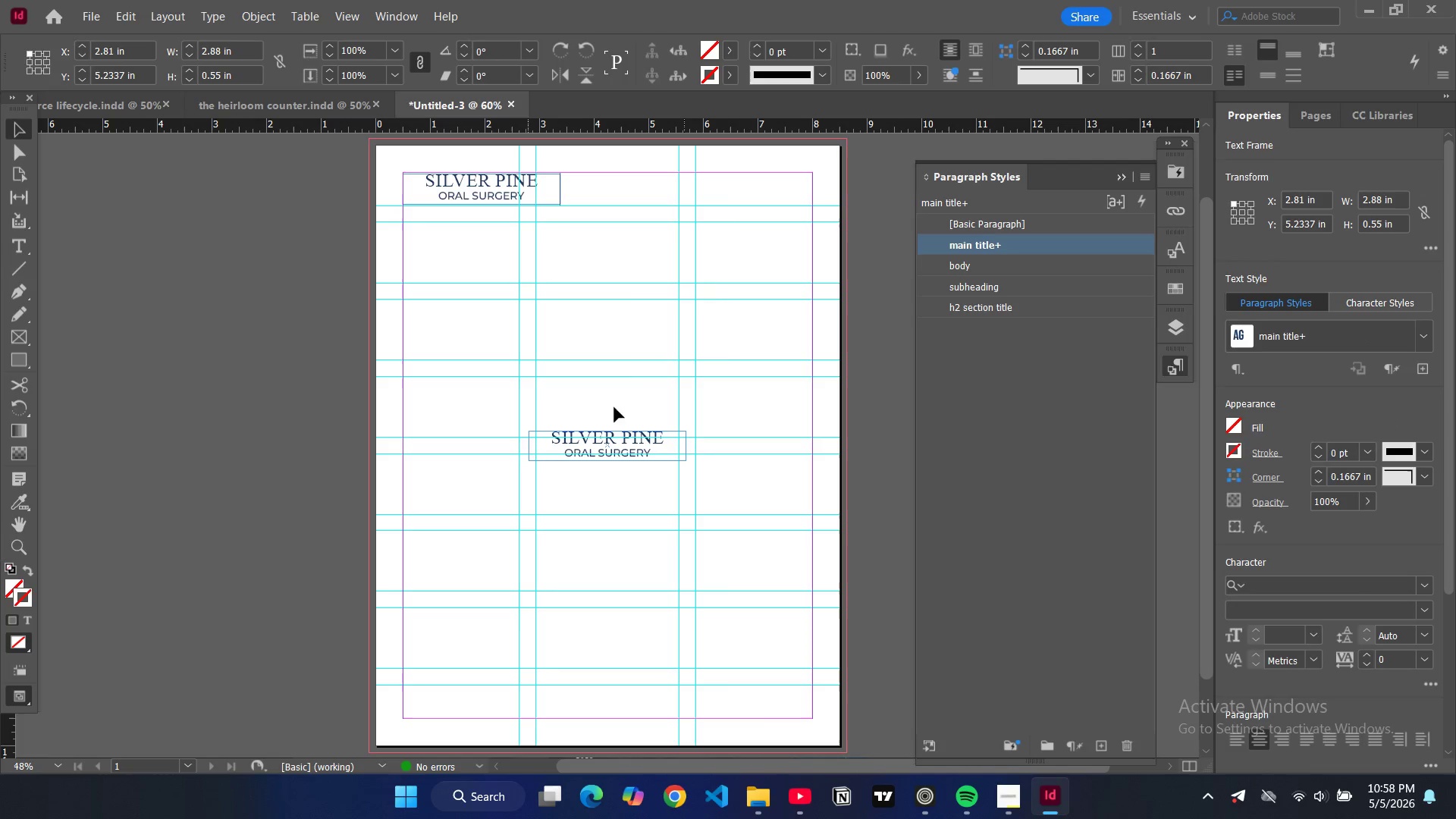 
left_click_drag(start_coordinate=[598, 448], to_coordinate=[650, 190])
 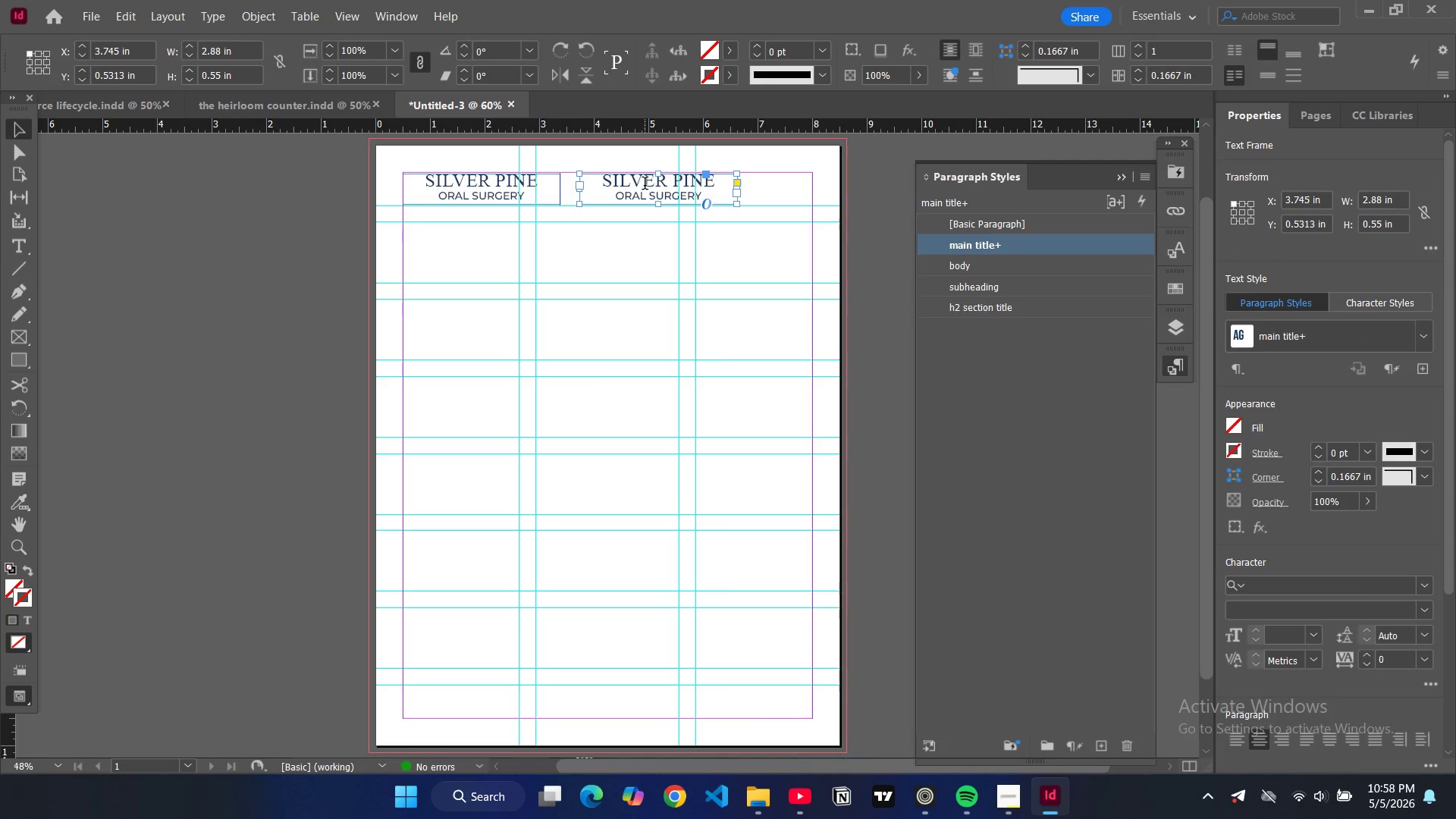 
double_click([645, 185])
 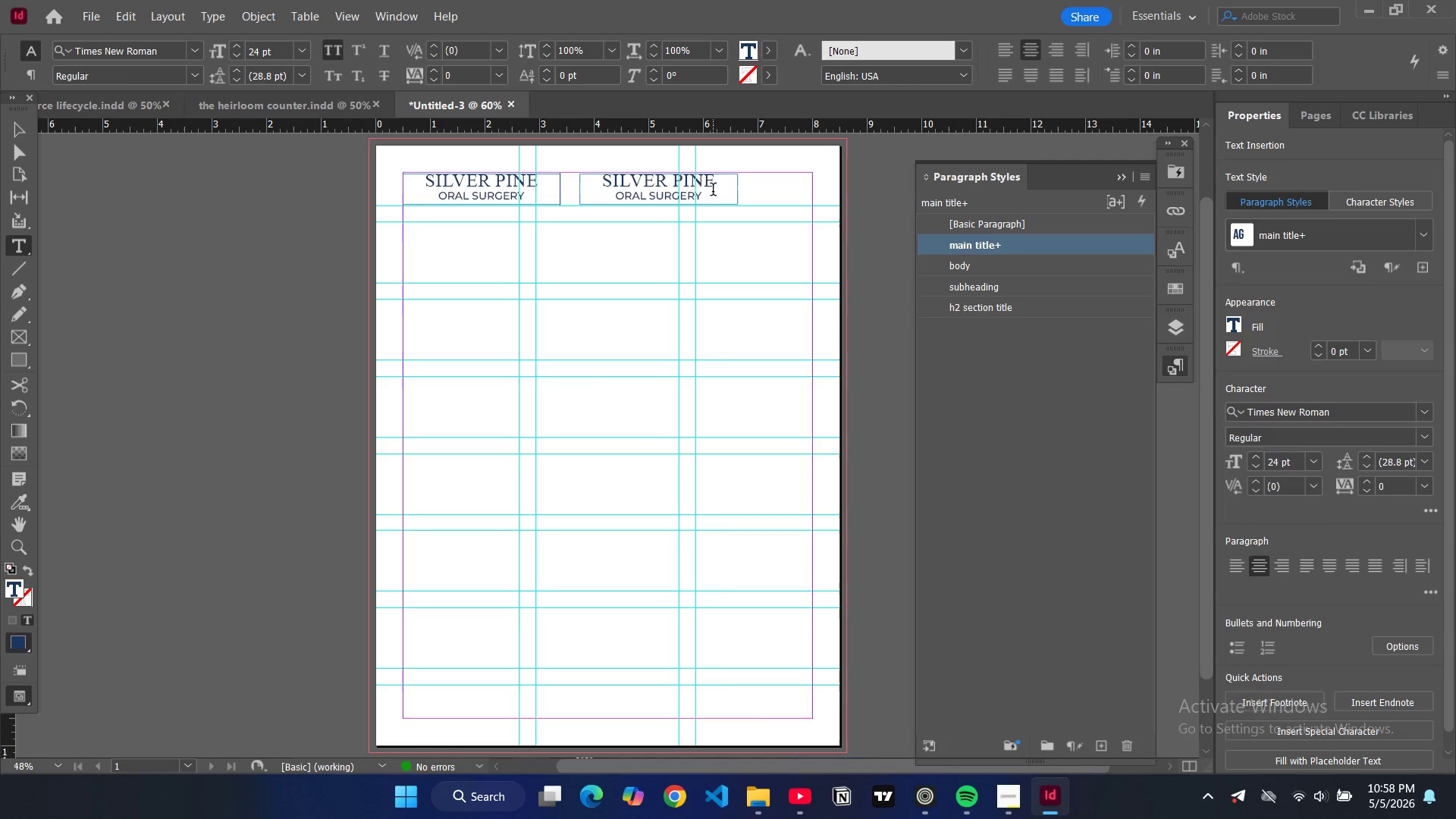 
key(Control+A)
 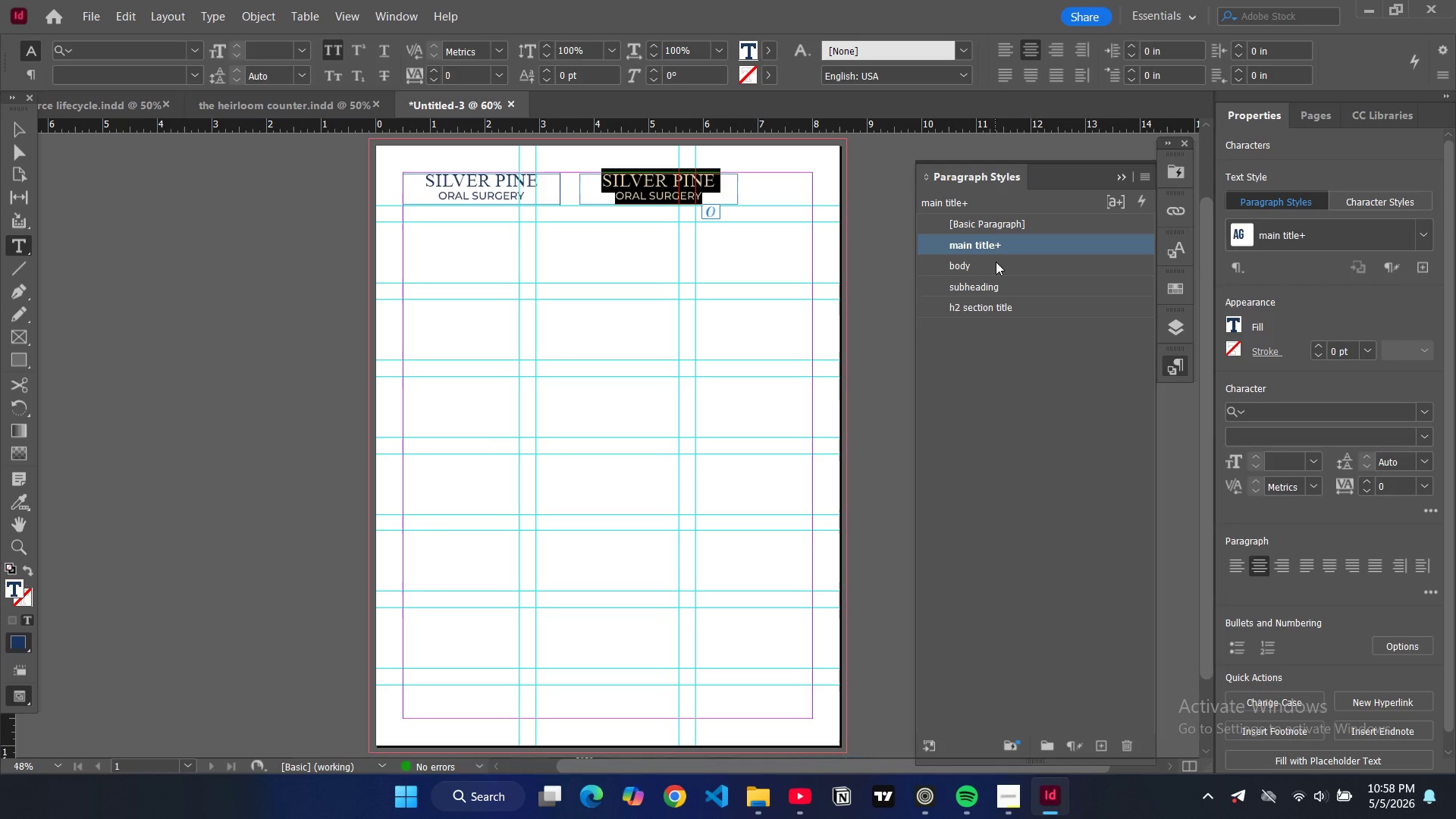 
left_click([994, 246])
 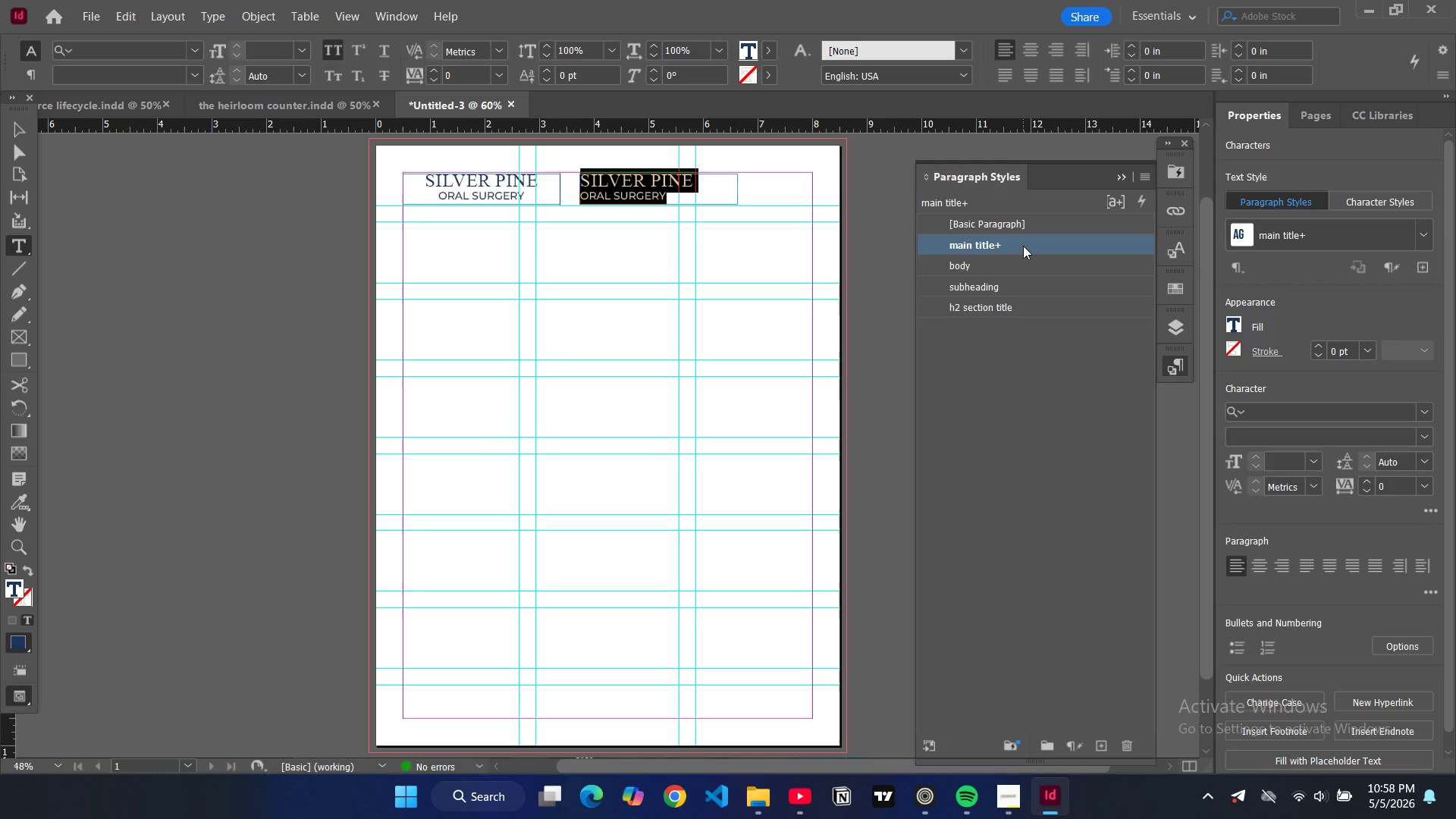 
left_click([1023, 246])
 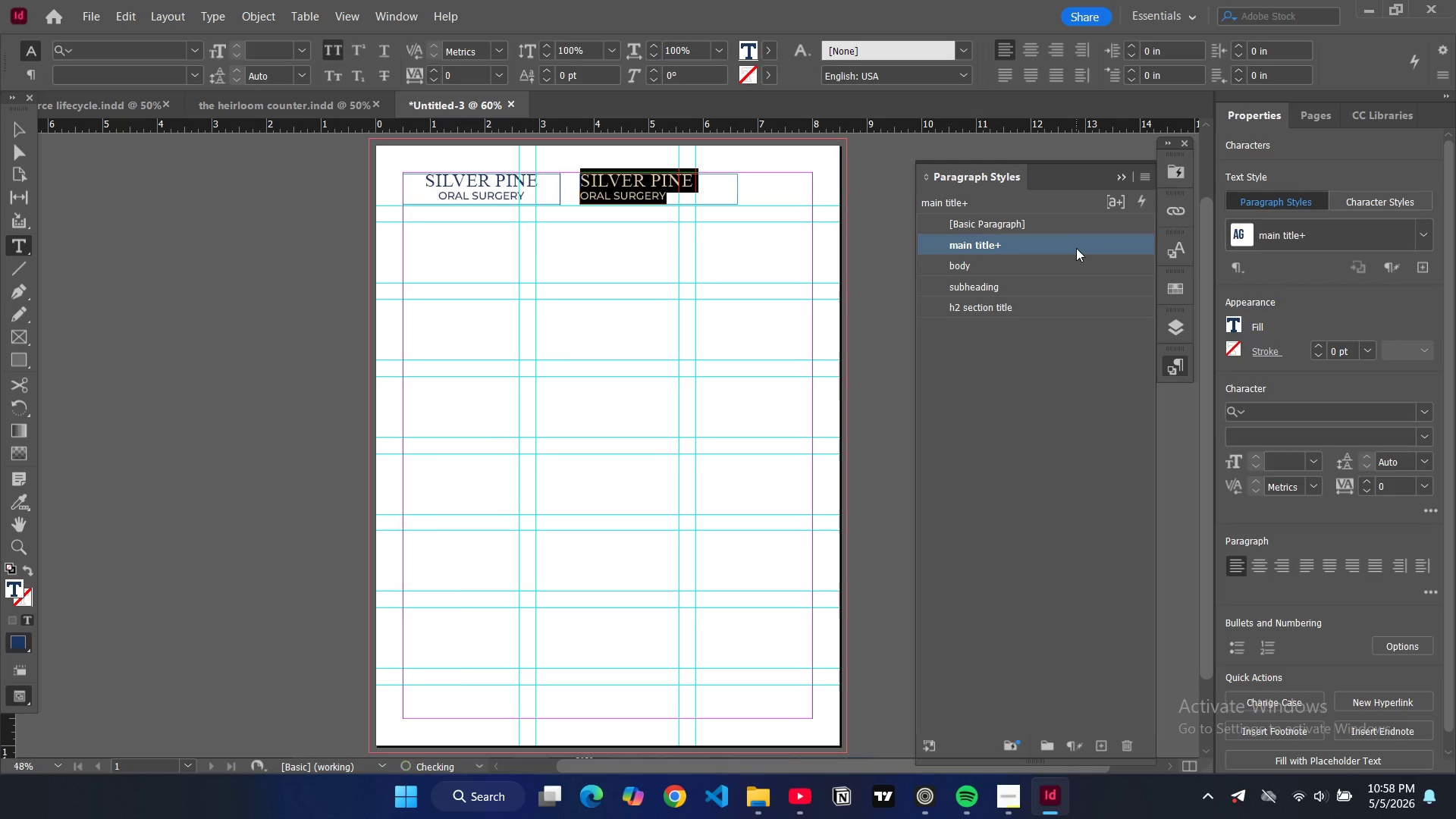 
left_click([1076, 248])
 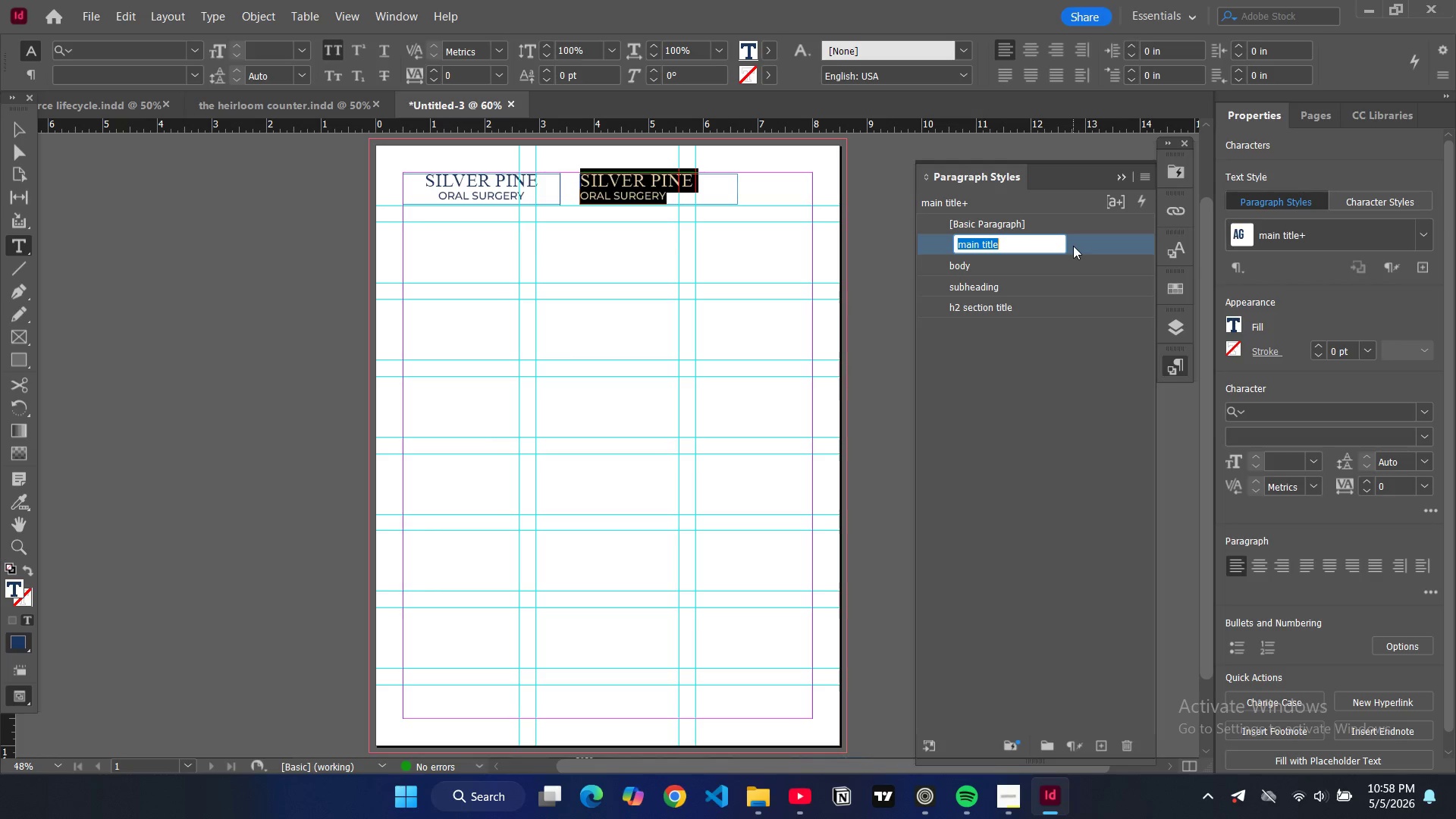 
left_click([1074, 246])
 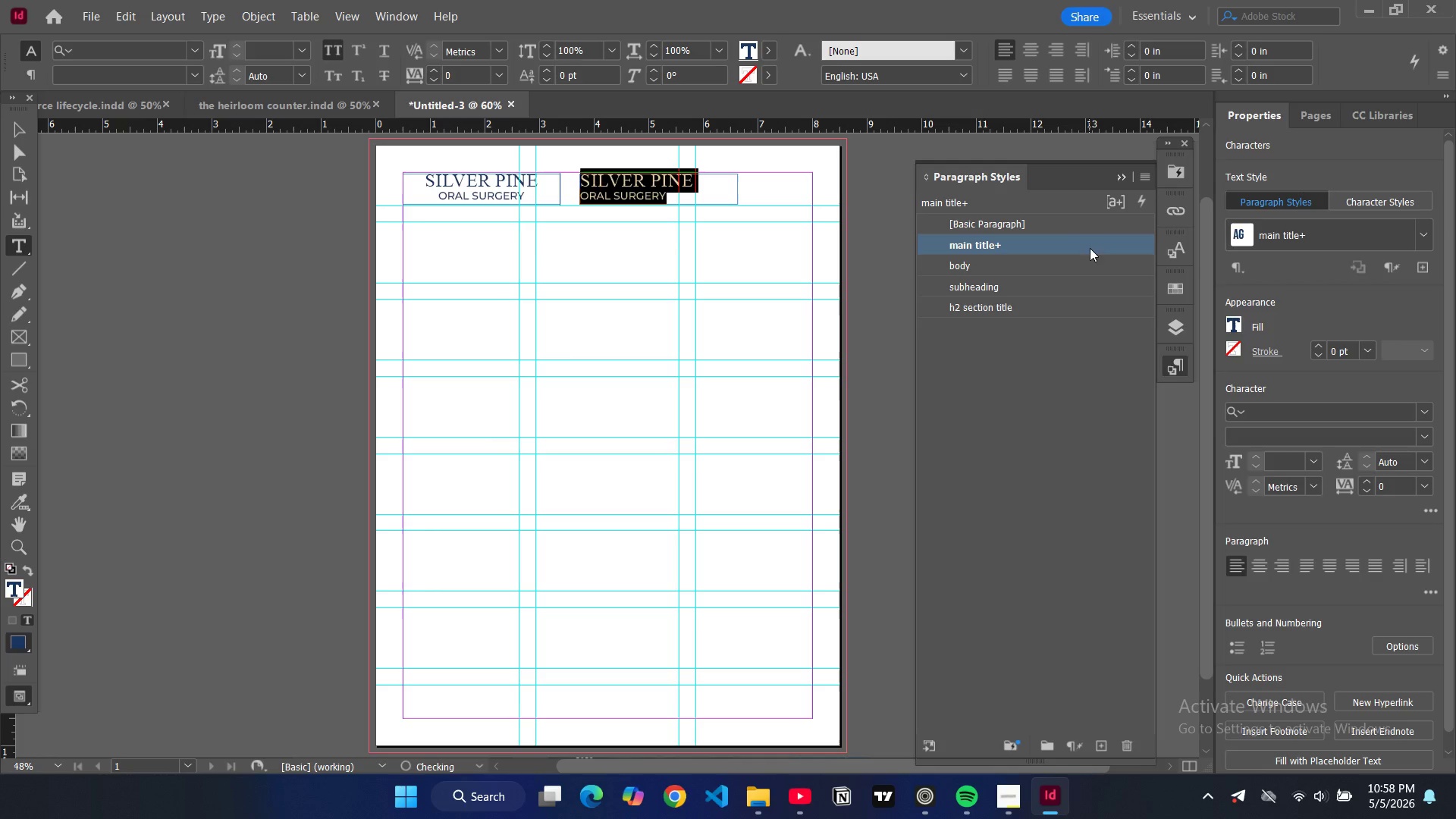 
double_click([1090, 248])
 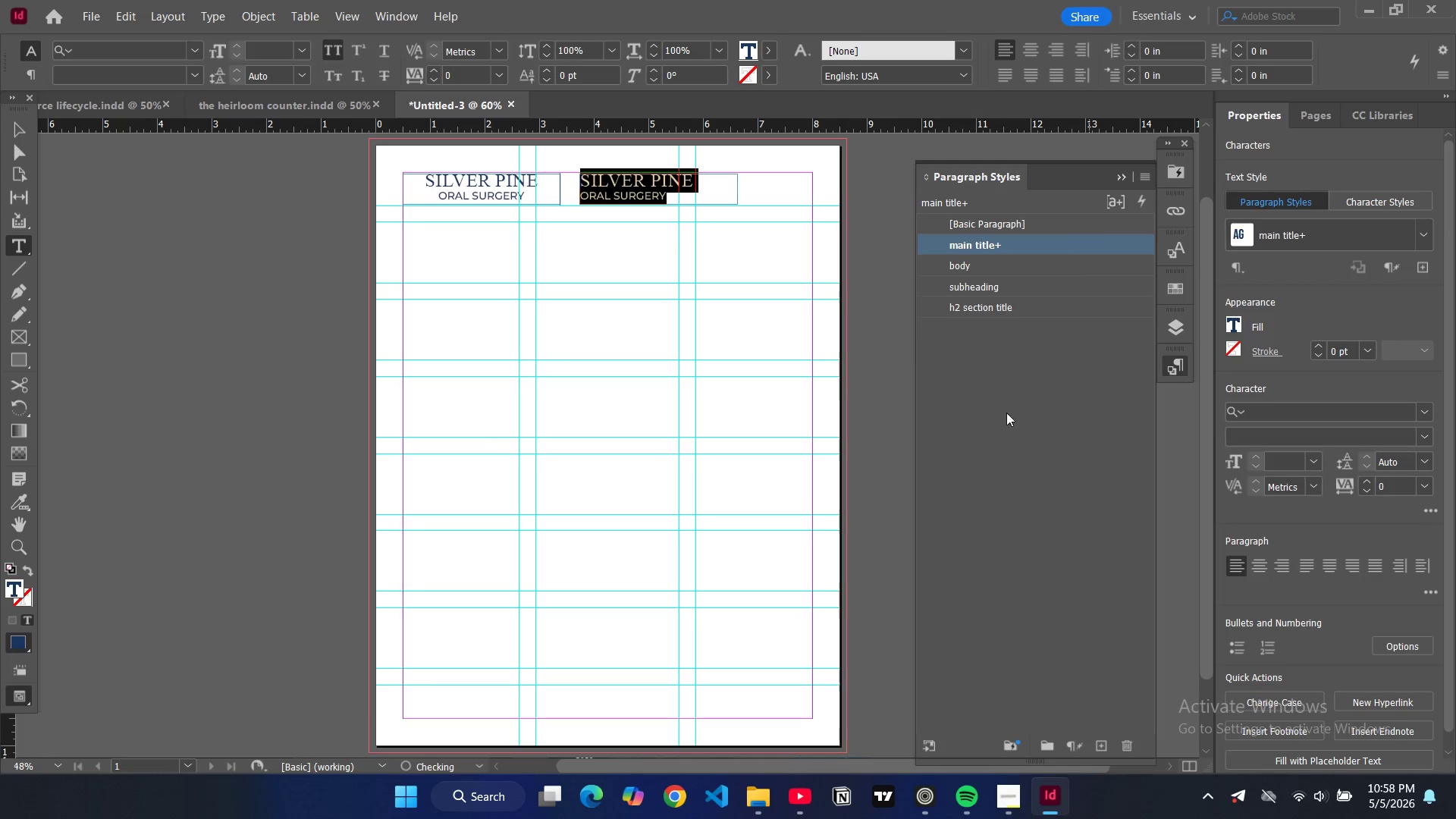 
left_click([1023, 453])
 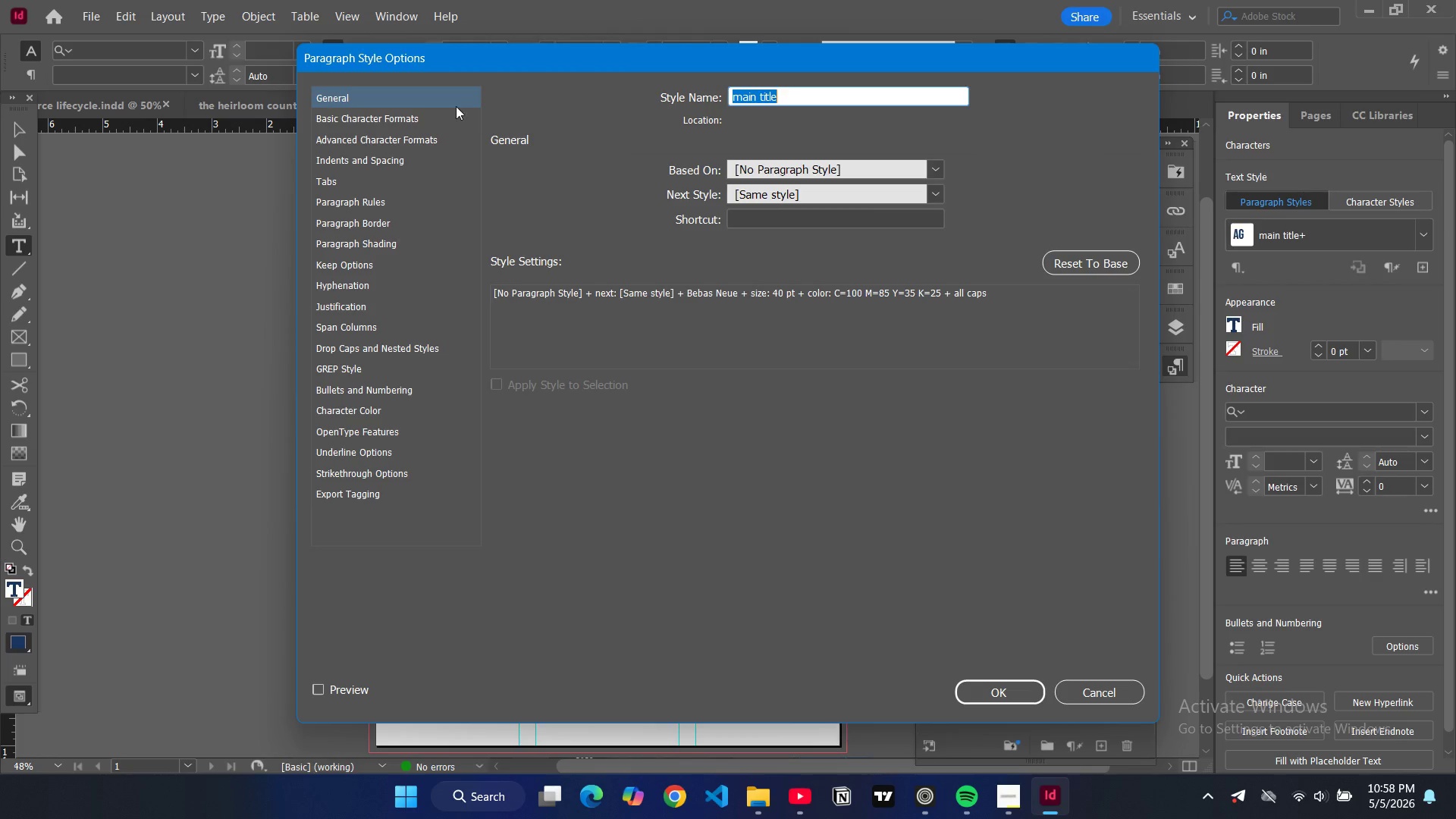 
left_click([442, 112])
 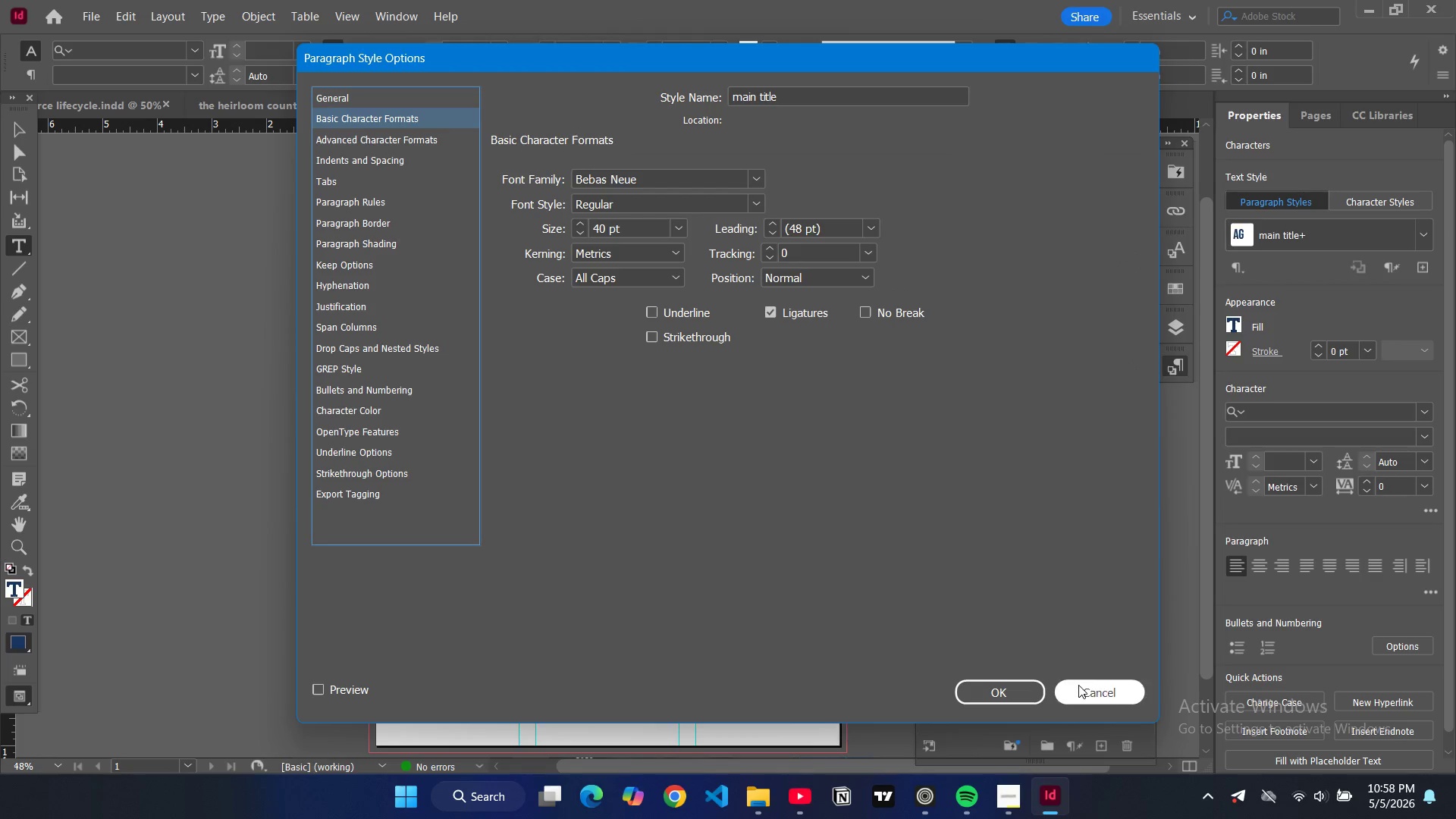 
left_click([1078, 686])
 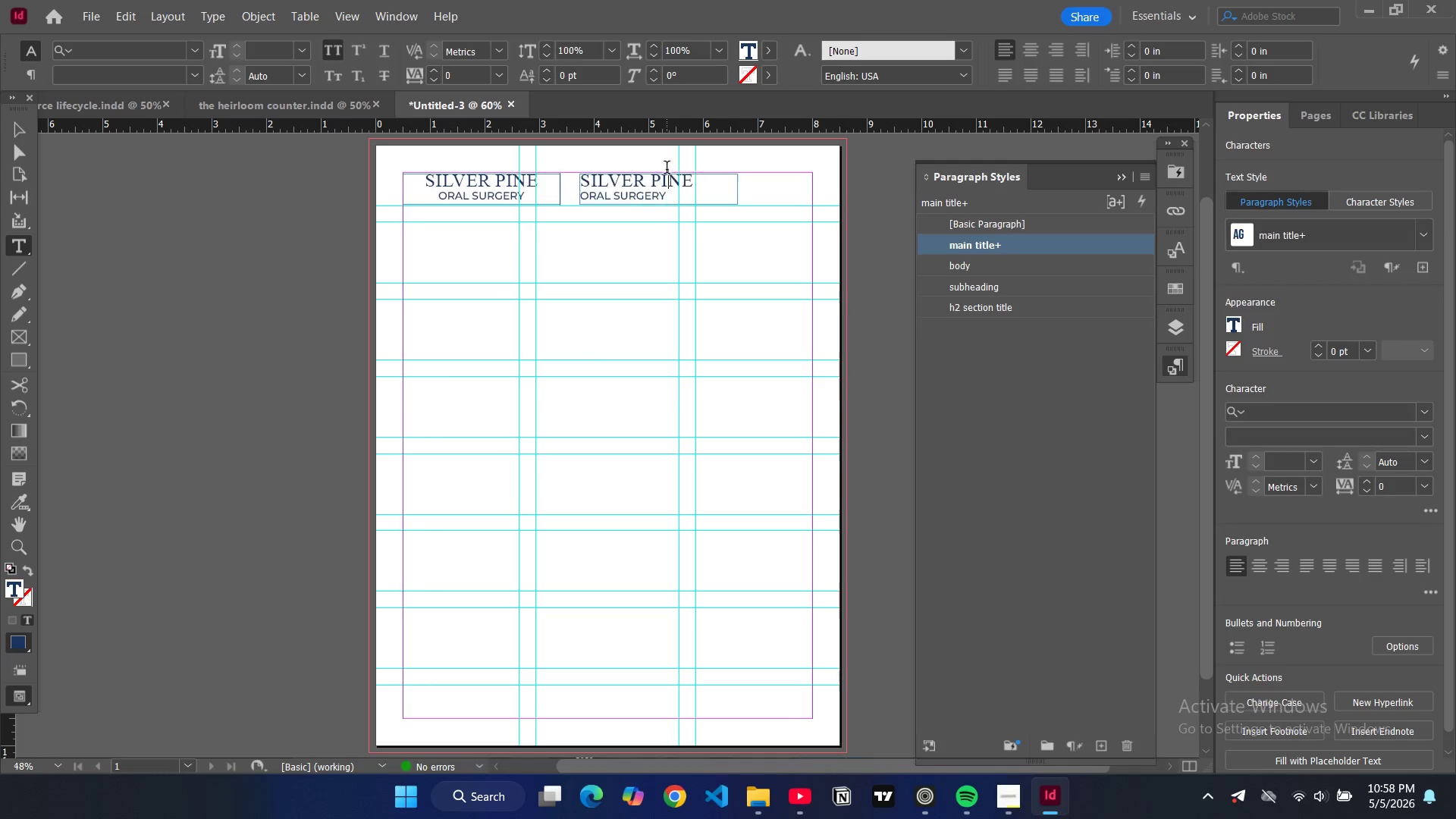 
left_click([667, 169])
 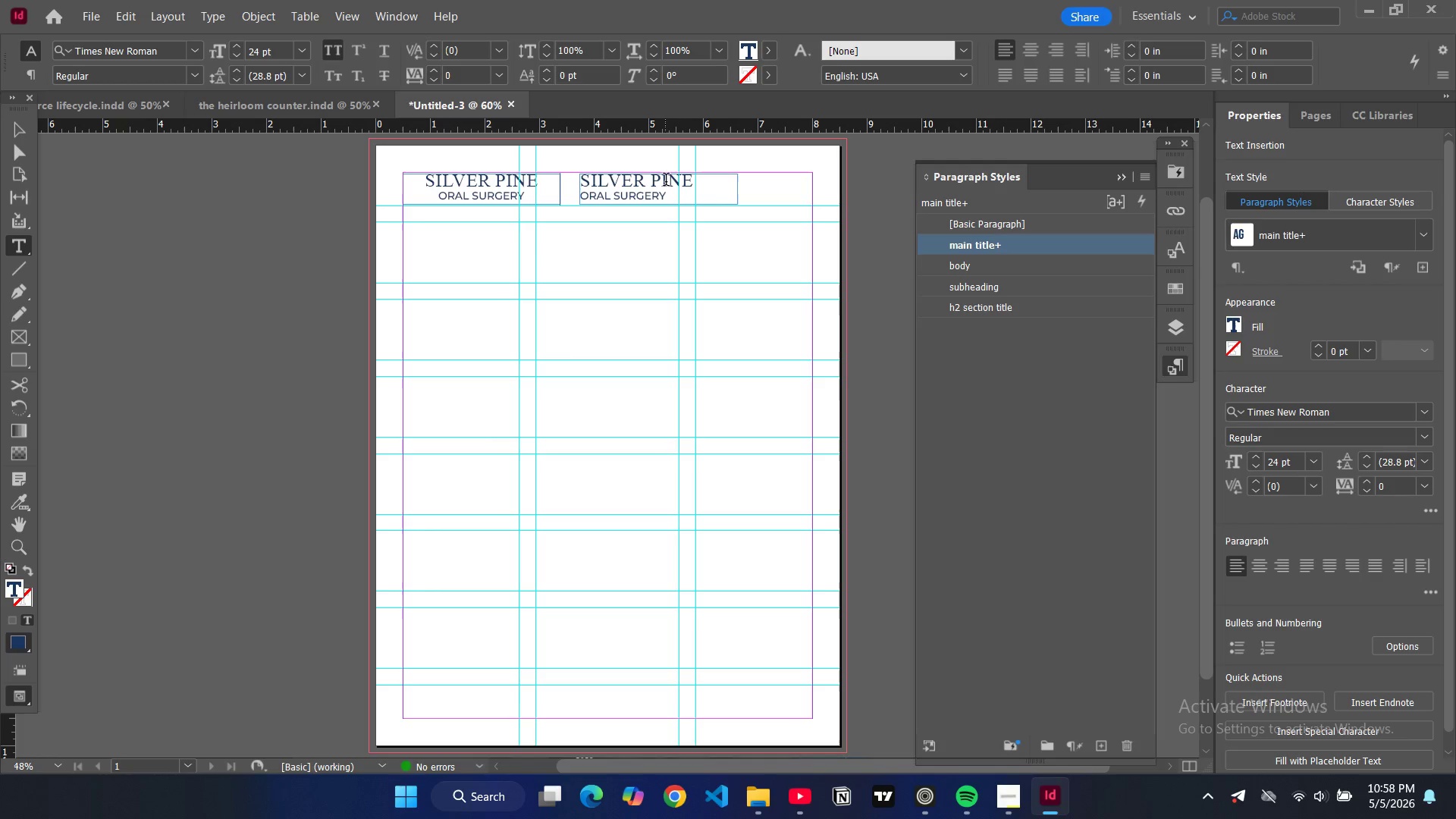 
double_click([666, 181])
 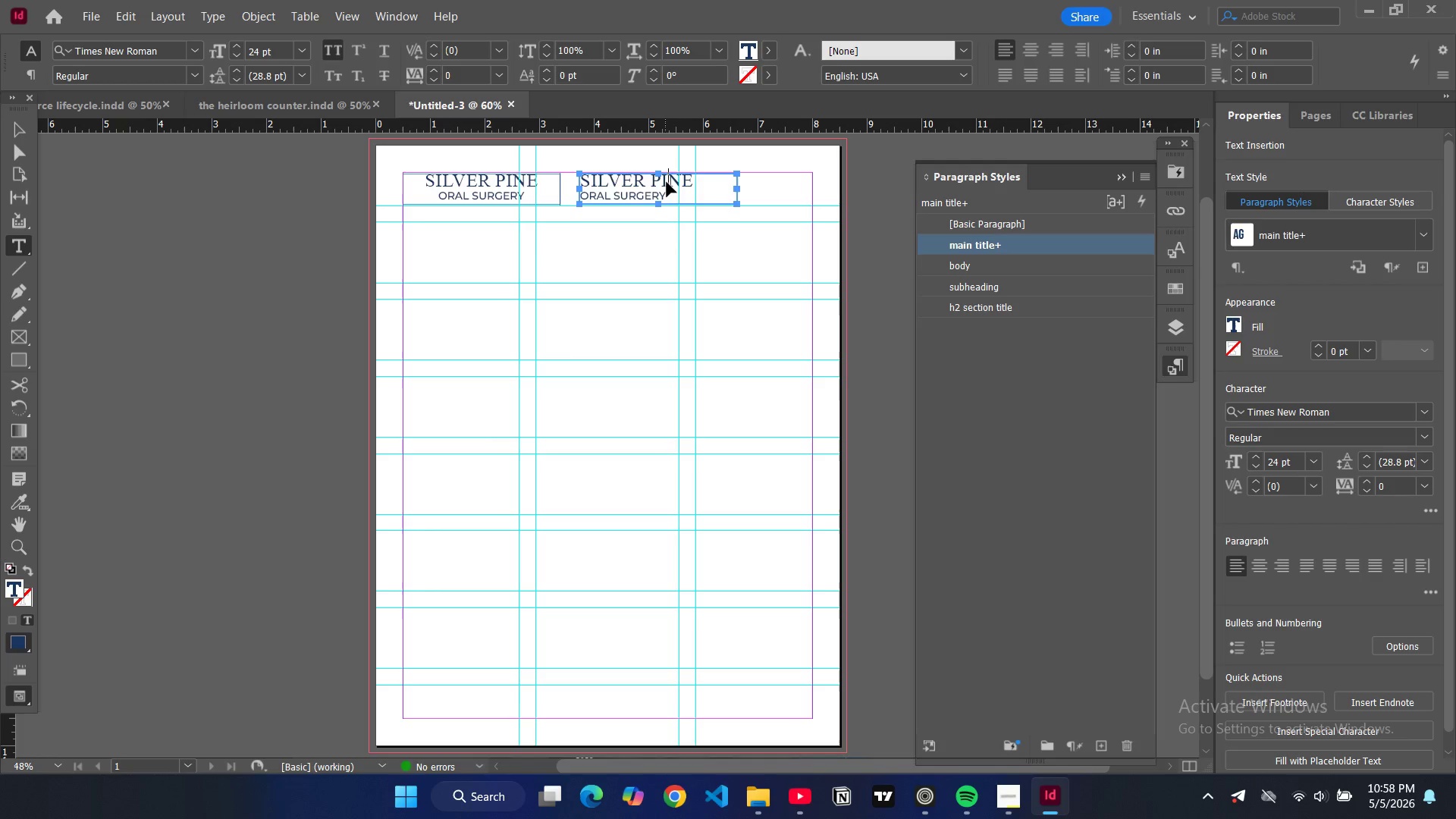 
key(Control+A)
 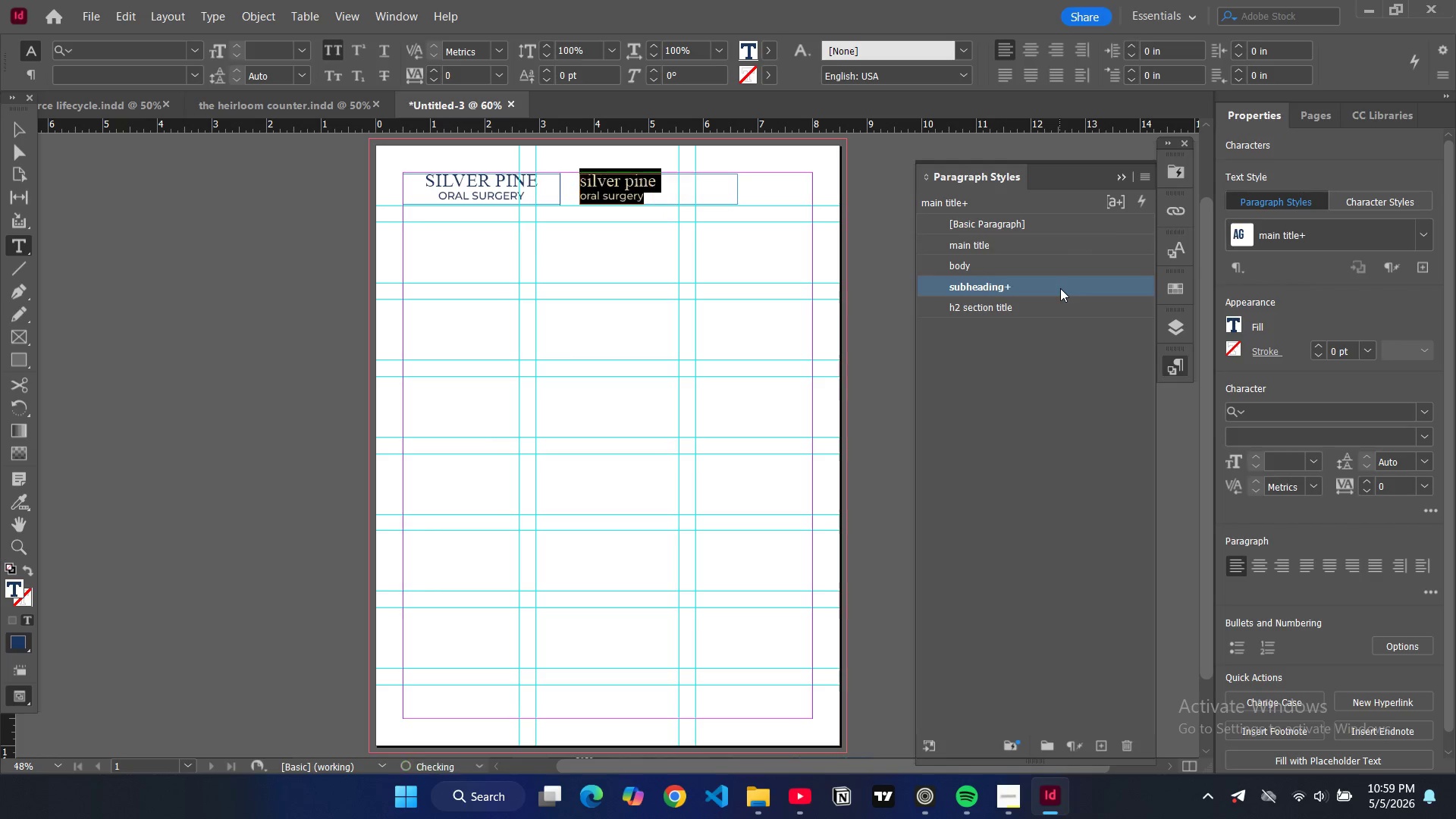 
left_click([1060, 288])
 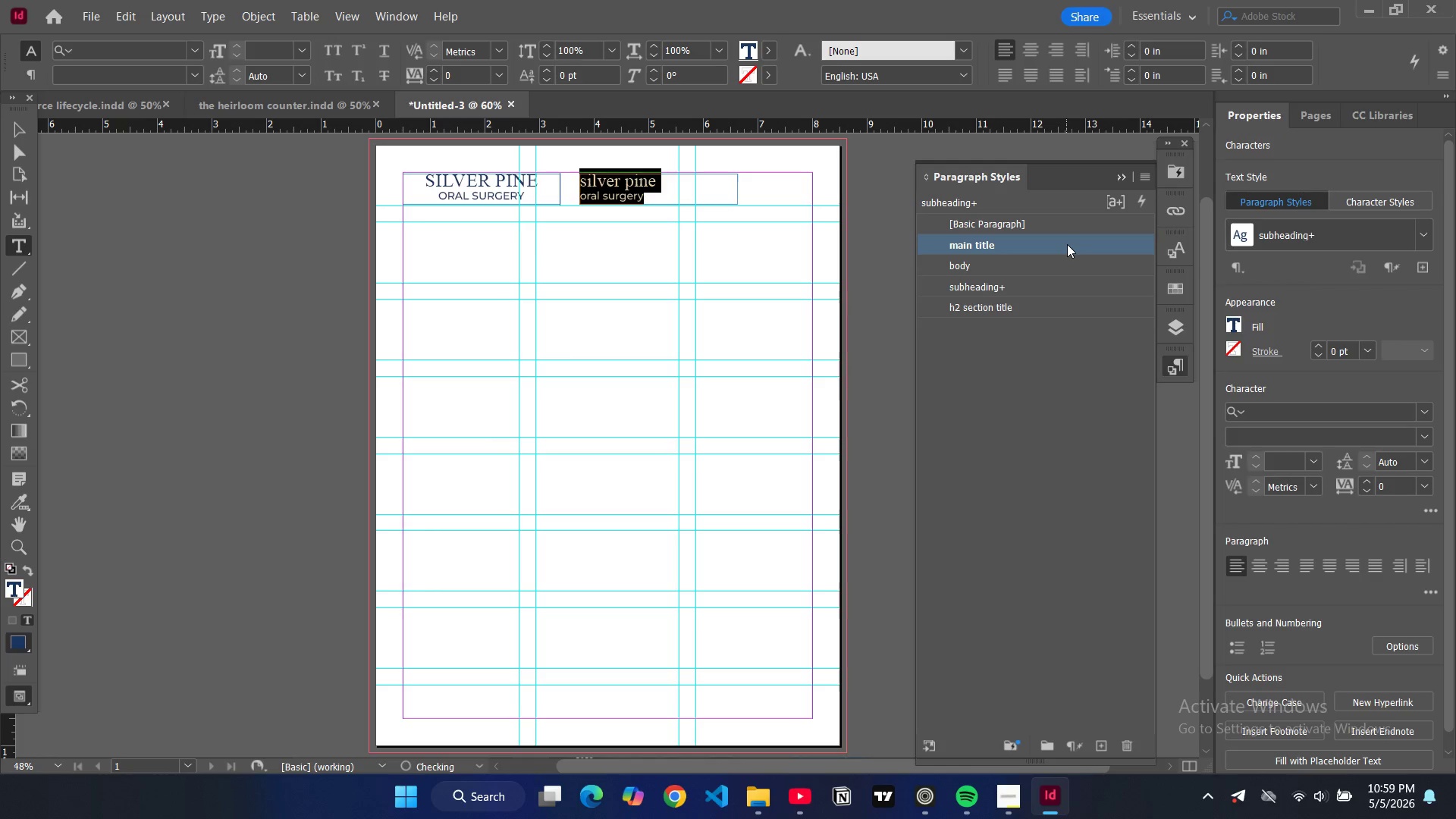 
left_click([1067, 244])
 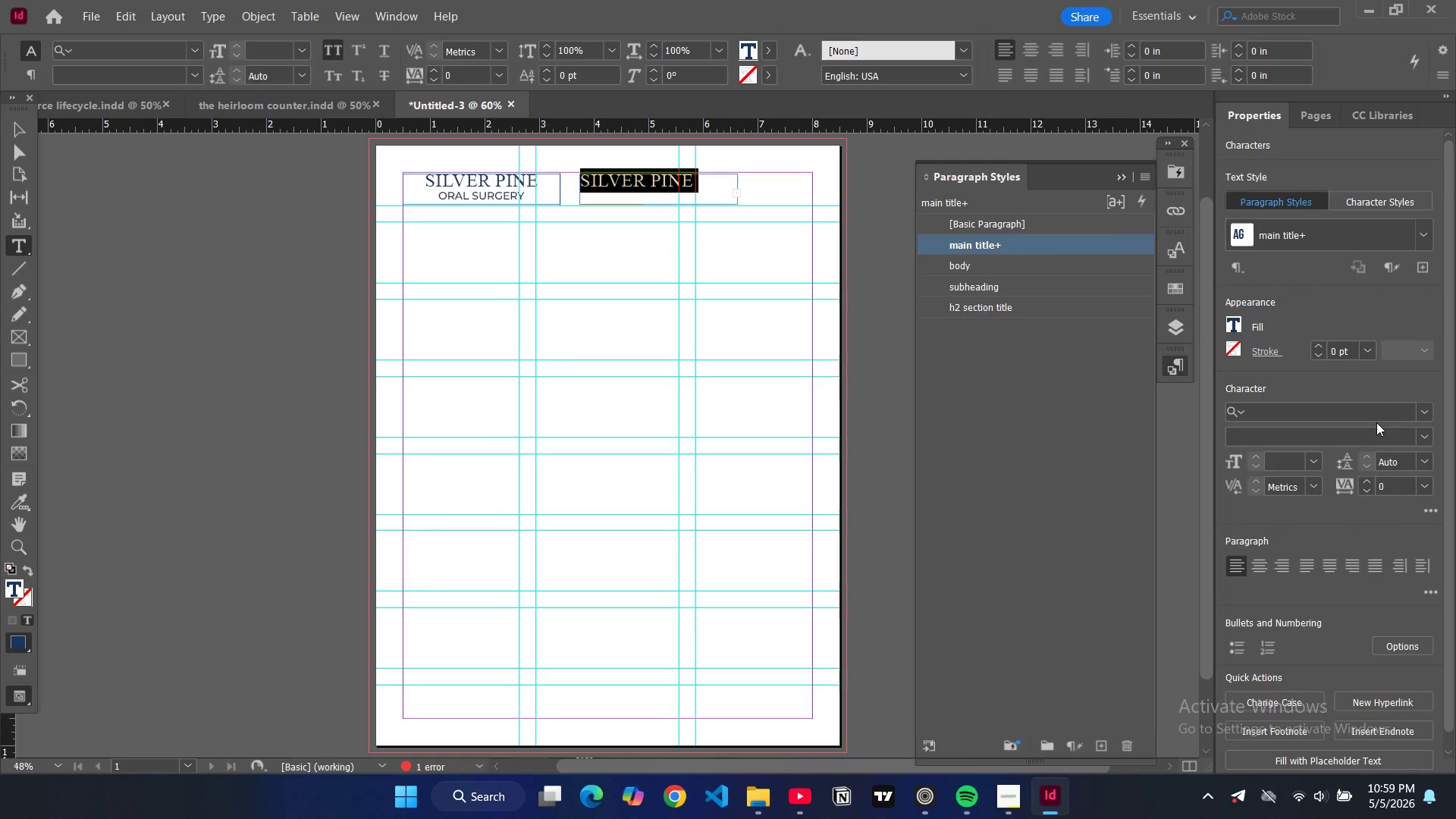 
left_click([1378, 409])
 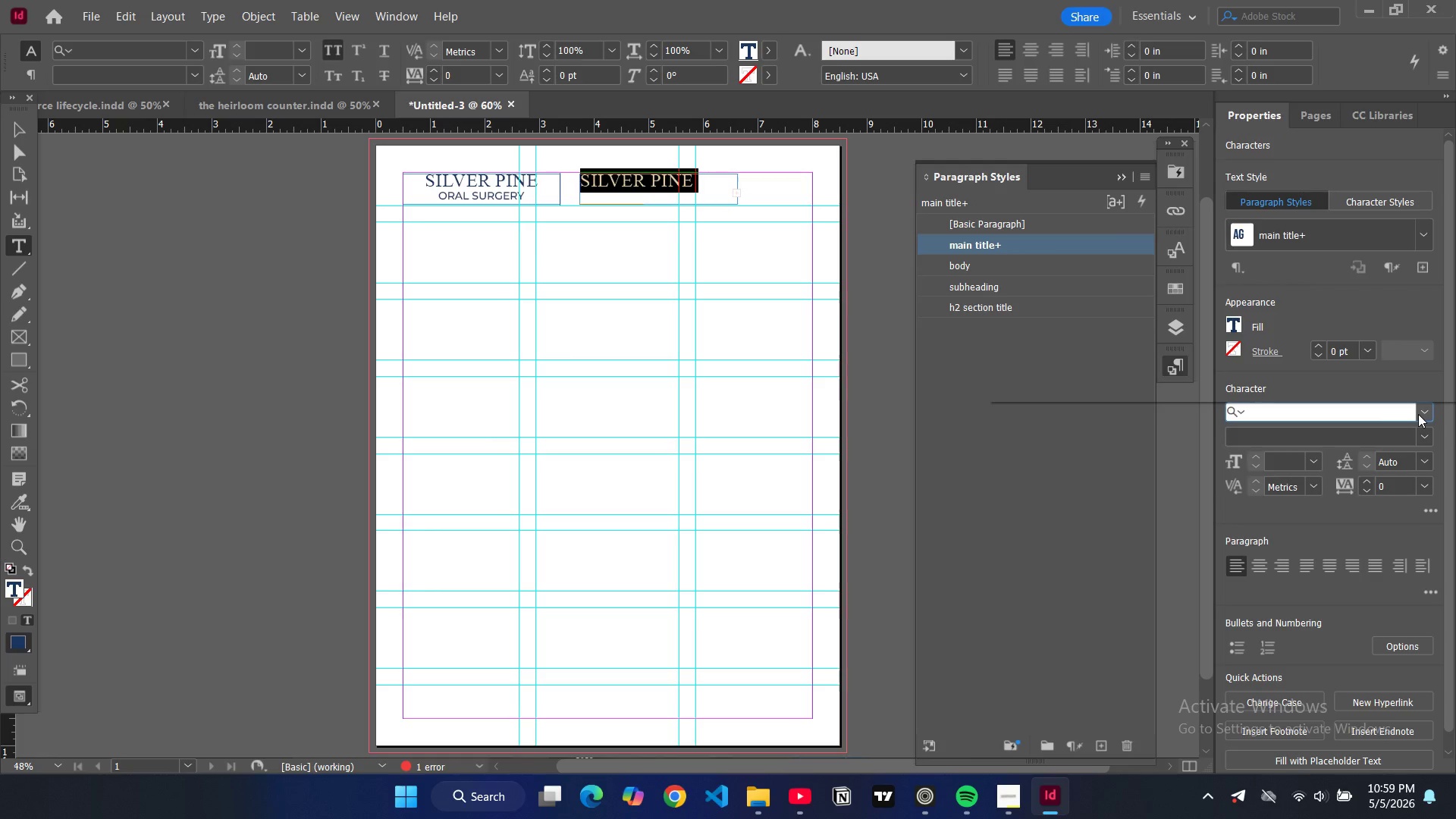 
left_click([1418, 414])
 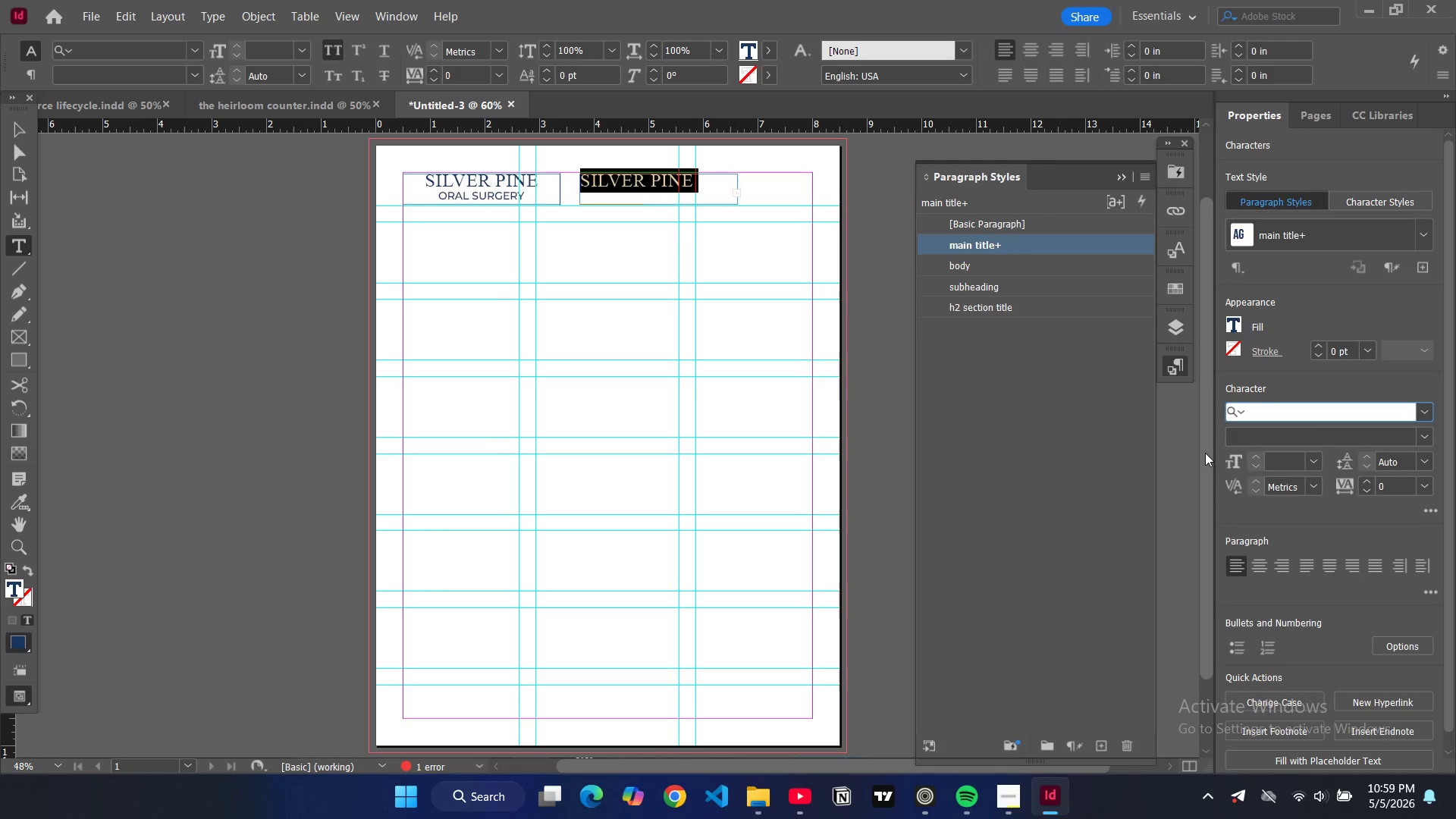 
left_click([1205, 453])
 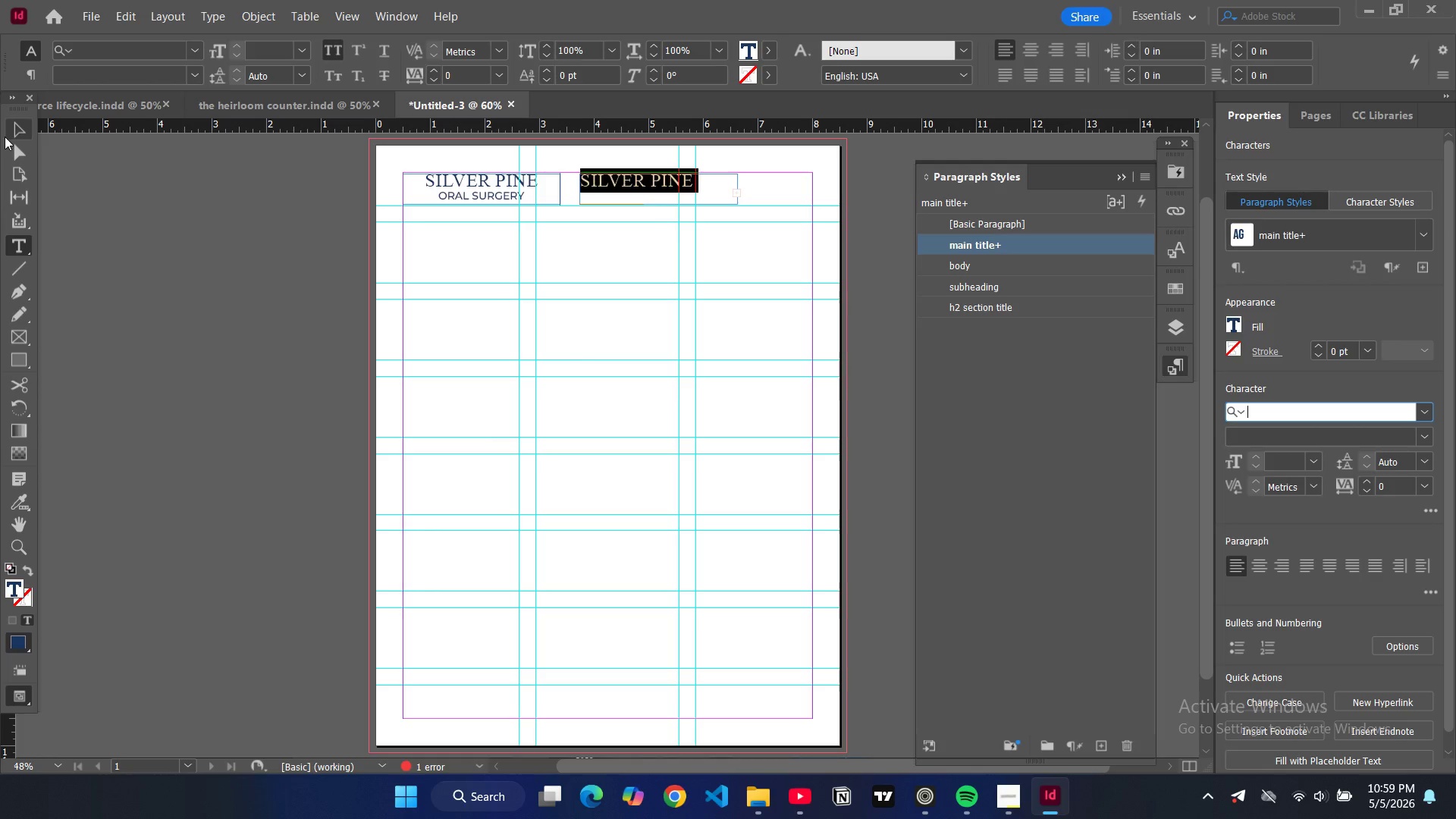 
left_click([5, 136])
 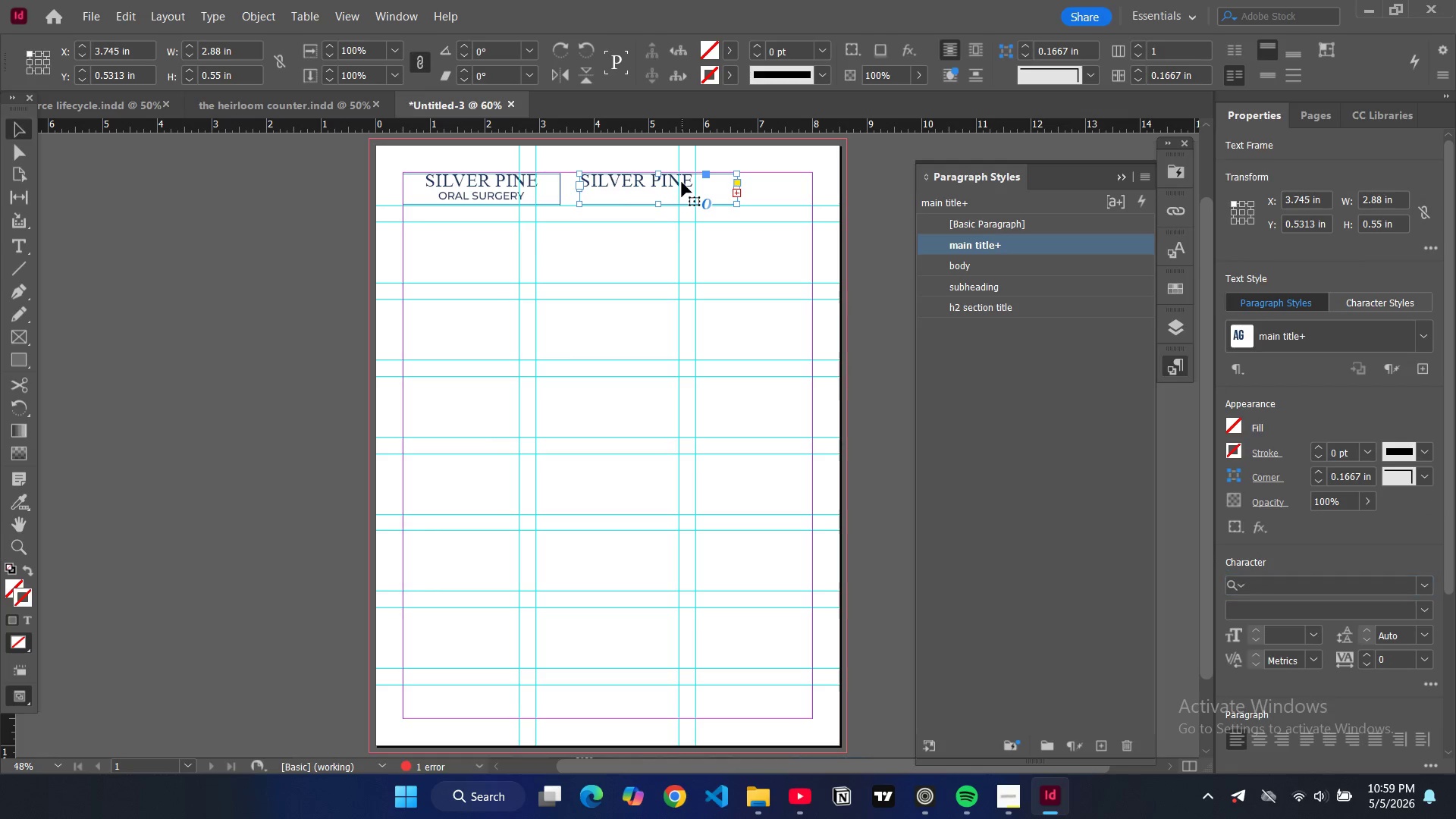 
left_click([682, 182])
 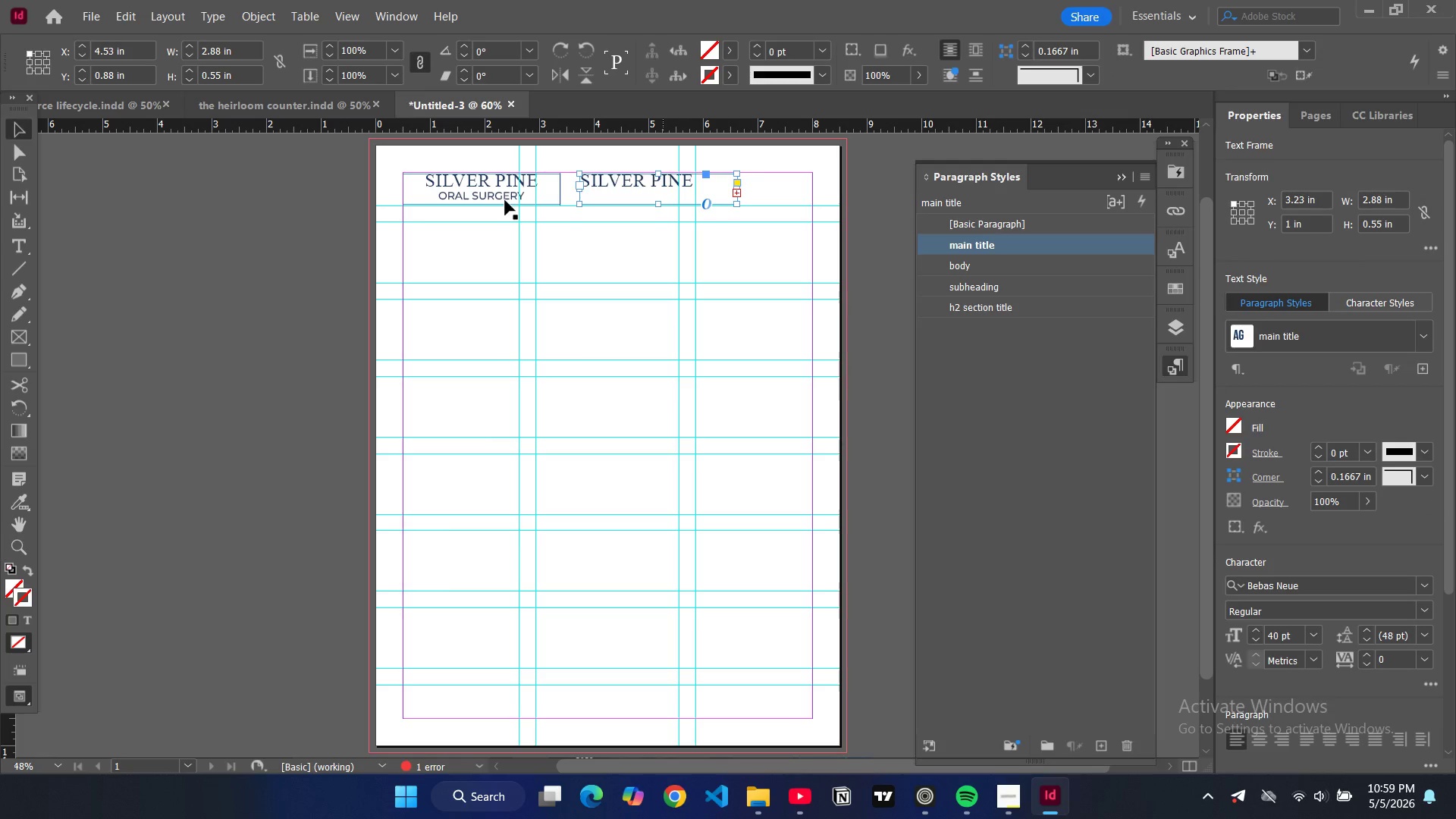 
key(Backspace)
 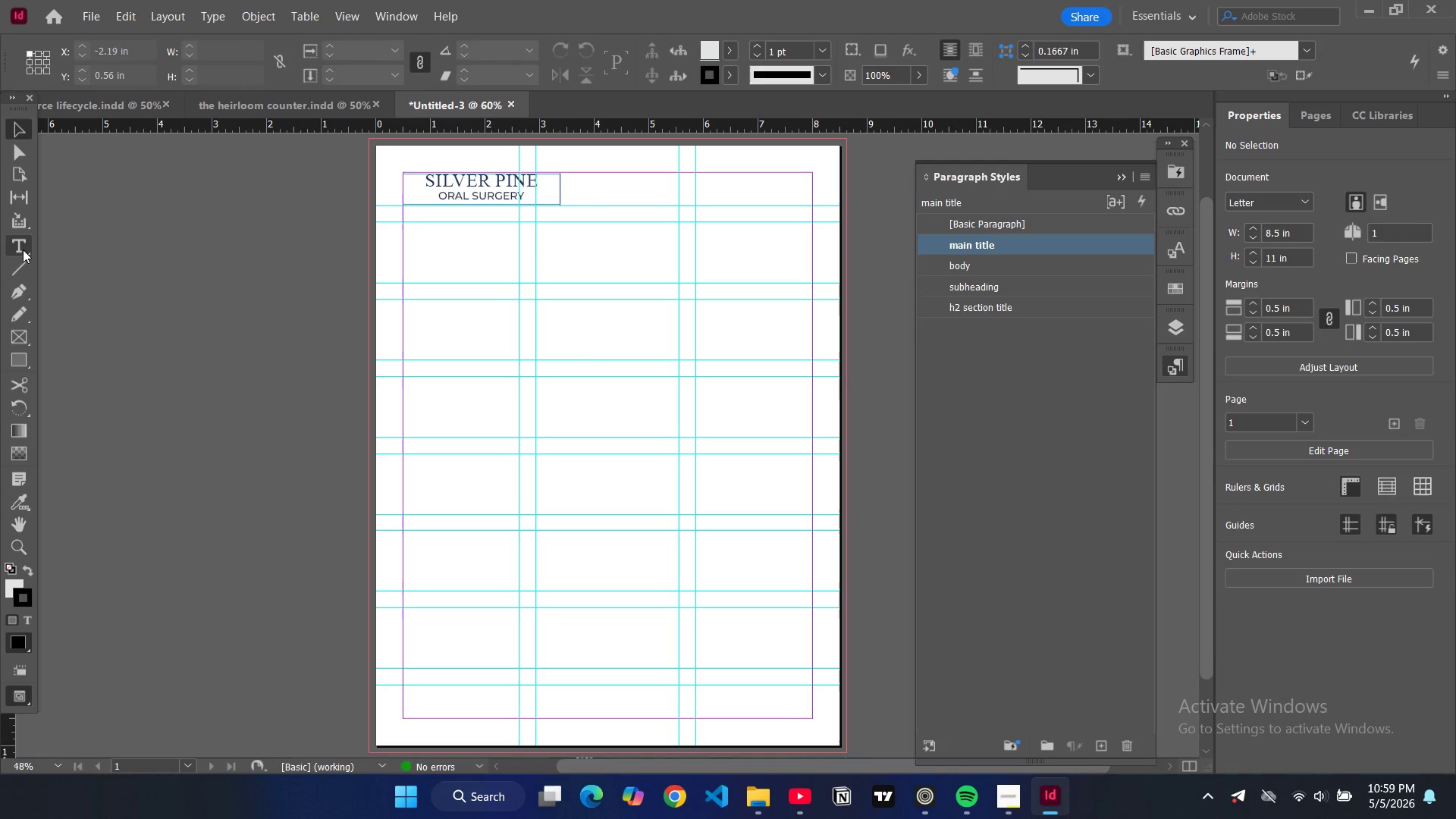 
left_click([23, 249])
 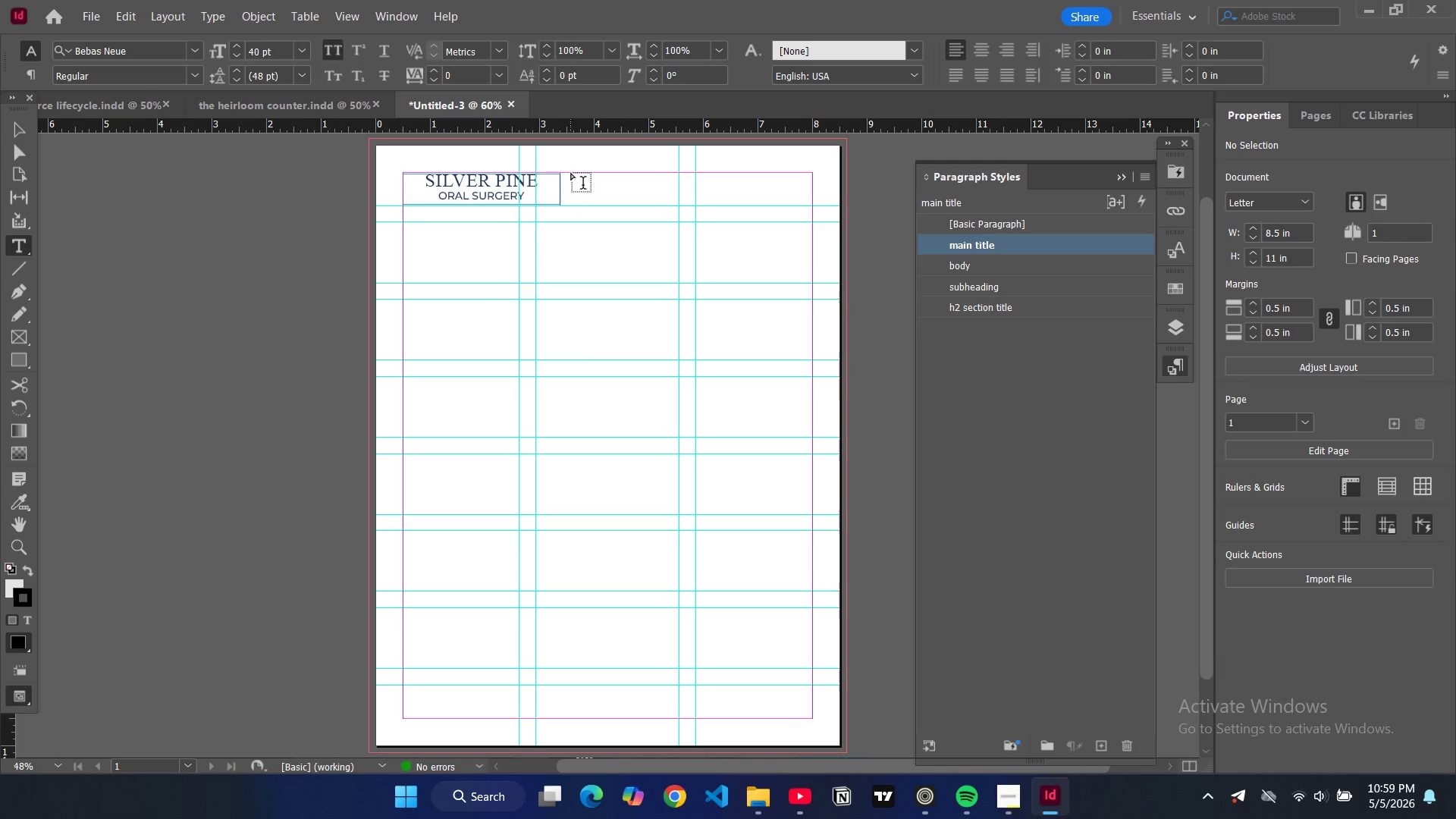 
left_click_drag(start_coordinate=[571, 173], to_coordinate=[807, 208])
 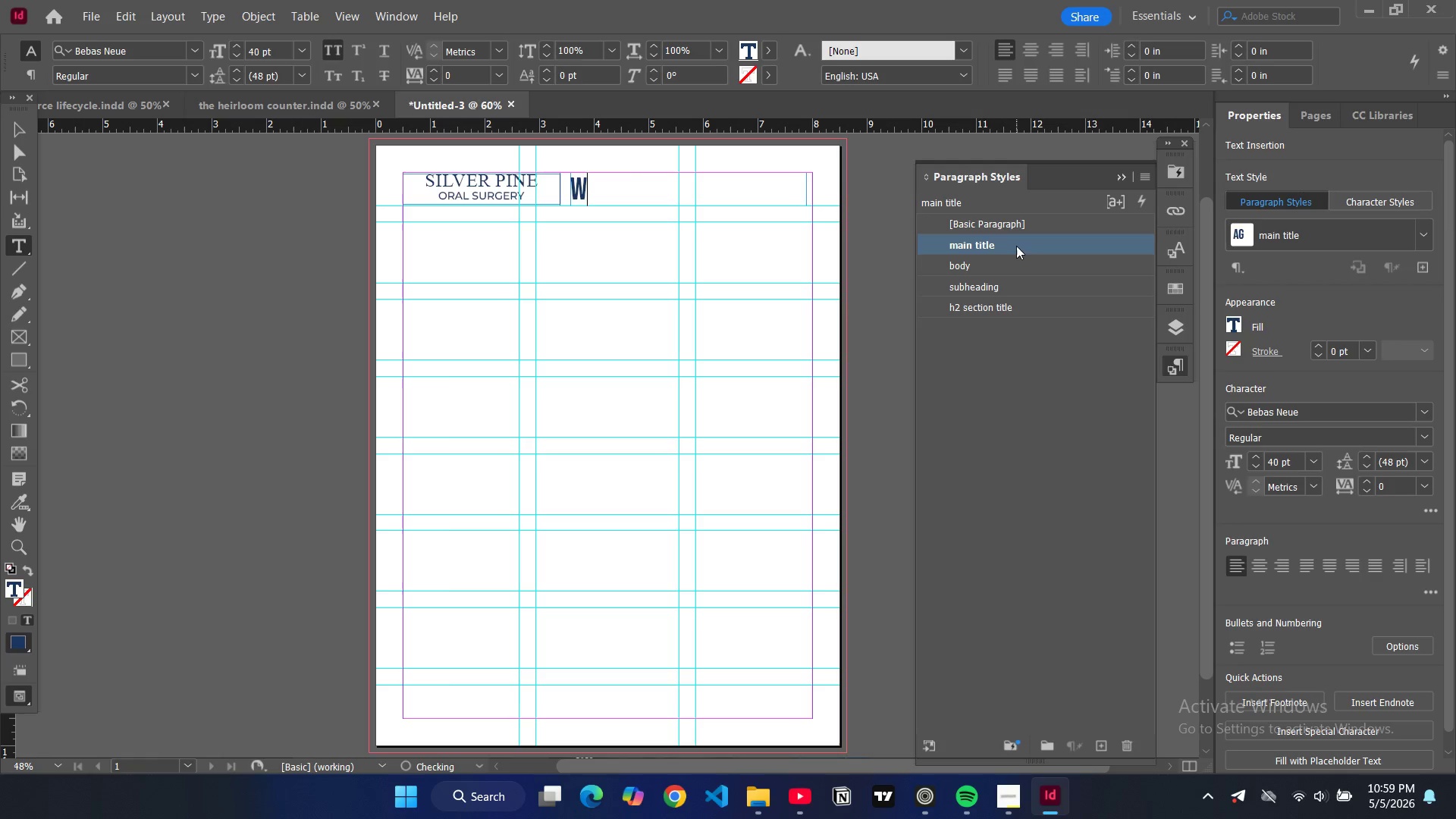 
type(wisdomtoot)
key(Backspace)
key(Backspace)
key(Backspace)
key(Backspace)
type( tooth recovery)
 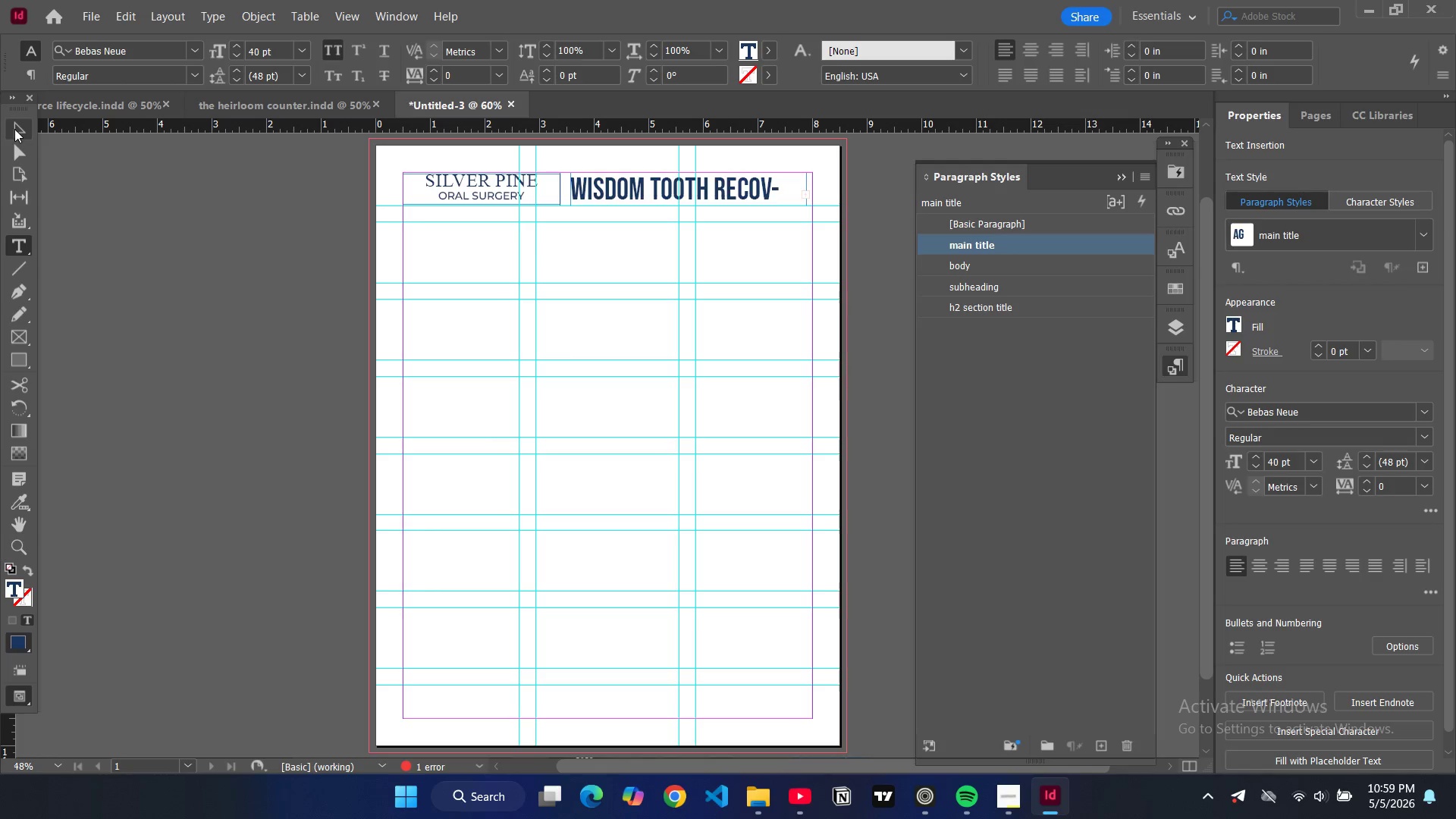 
left_click([15, 130])
 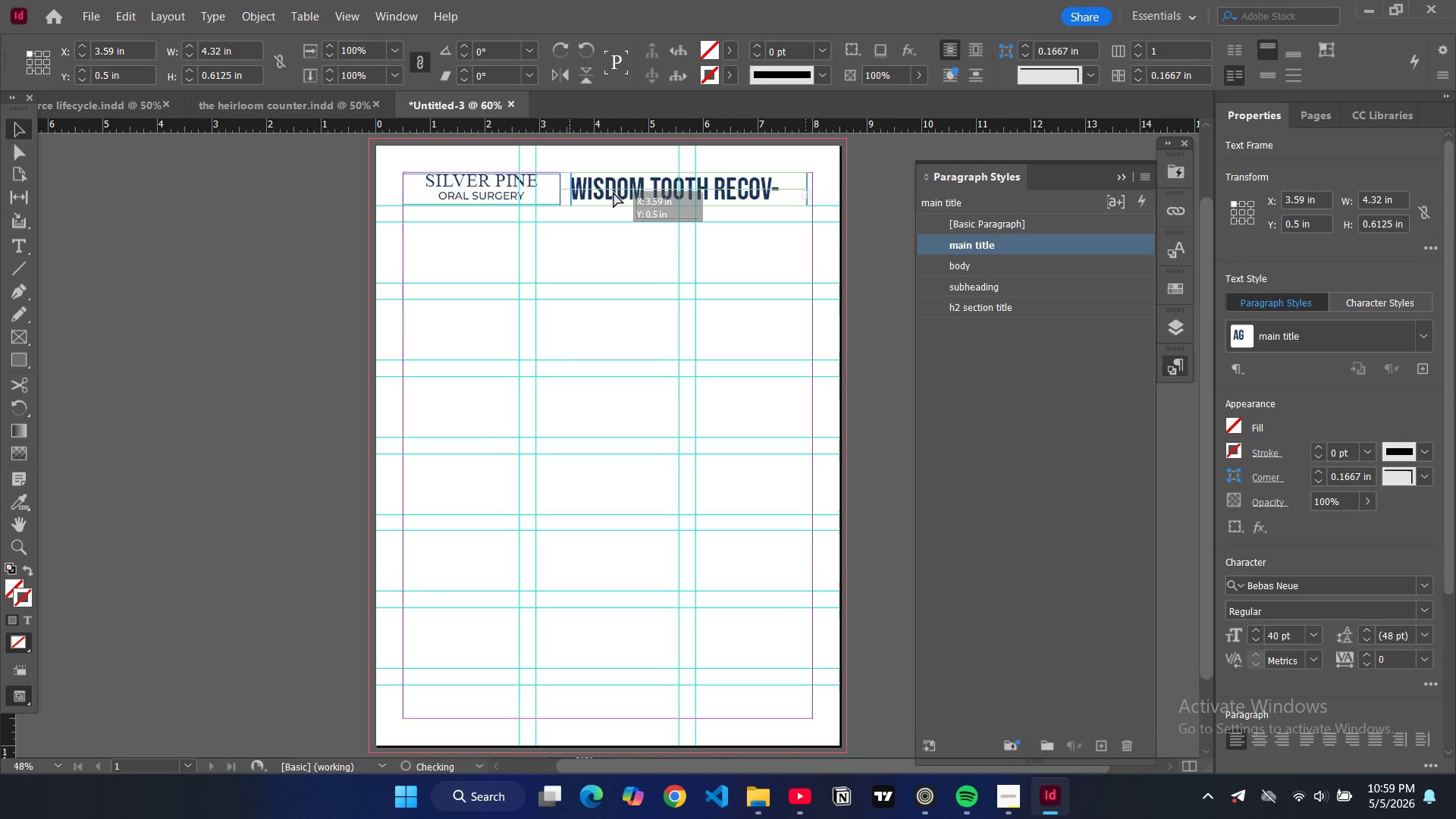 
wait(7.11)
 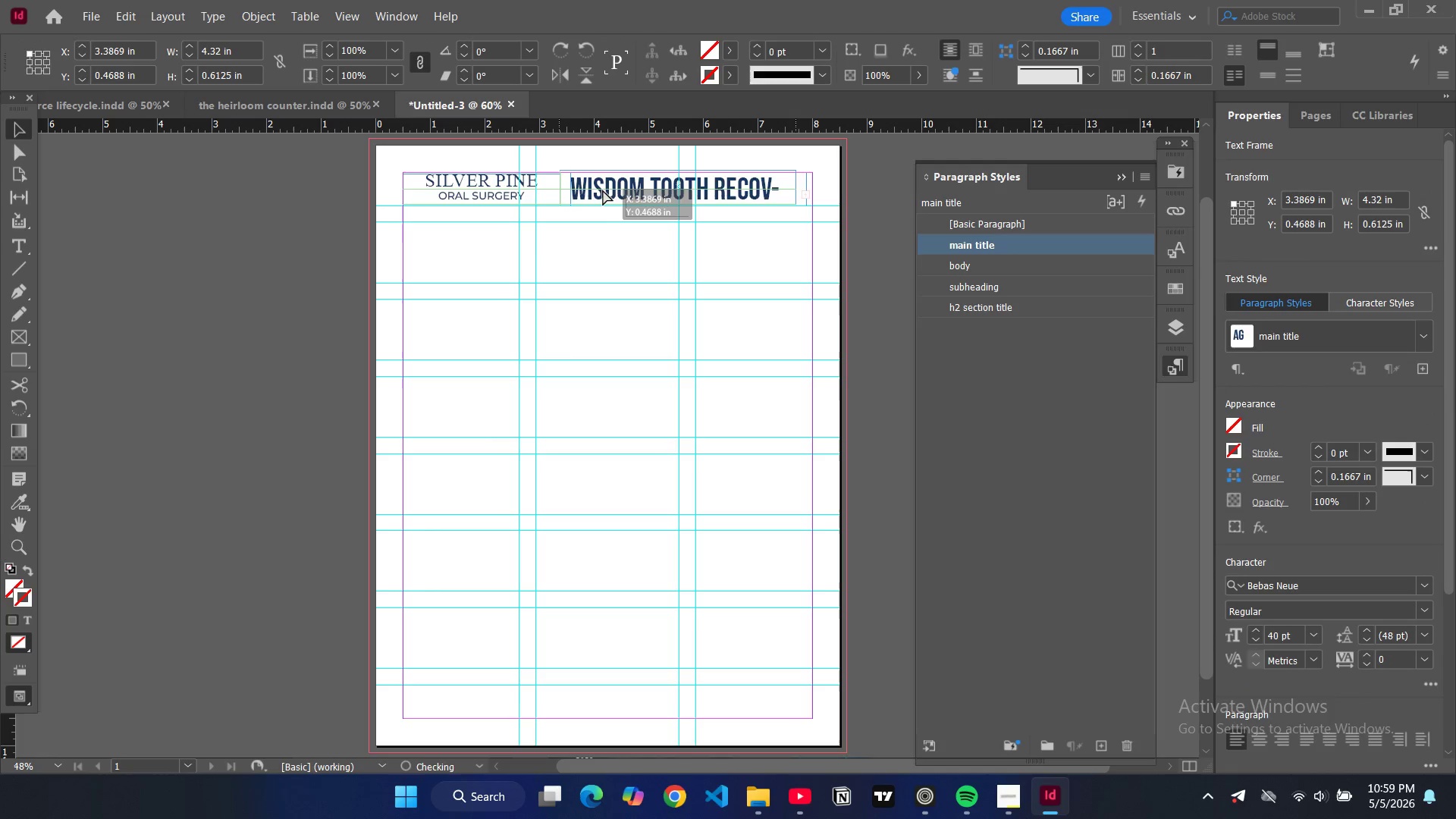 
left_click_drag(start_coordinate=[689, 206], to_coordinate=[698, 232])
 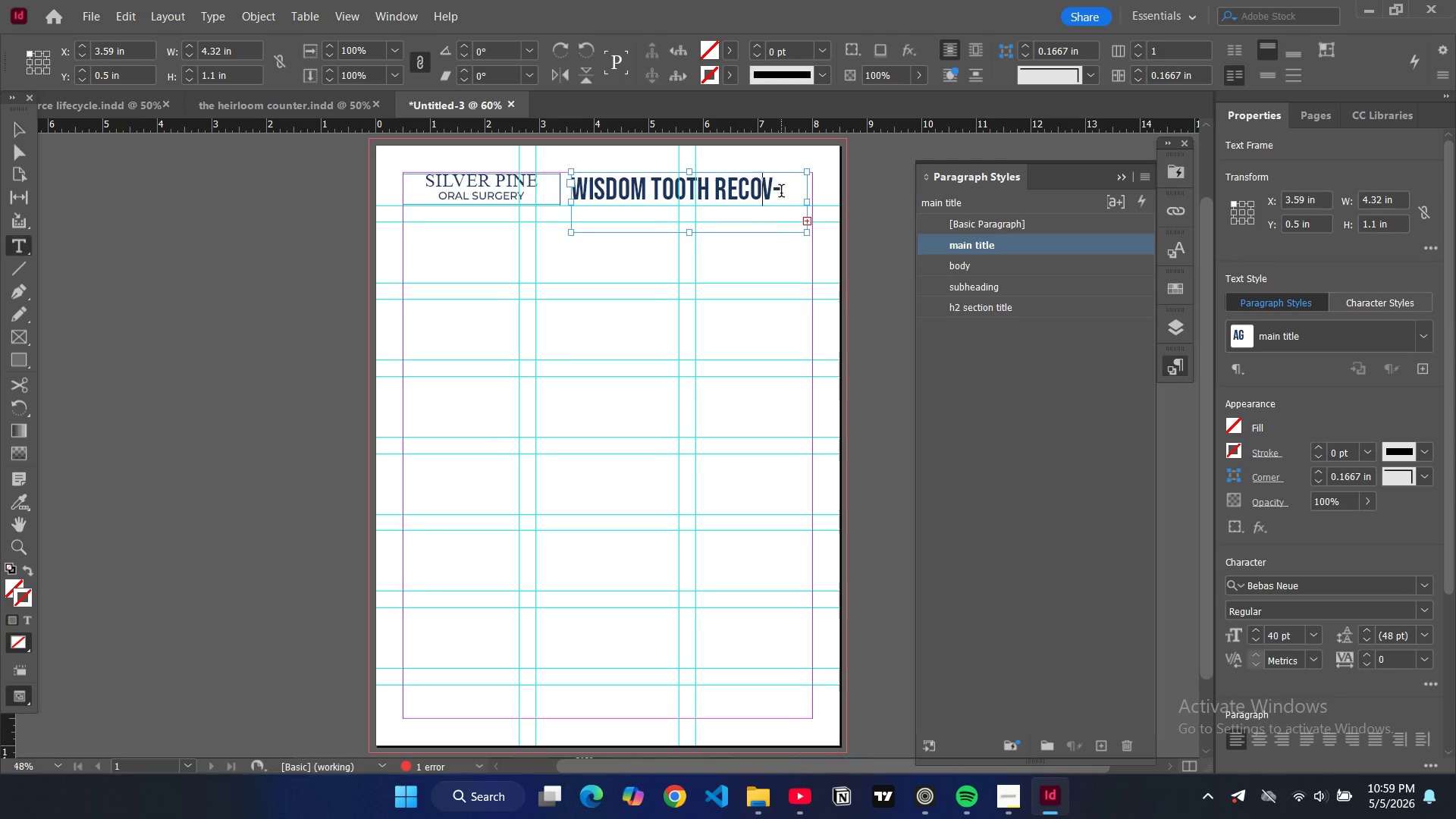 
double_click([781, 193])
 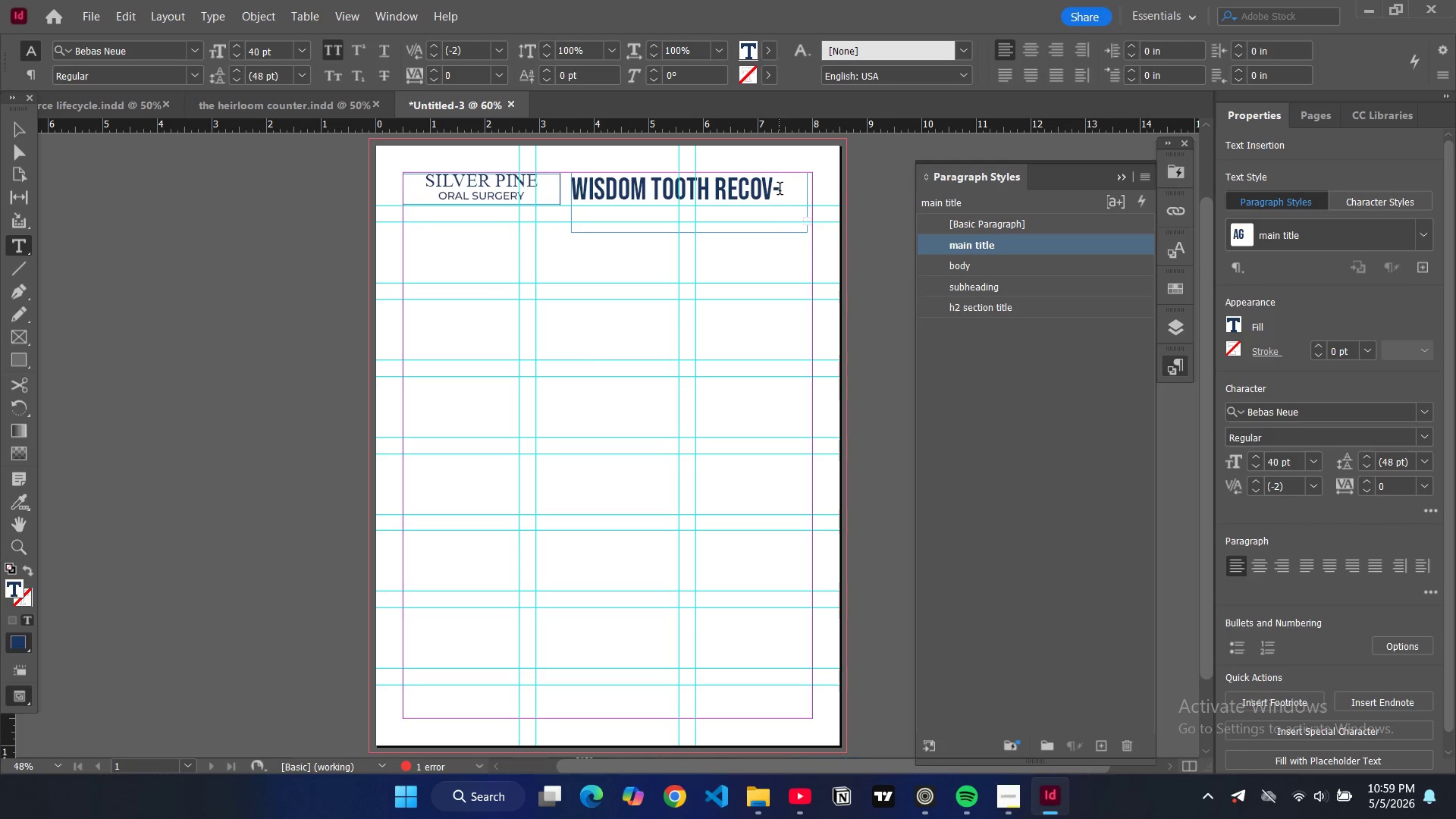 
left_click([780, 190])
 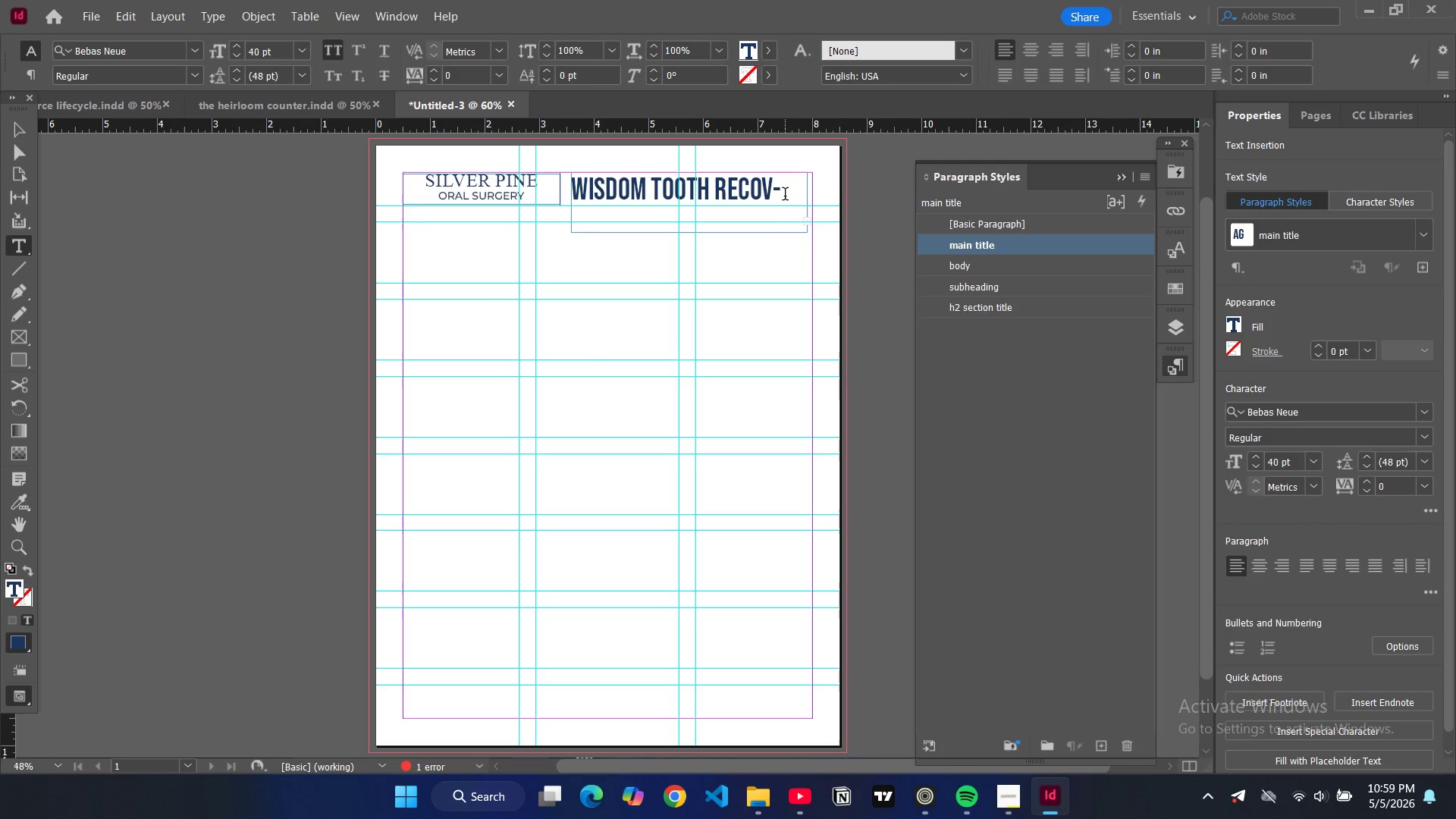 
key(Enter)
 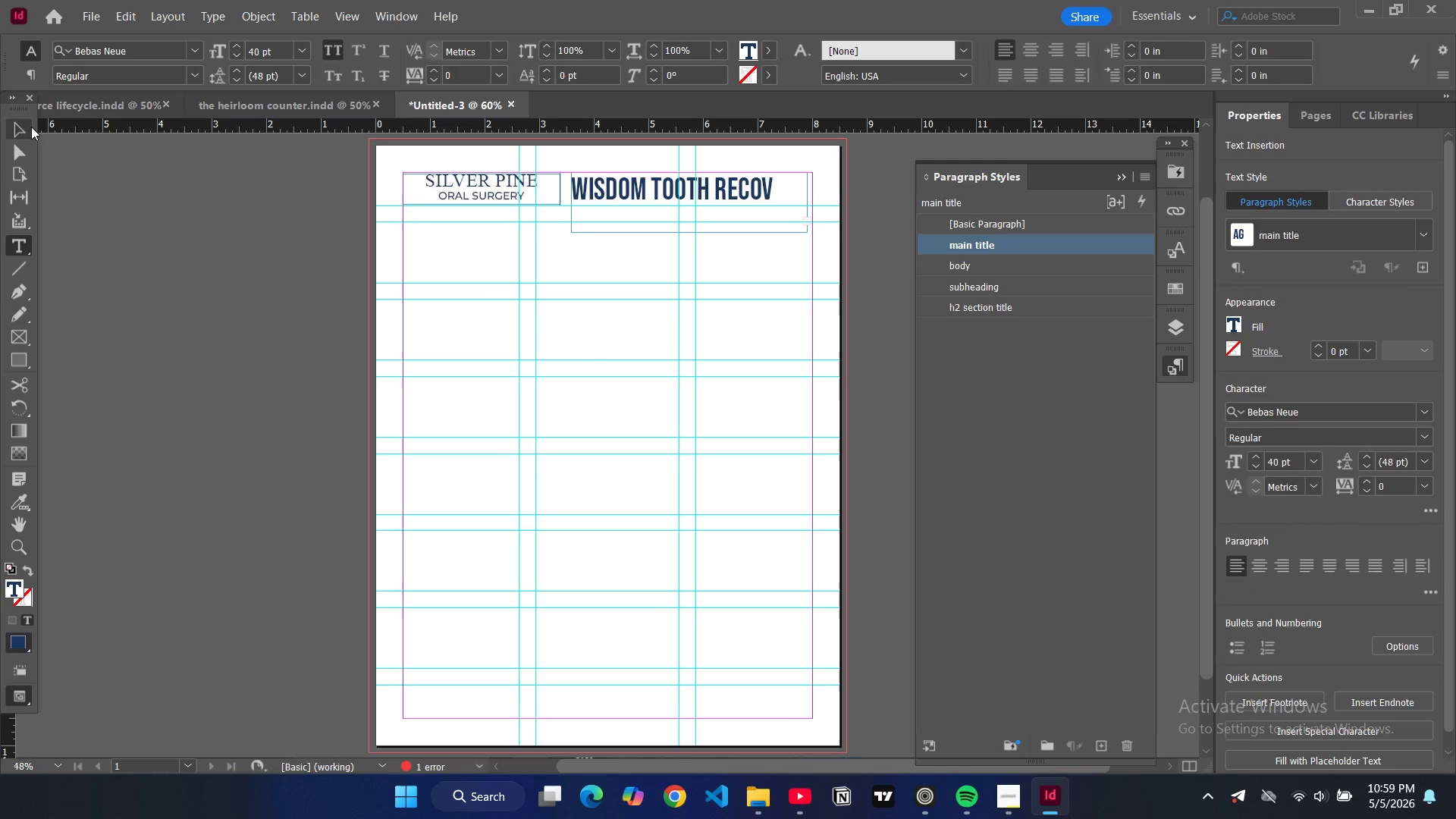 
left_click([33, 127])
 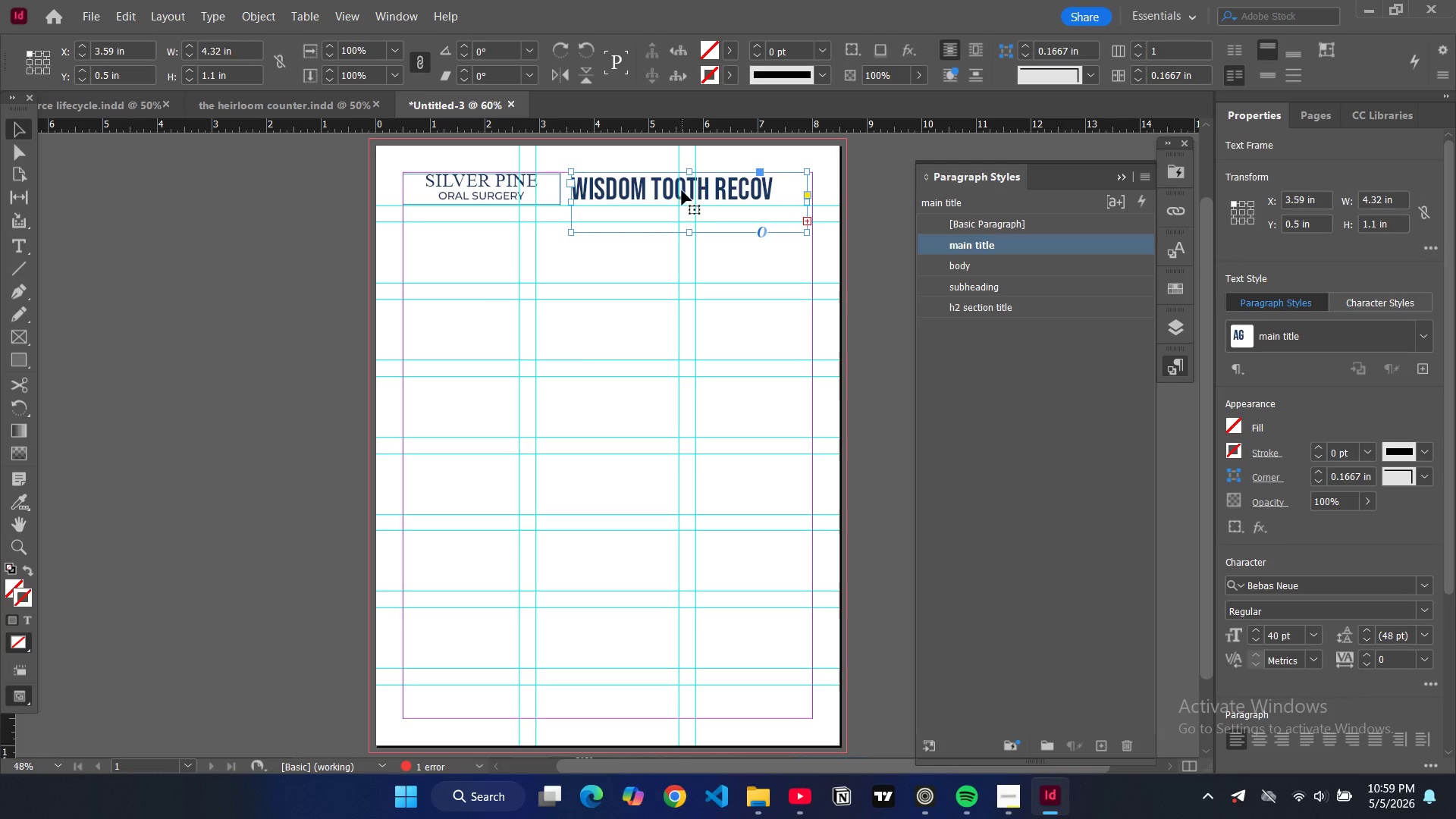 
left_click([682, 190])
 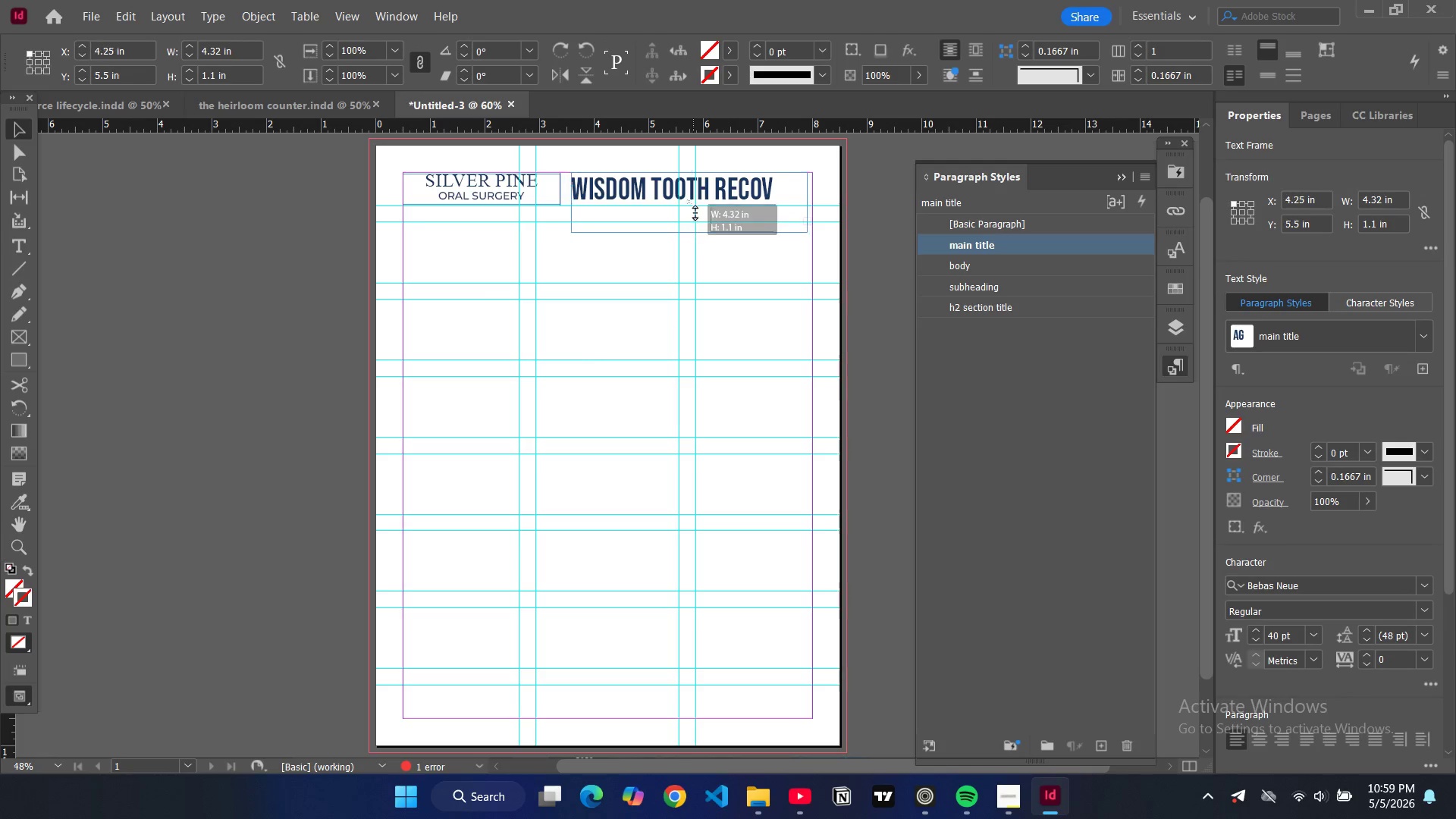 
left_click_drag(start_coordinate=[693, 231], to_coordinate=[696, 206])
 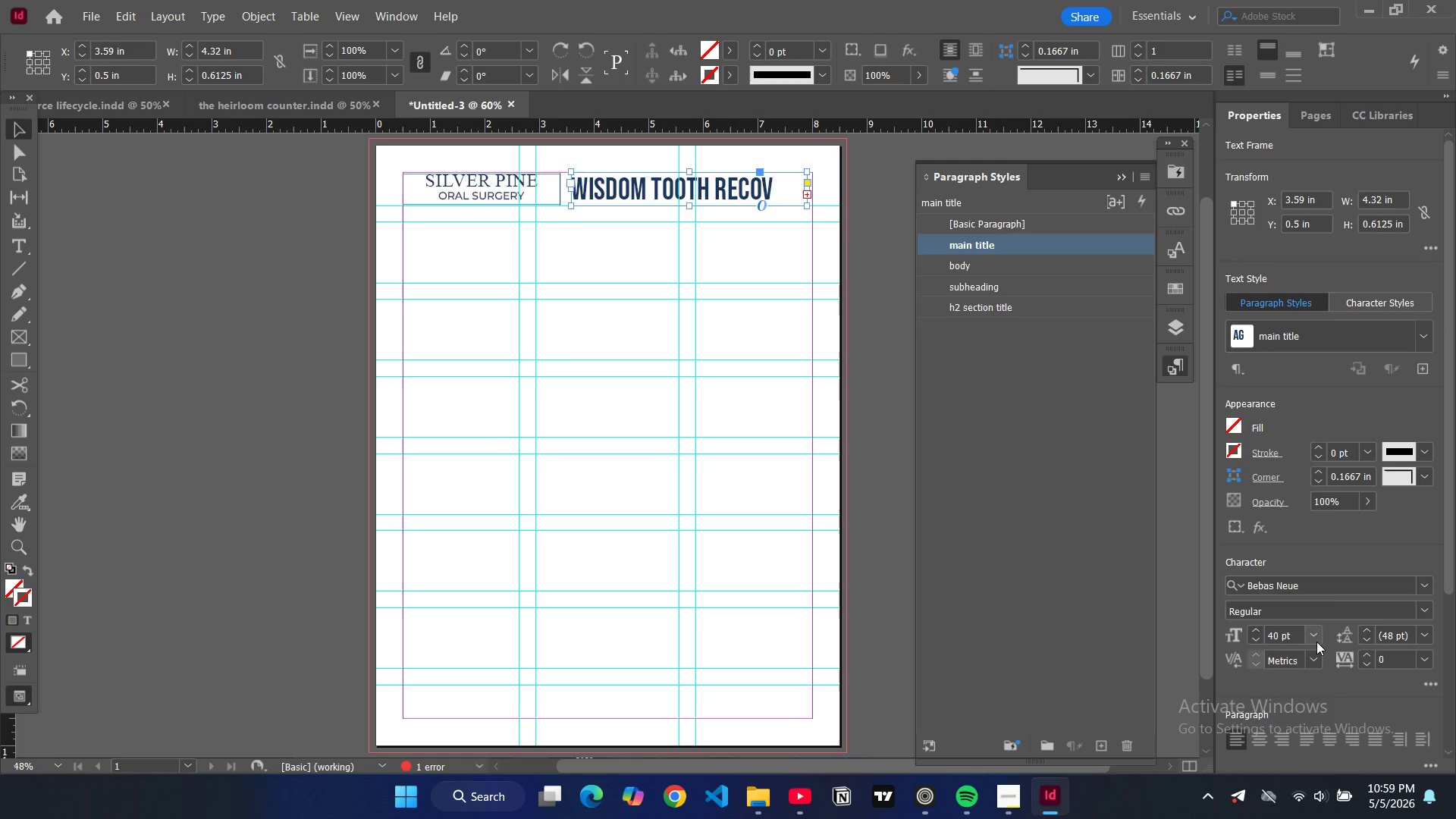 
left_click([1316, 642])
 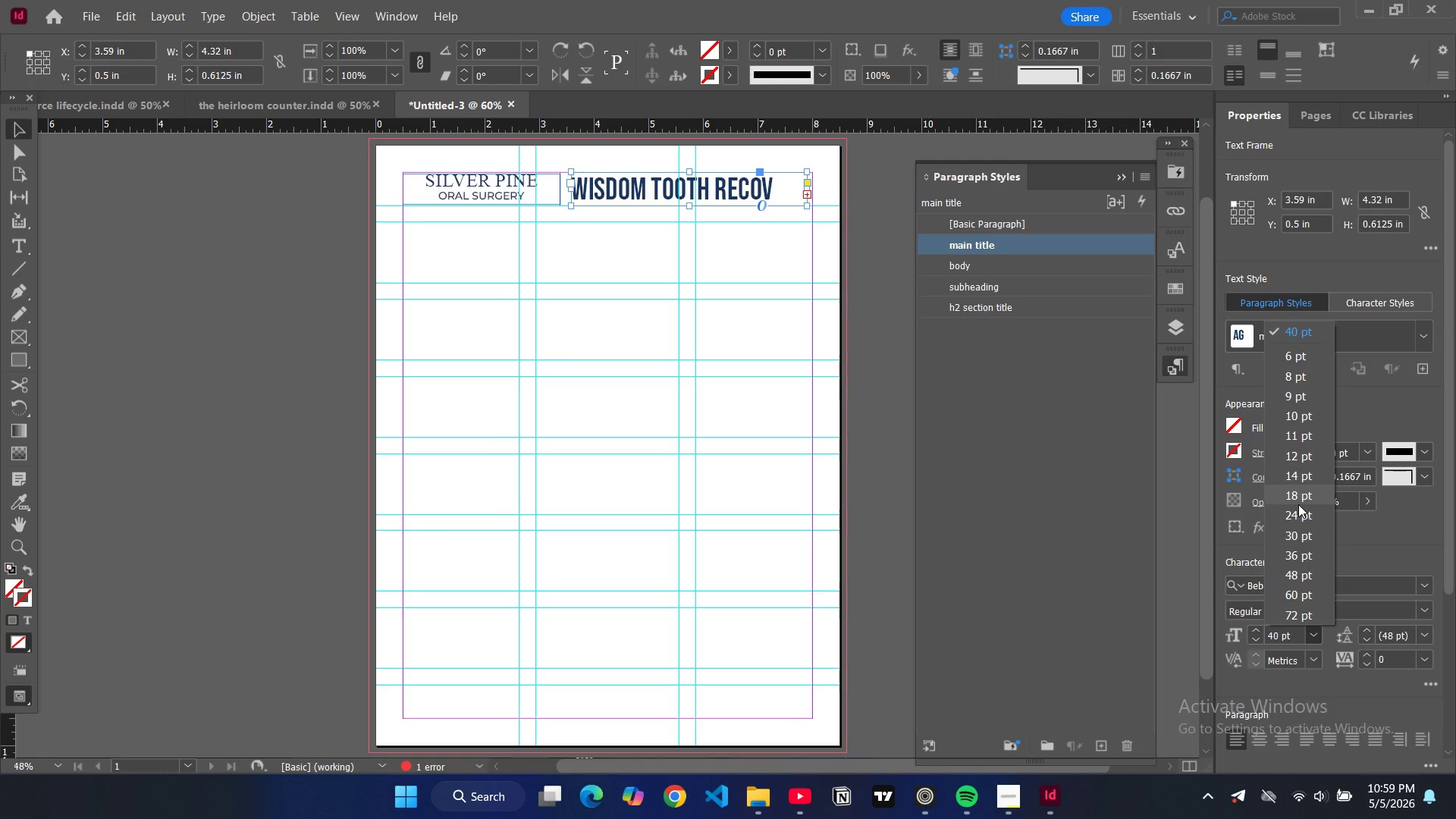 
left_click([1298, 504])
 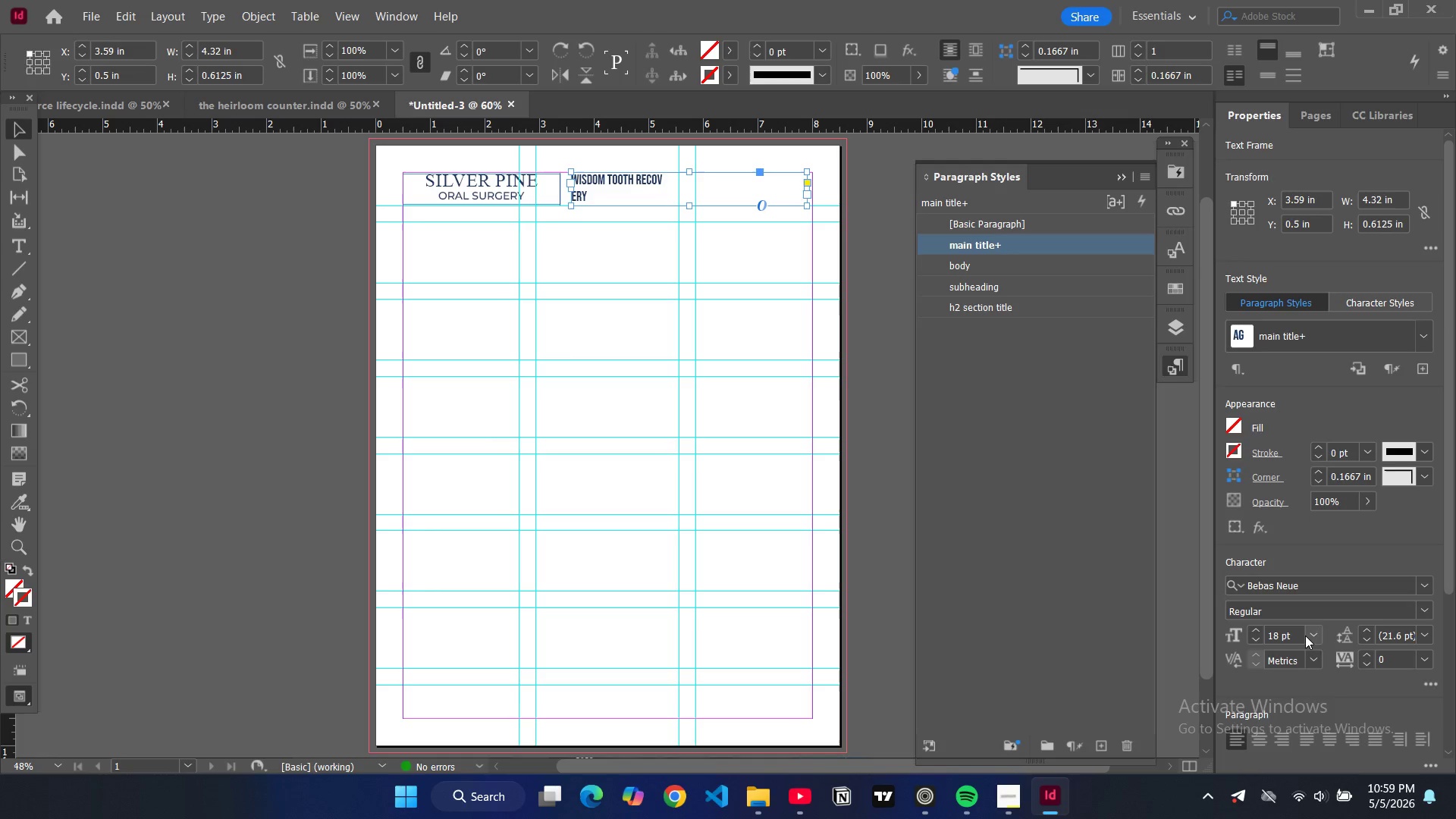 
left_click([1306, 635])
 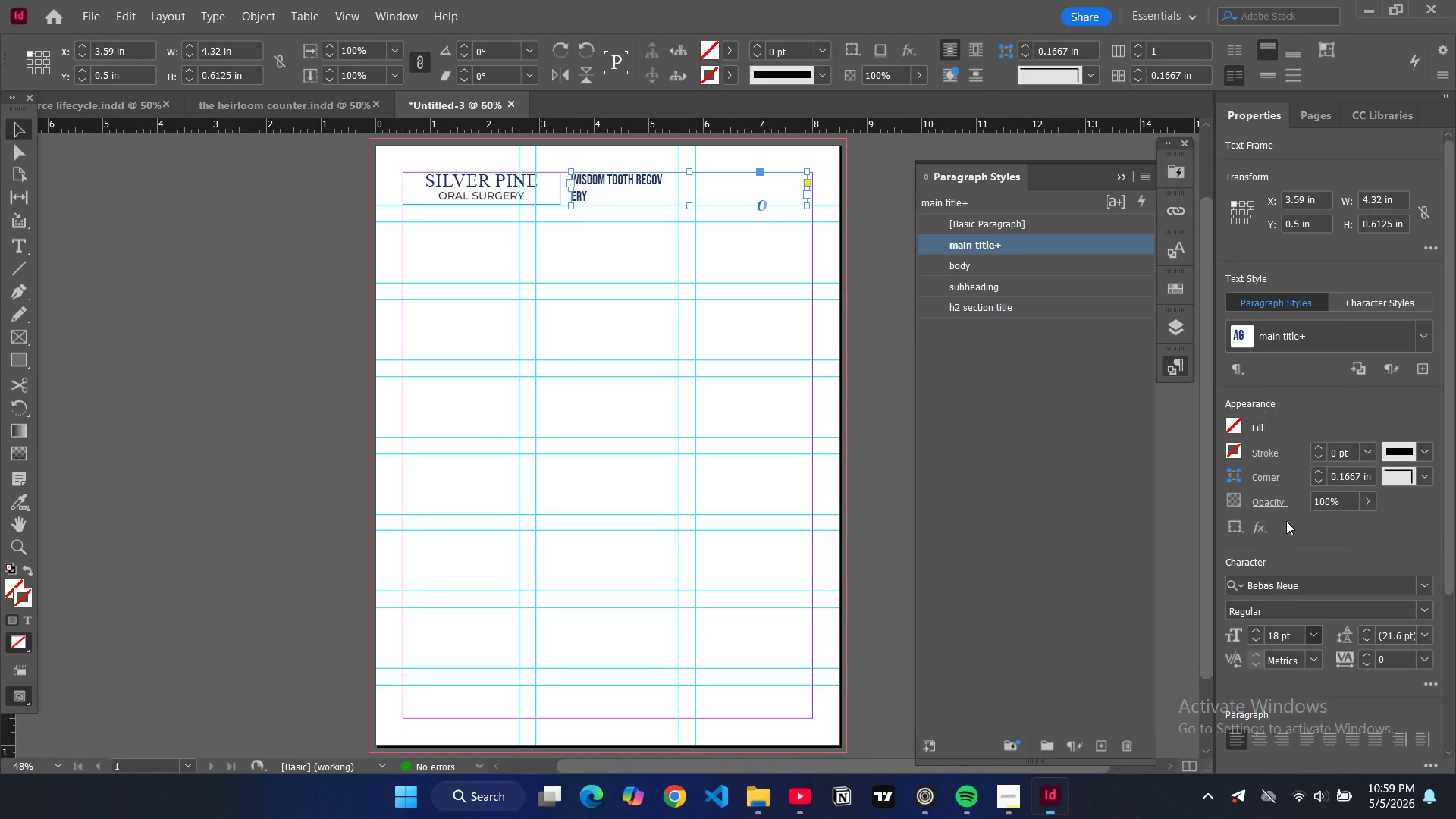 
left_click([1286, 521])
 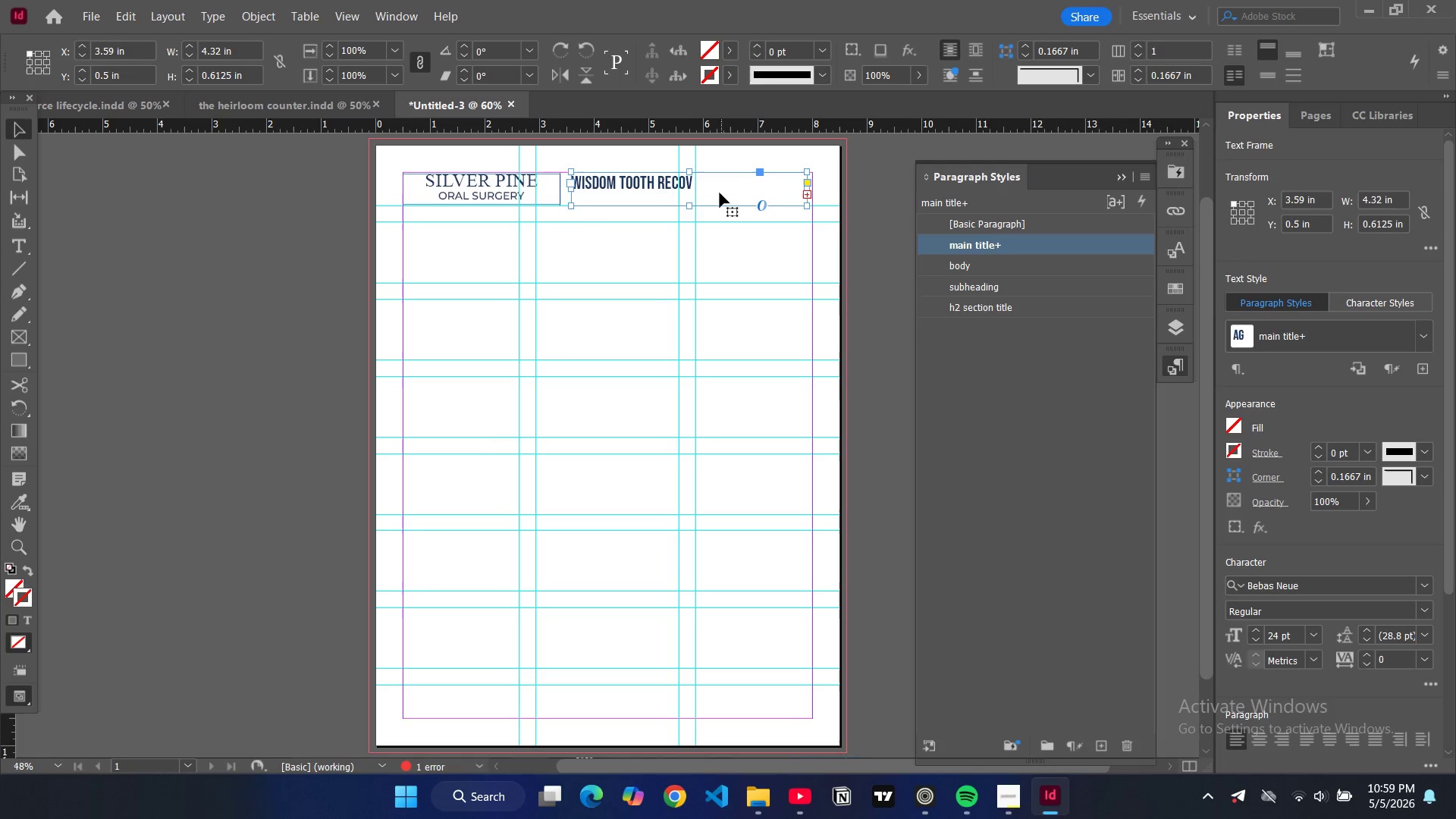 
double_click([712, 181])
 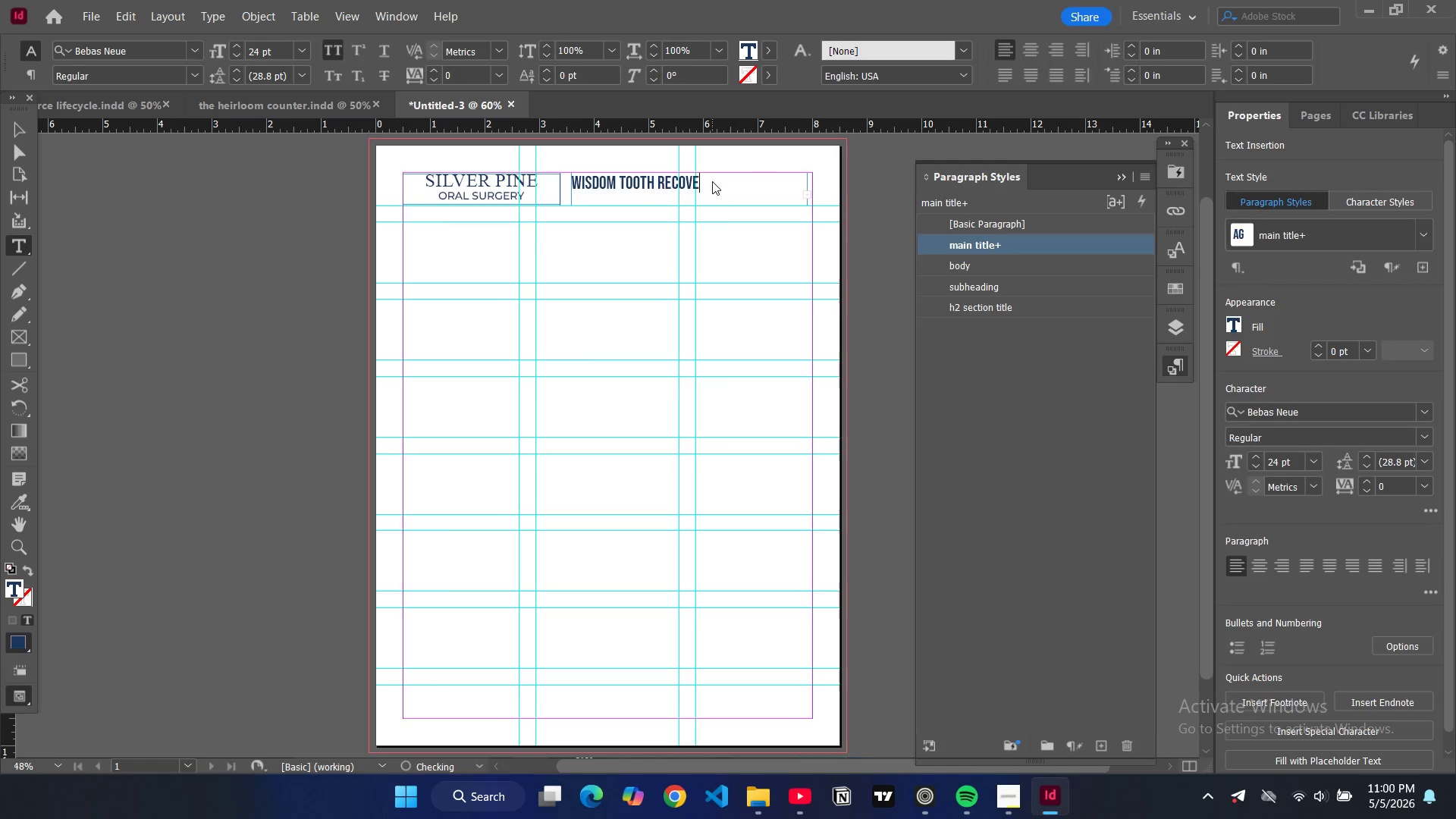 
type(ery echecklist)
 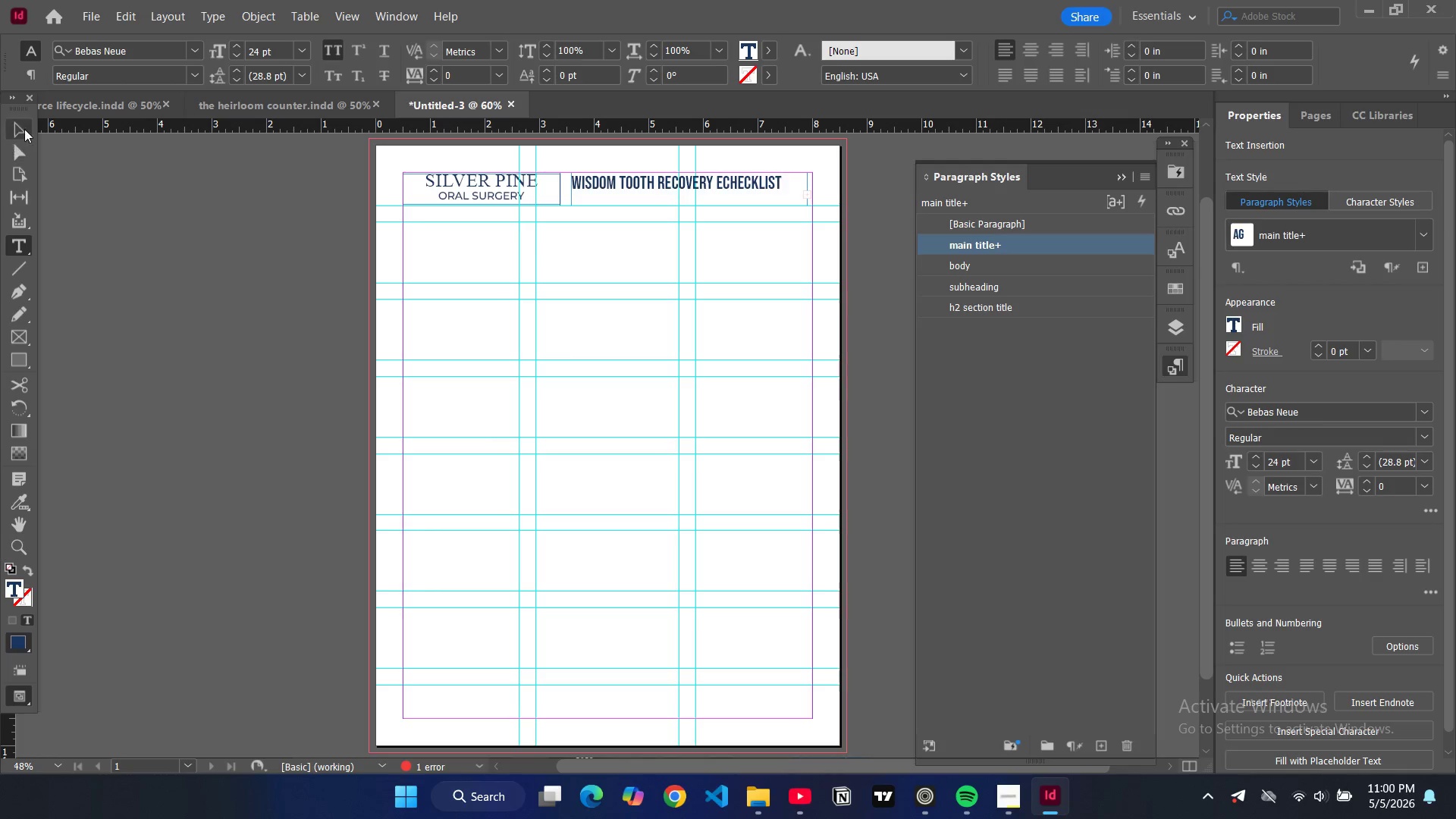 
left_click([25, 128])
 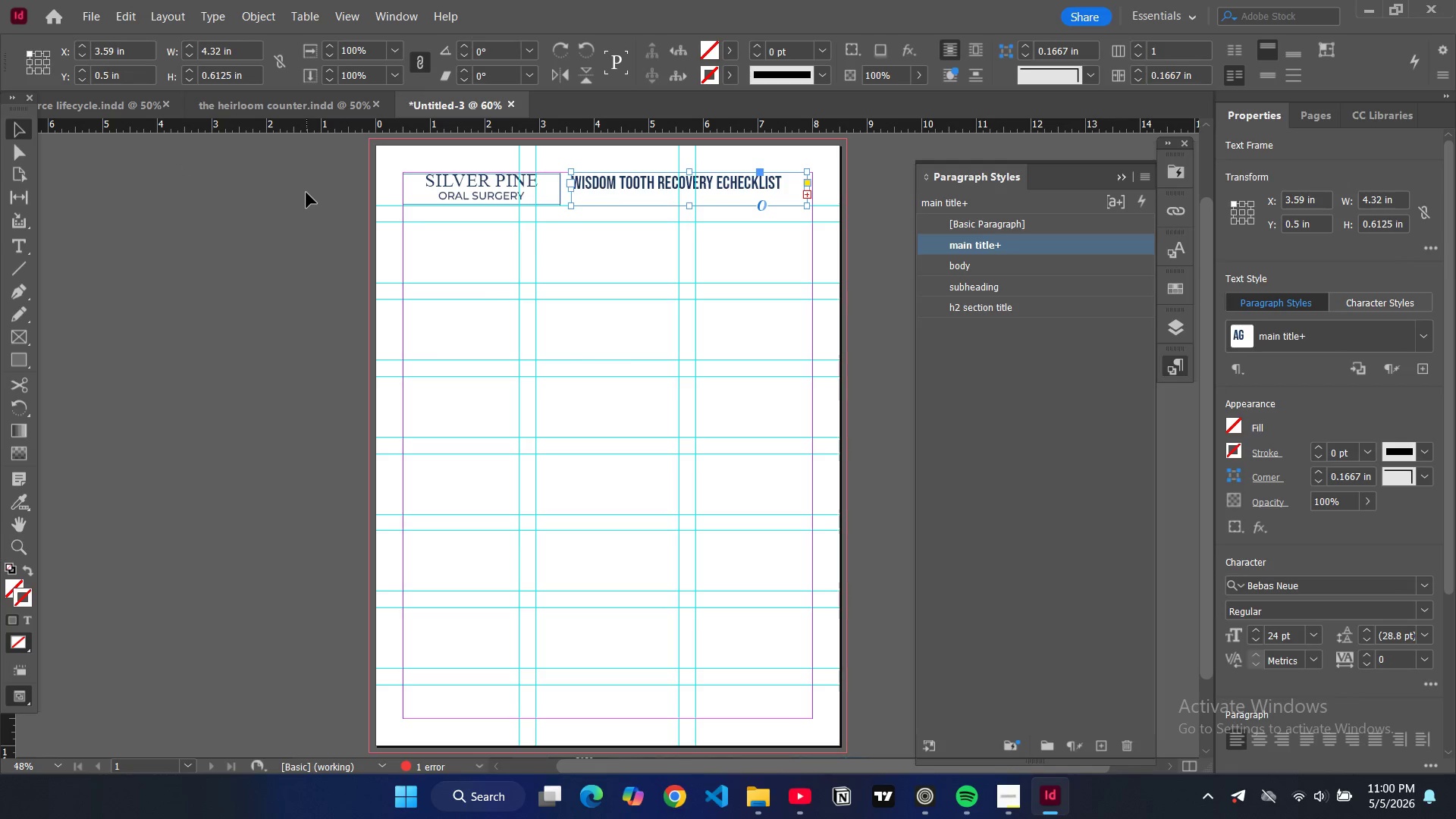 
left_click([306, 193])
 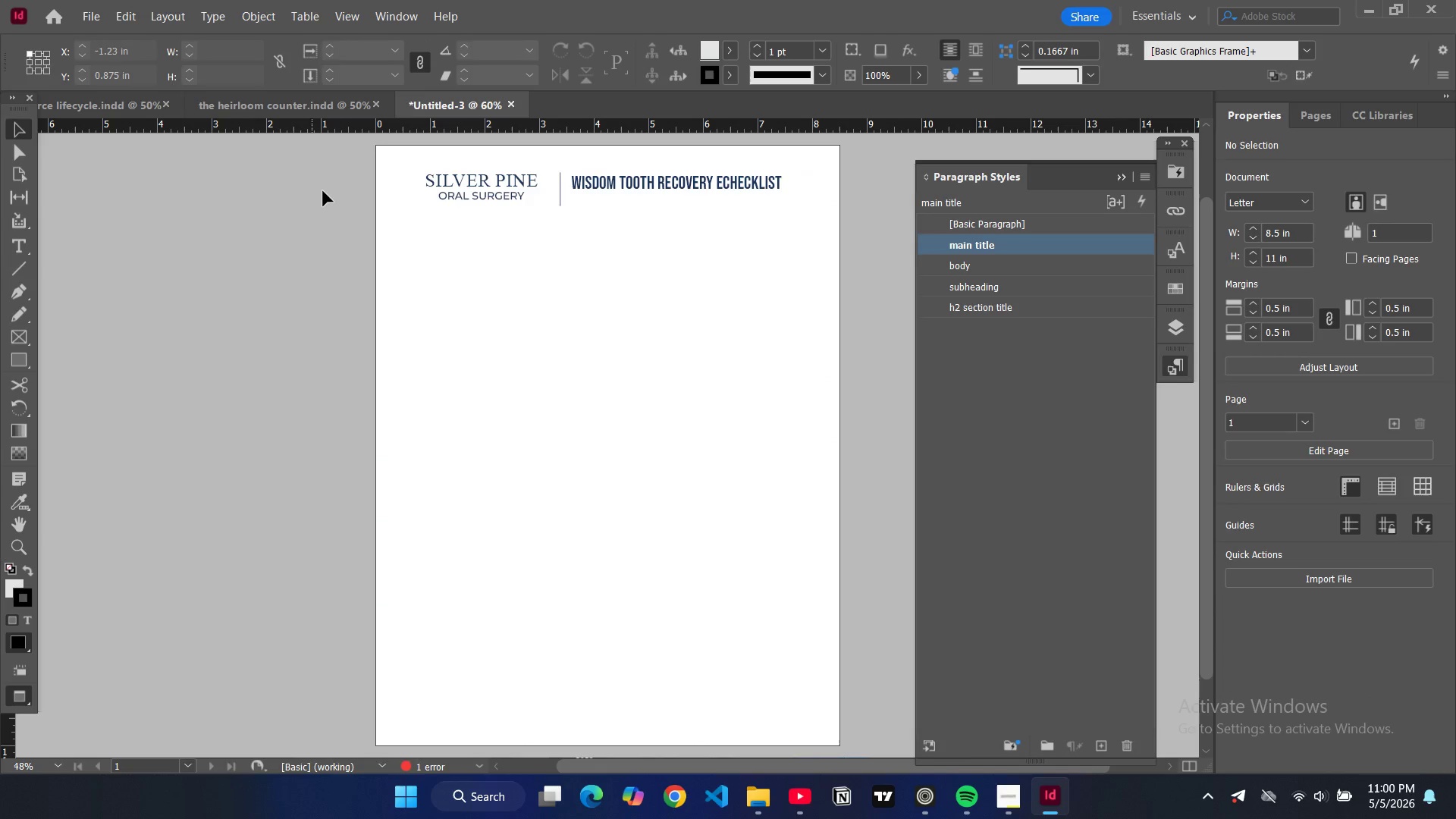 
key(W)
 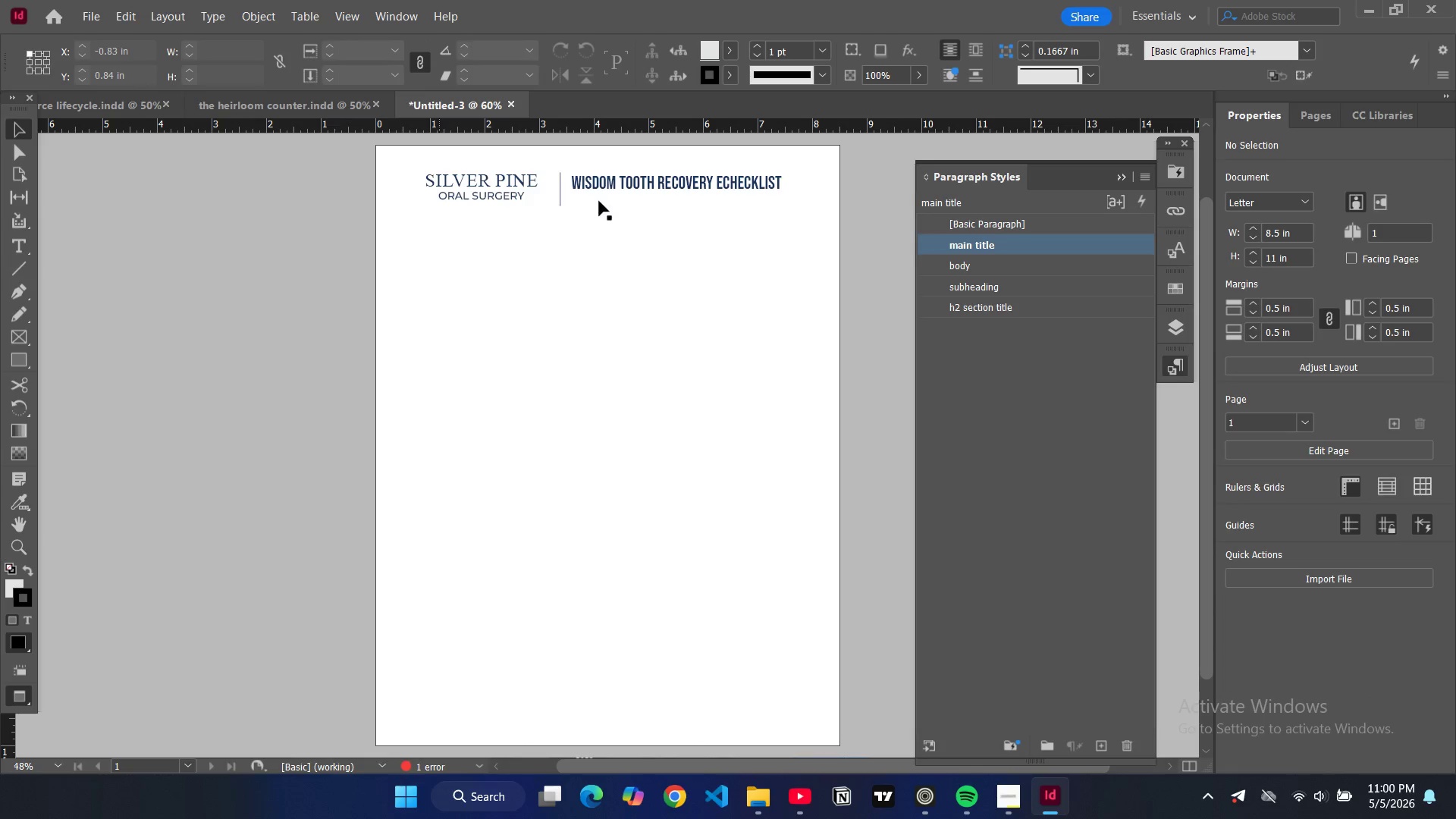 
key(W)
 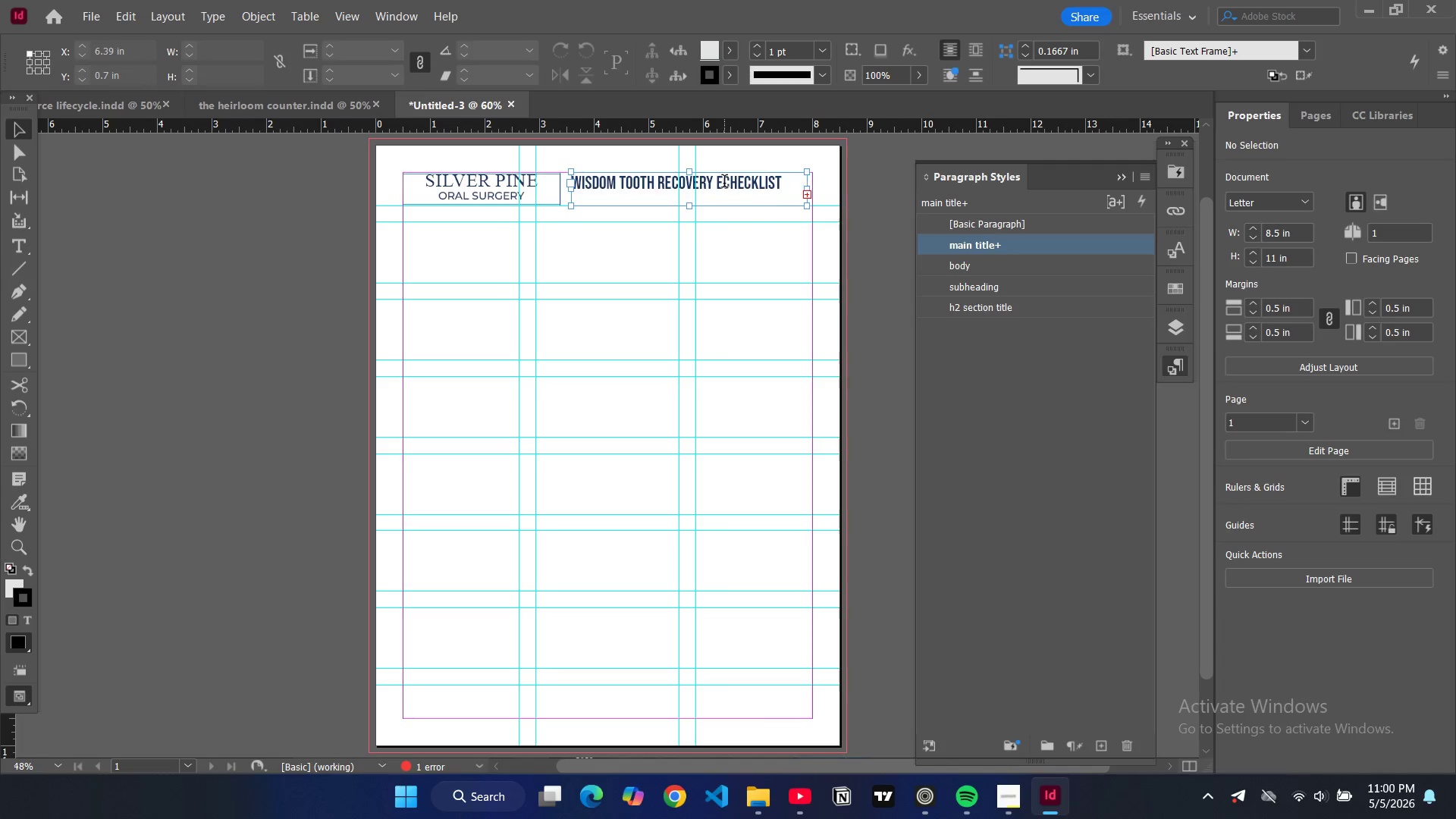 
double_click([724, 183])
 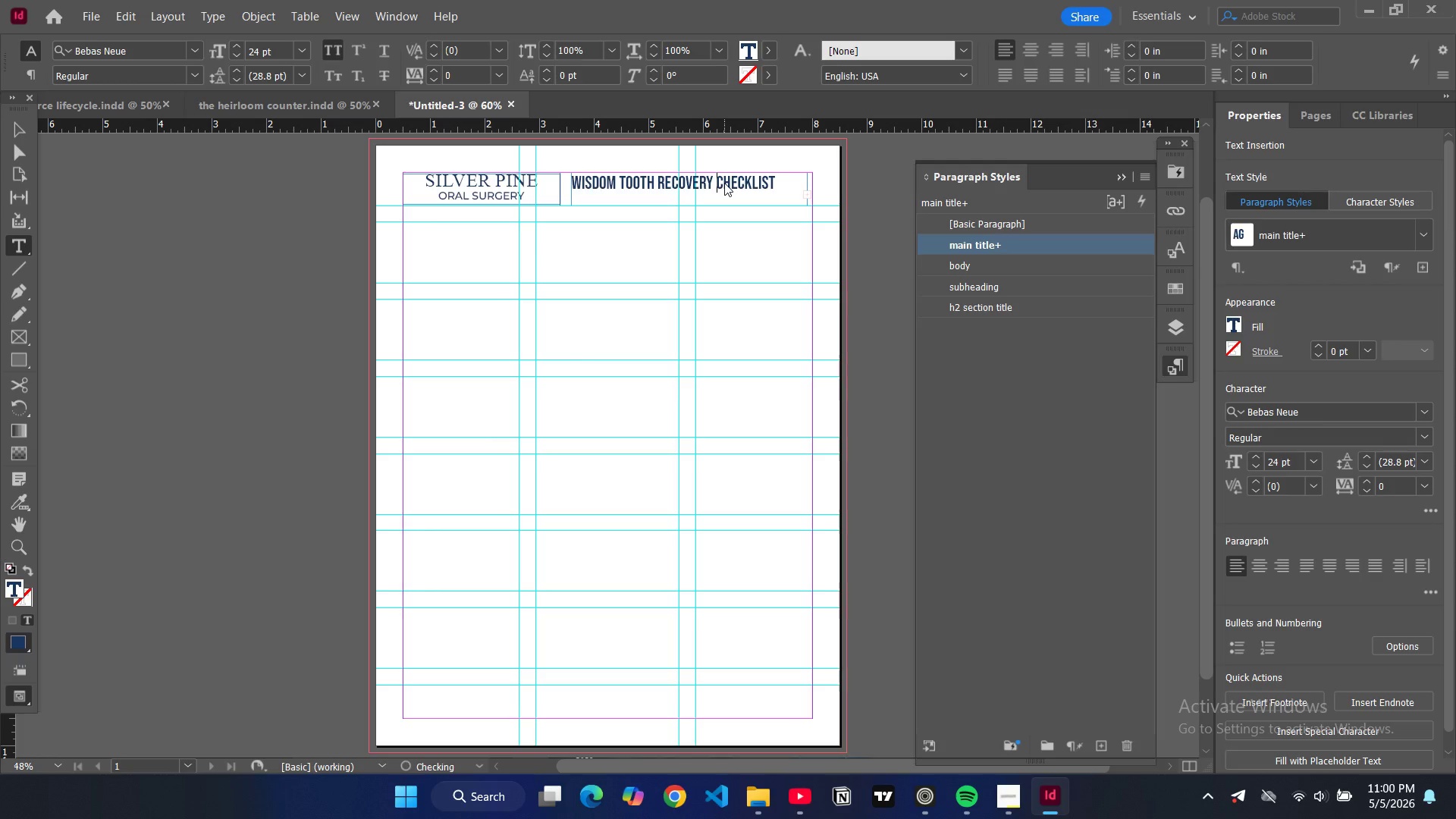 
key(Backspace)
 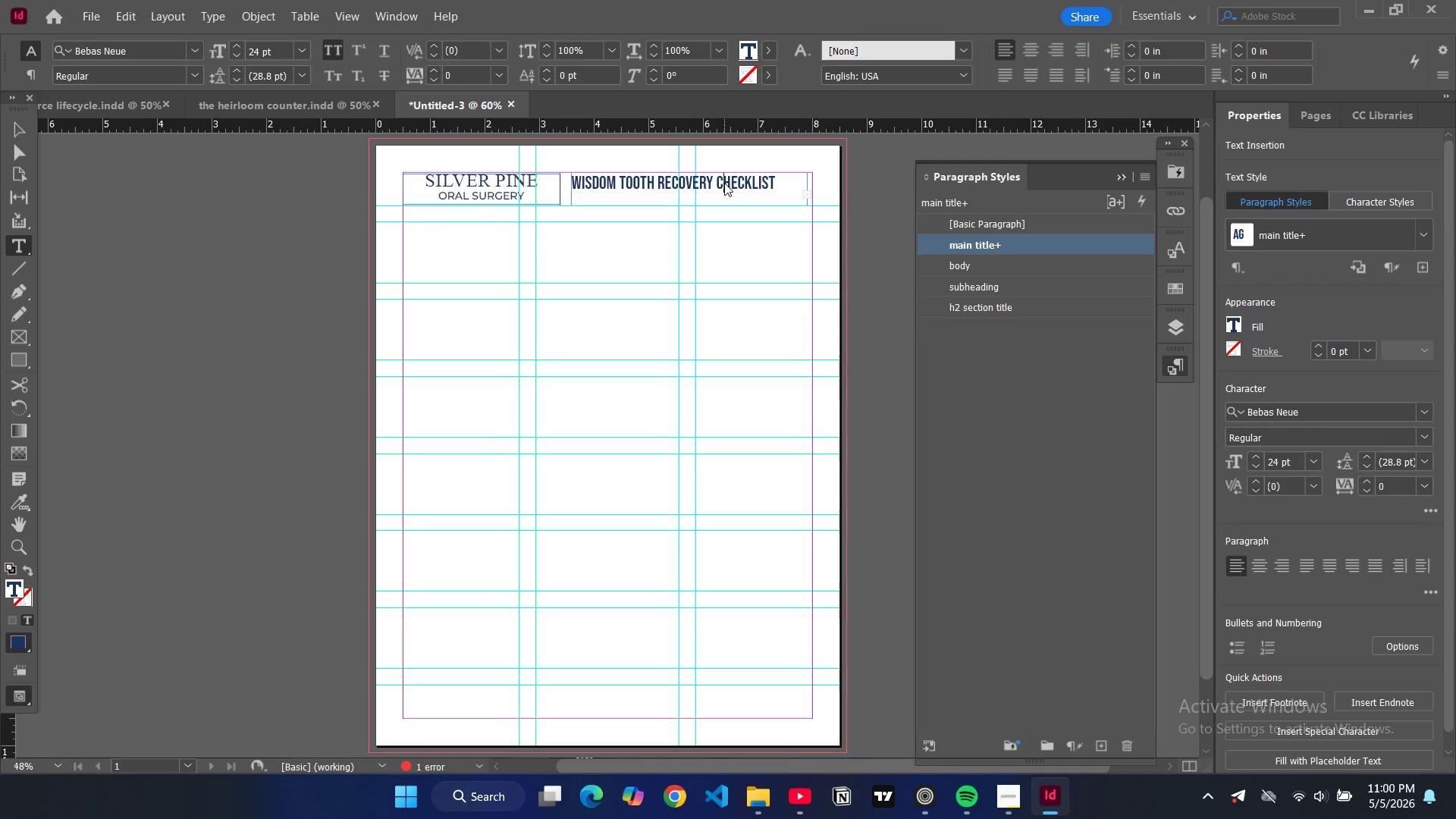 
key(ArrowRight)
 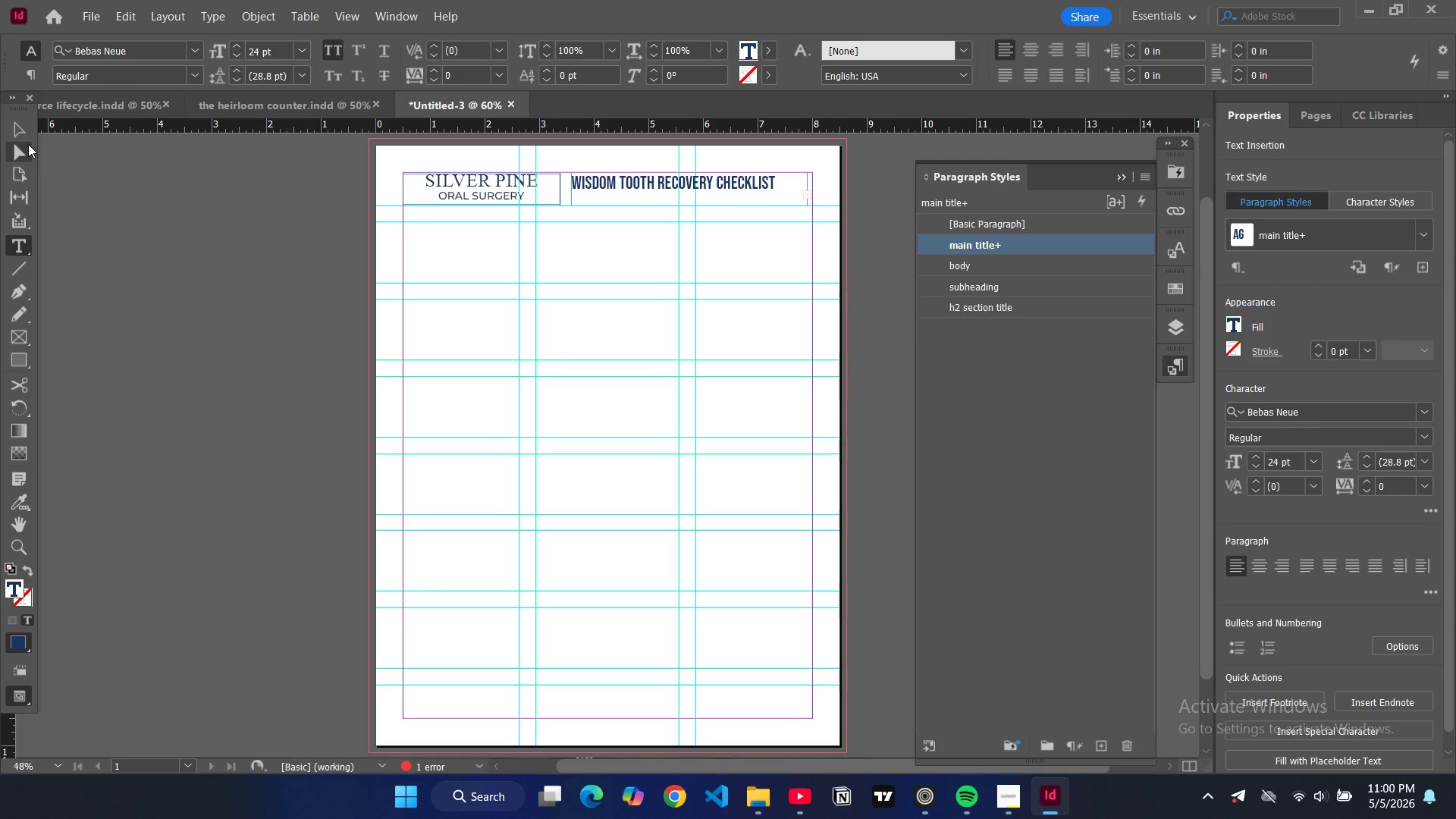 
left_click([26, 136])
 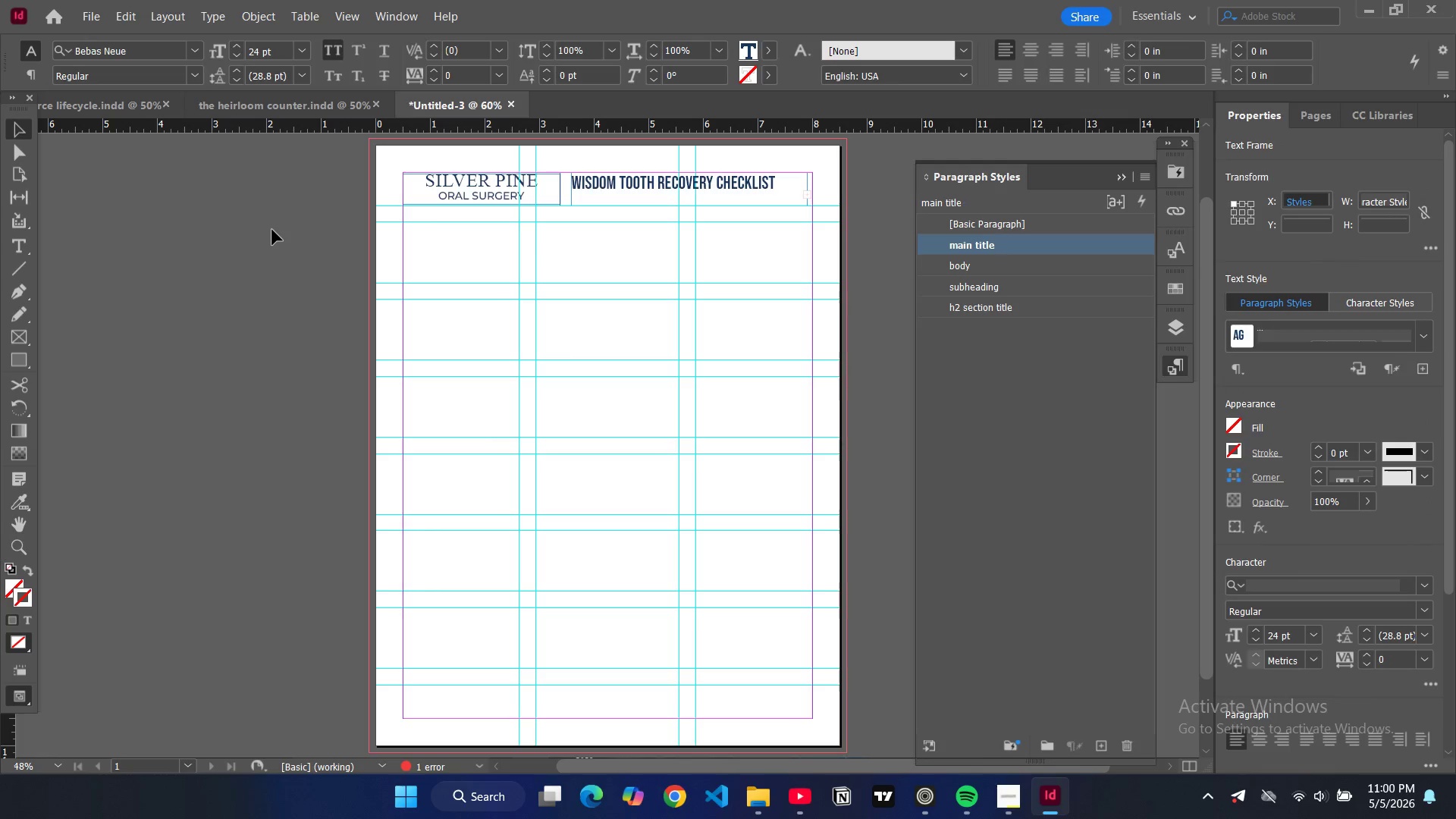 
left_click([272, 230])
 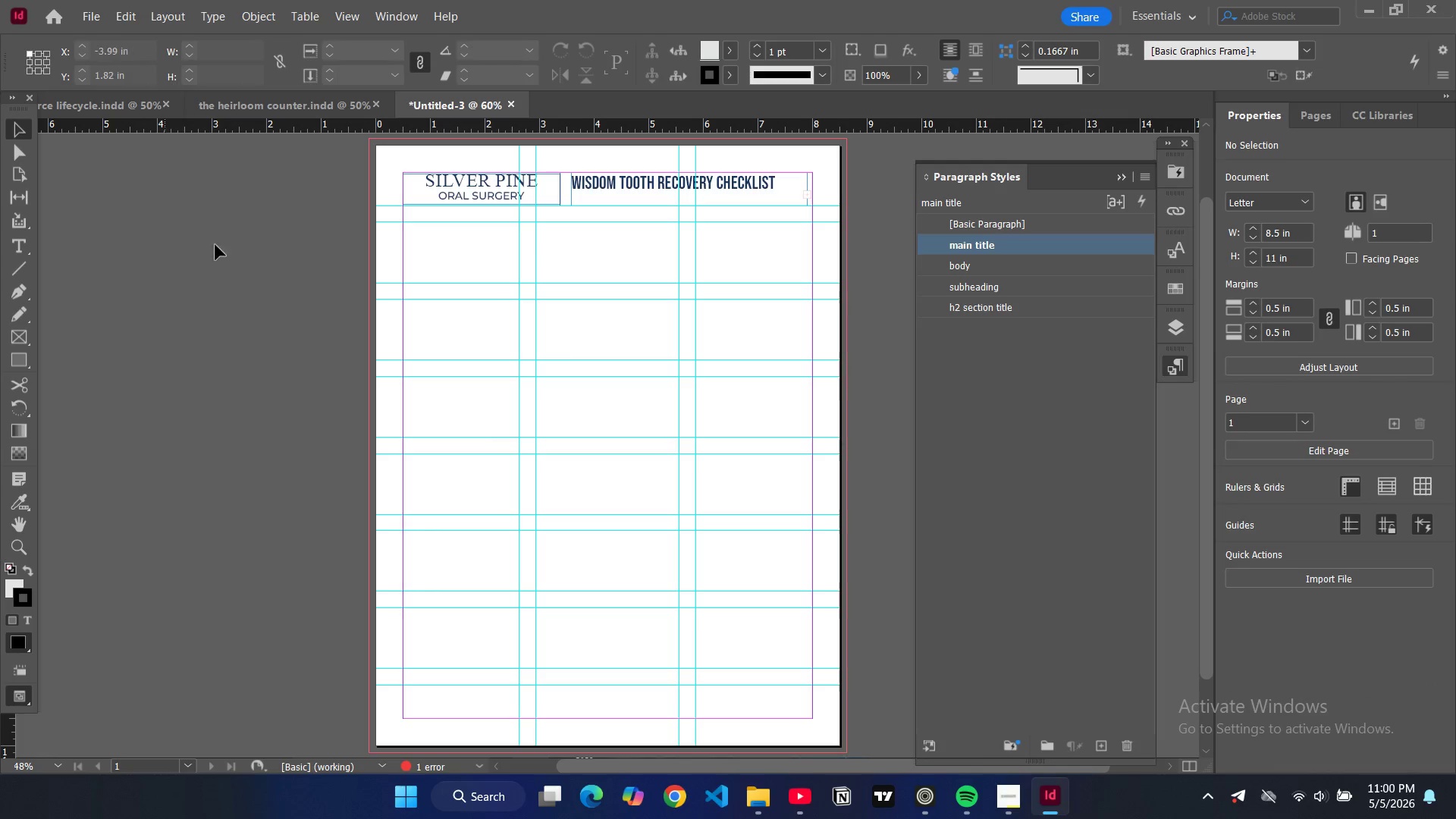 
wait(5.88)
 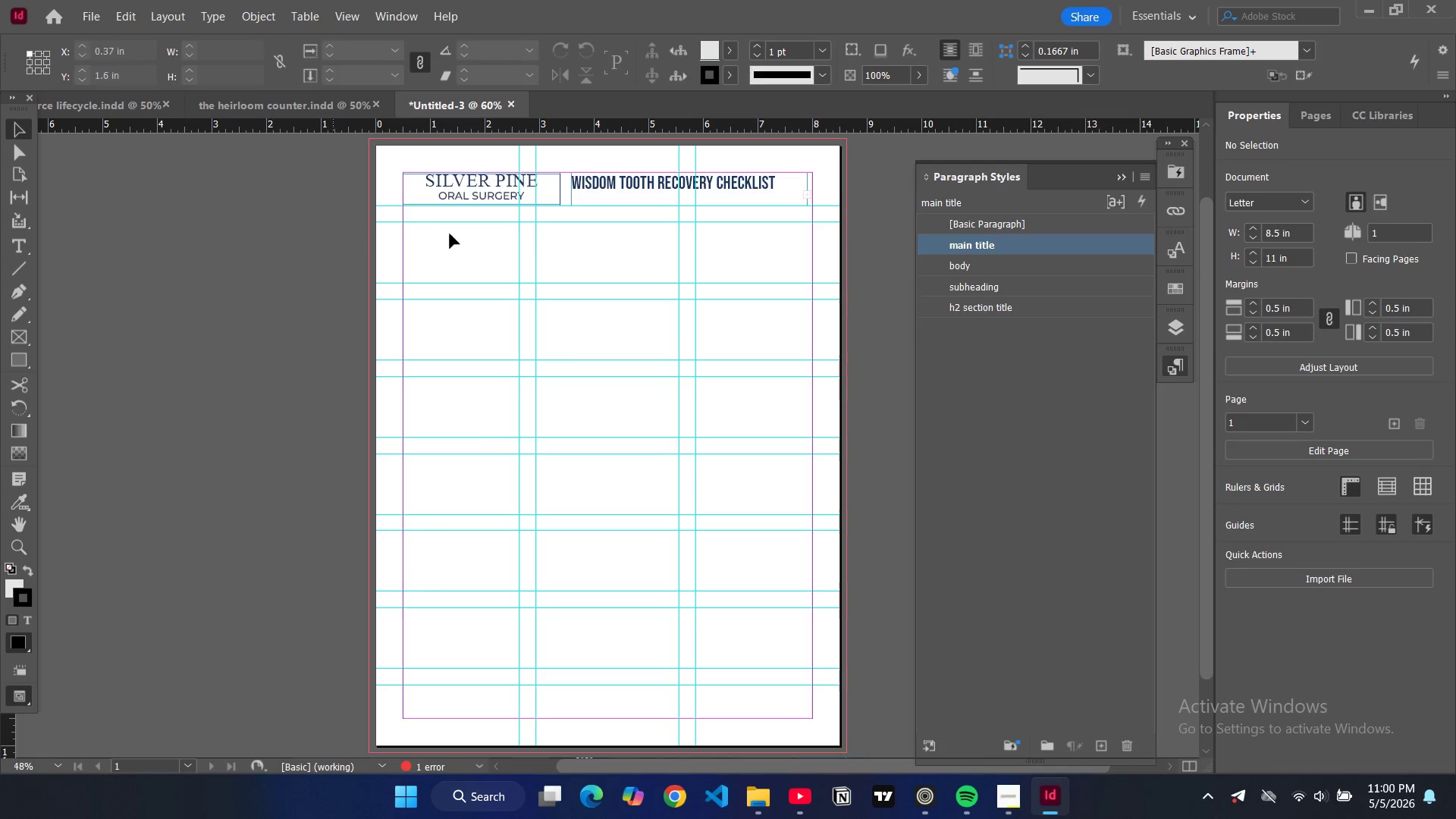 
left_click([23, 241])
 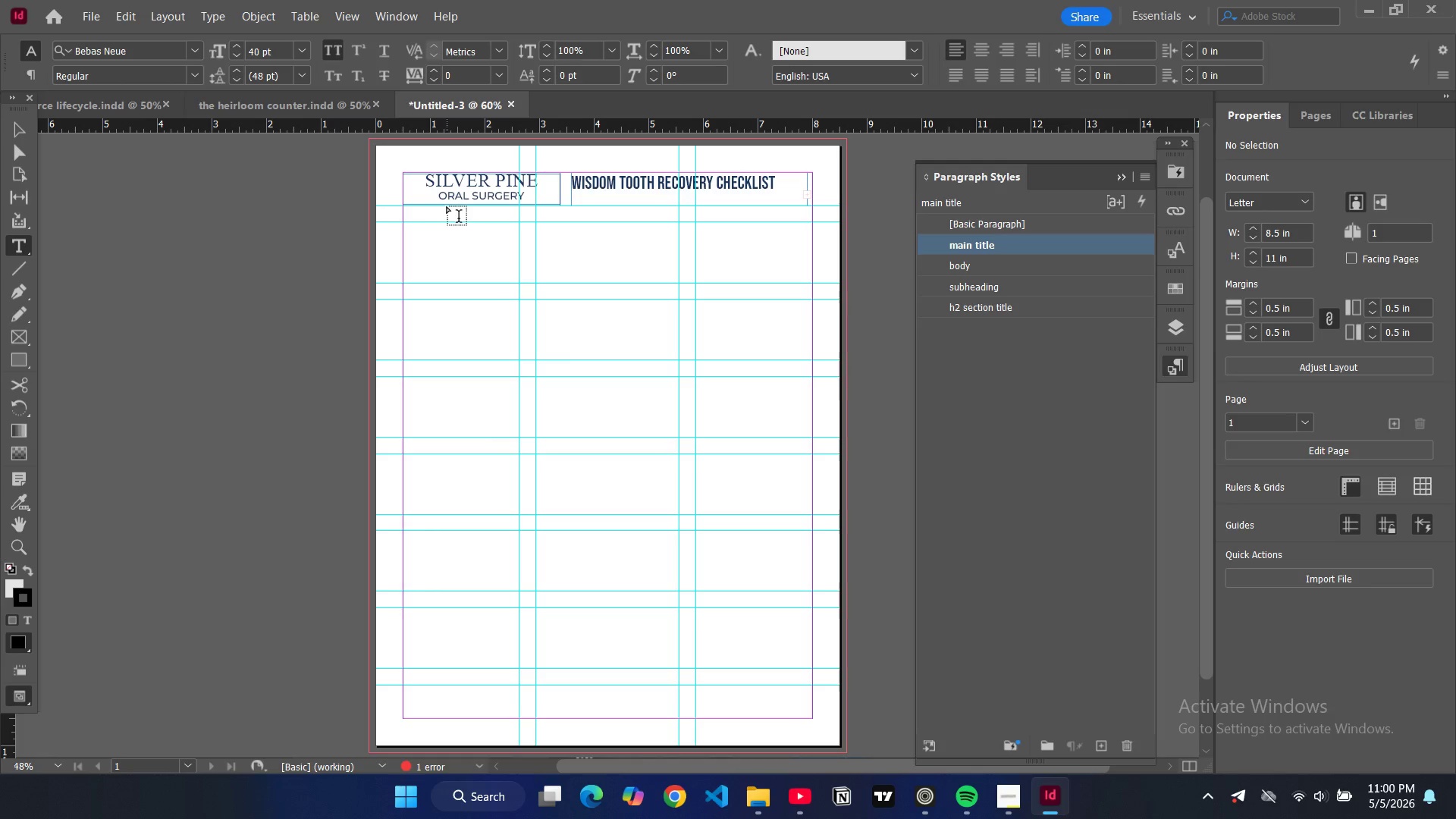 
wait(5.53)
 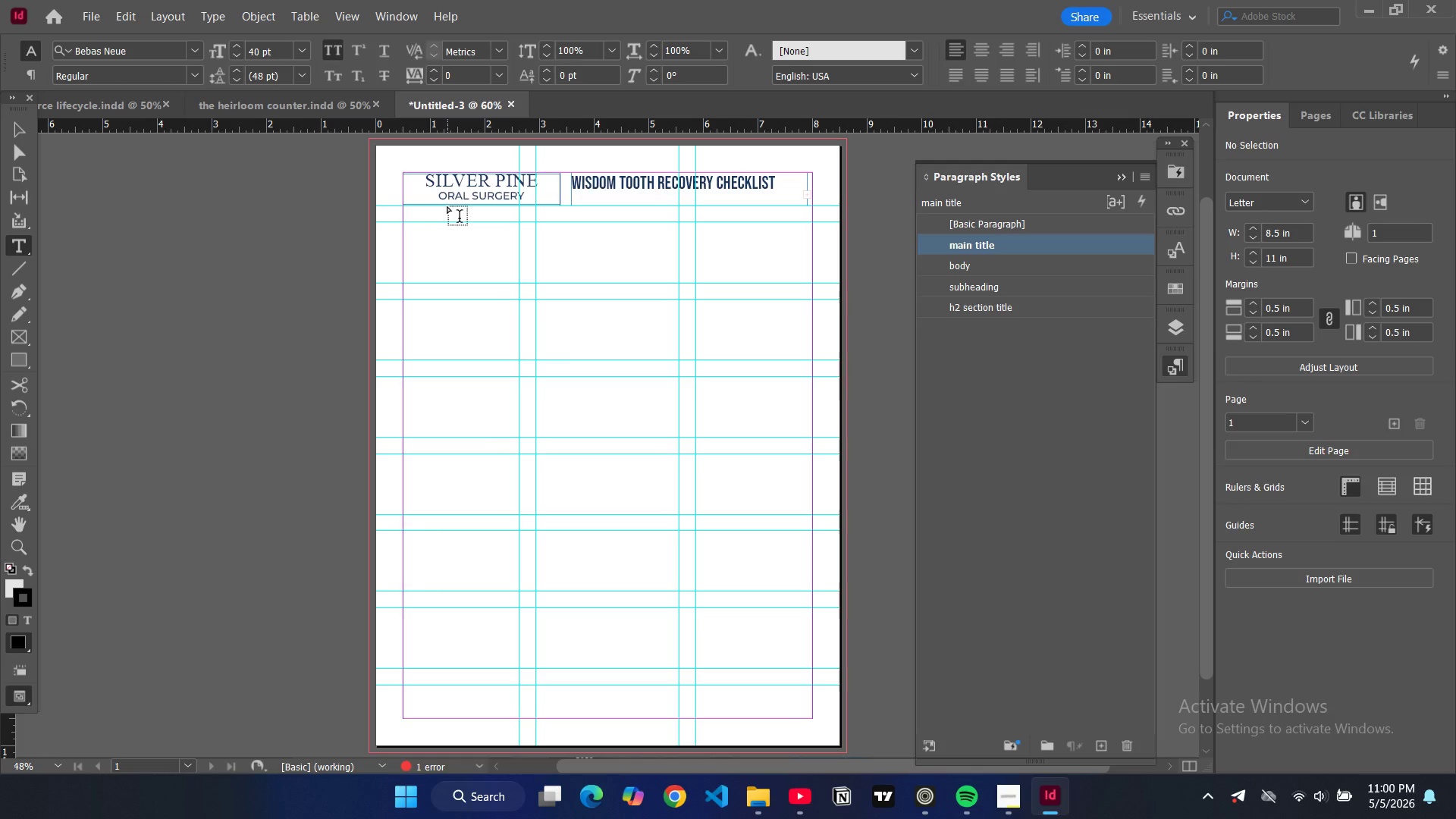 
left_click_drag(start_coordinate=[440, 210], to_coordinate=[777, 224])
 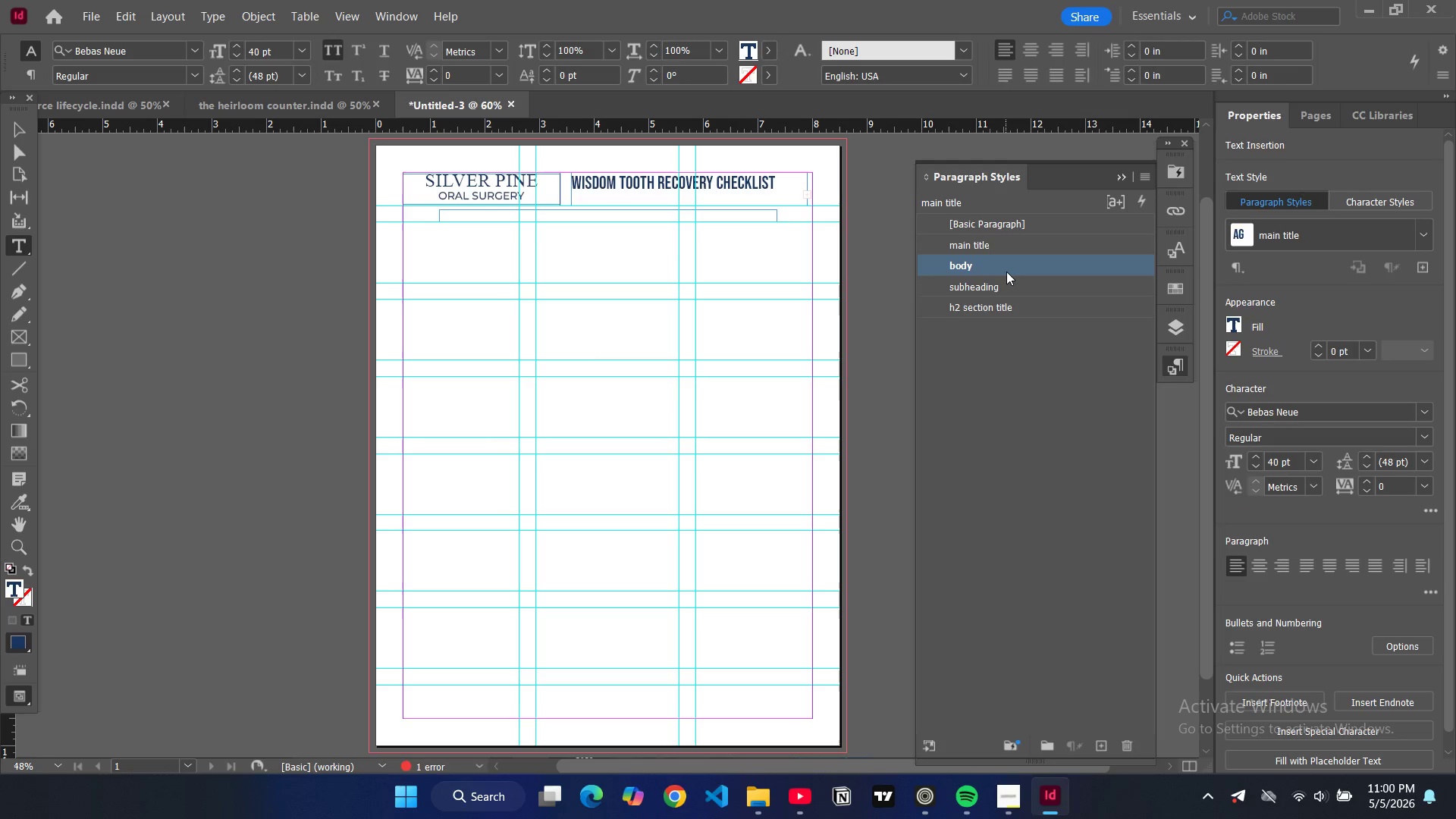 
left_click([1006, 271])
 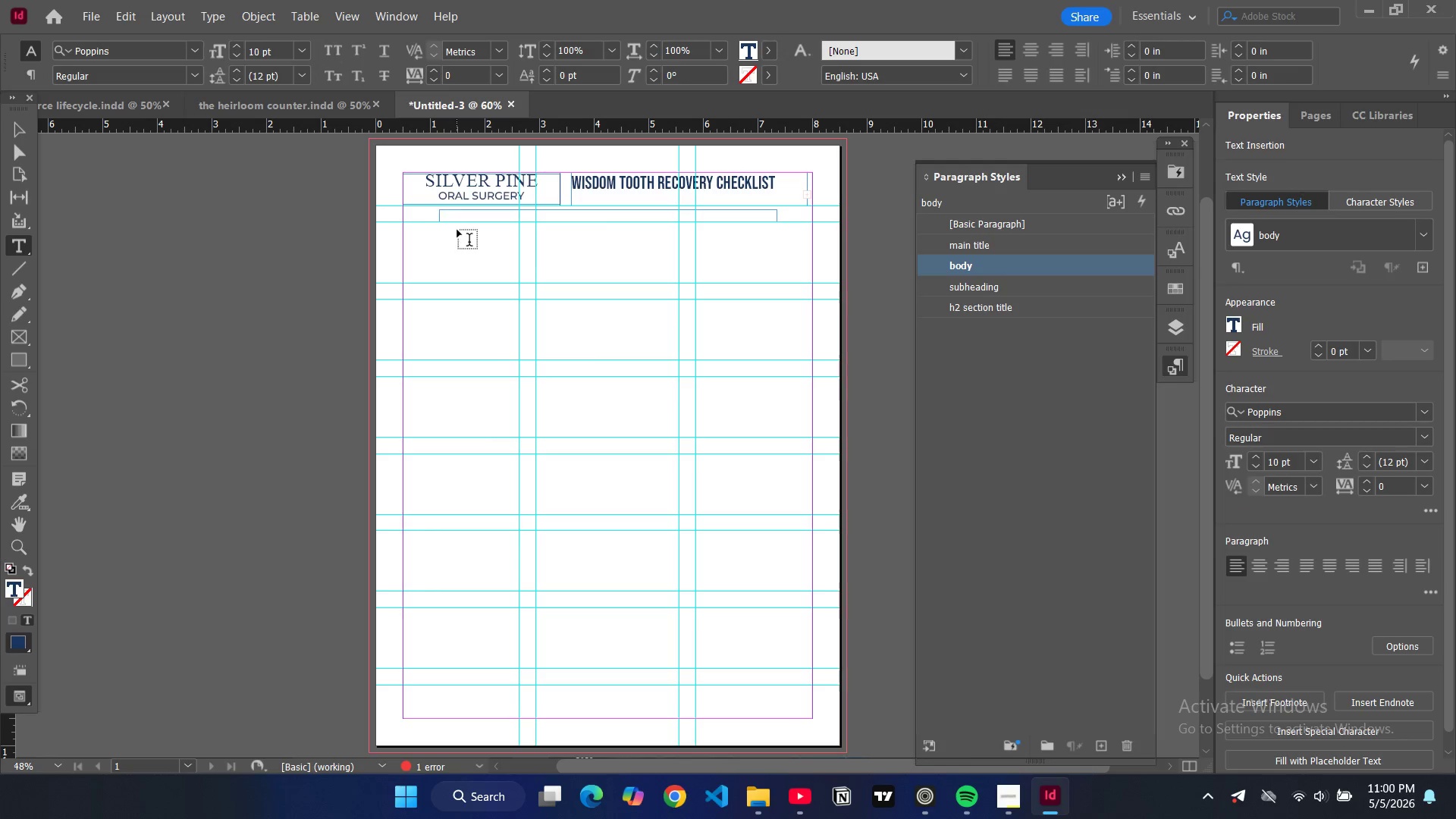 
type(Fool)
key(Backspace)
key(Backspace)
type(llow these instructions to help ensure a smooth )
 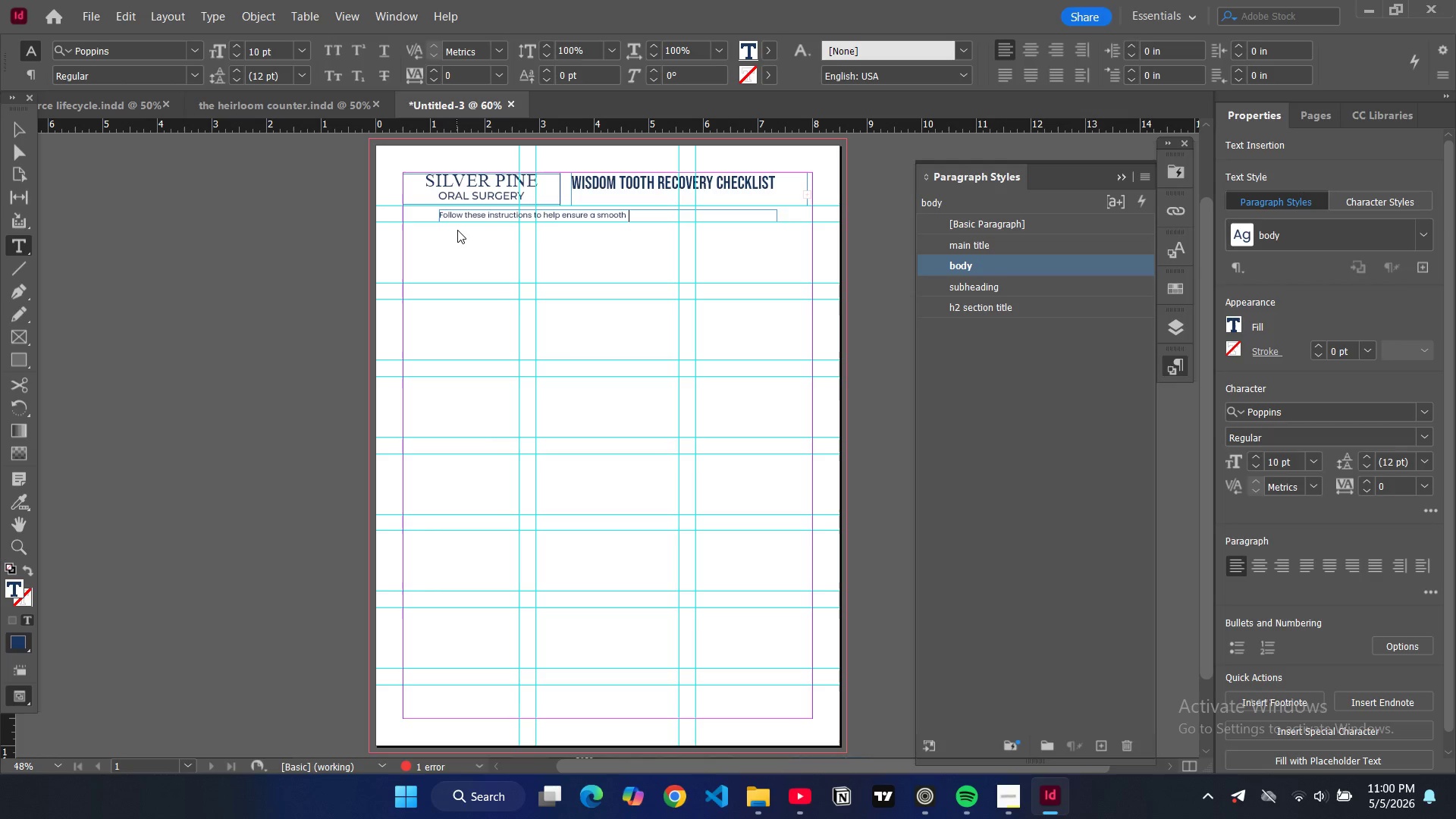 
type(and comfortable recovery.)
 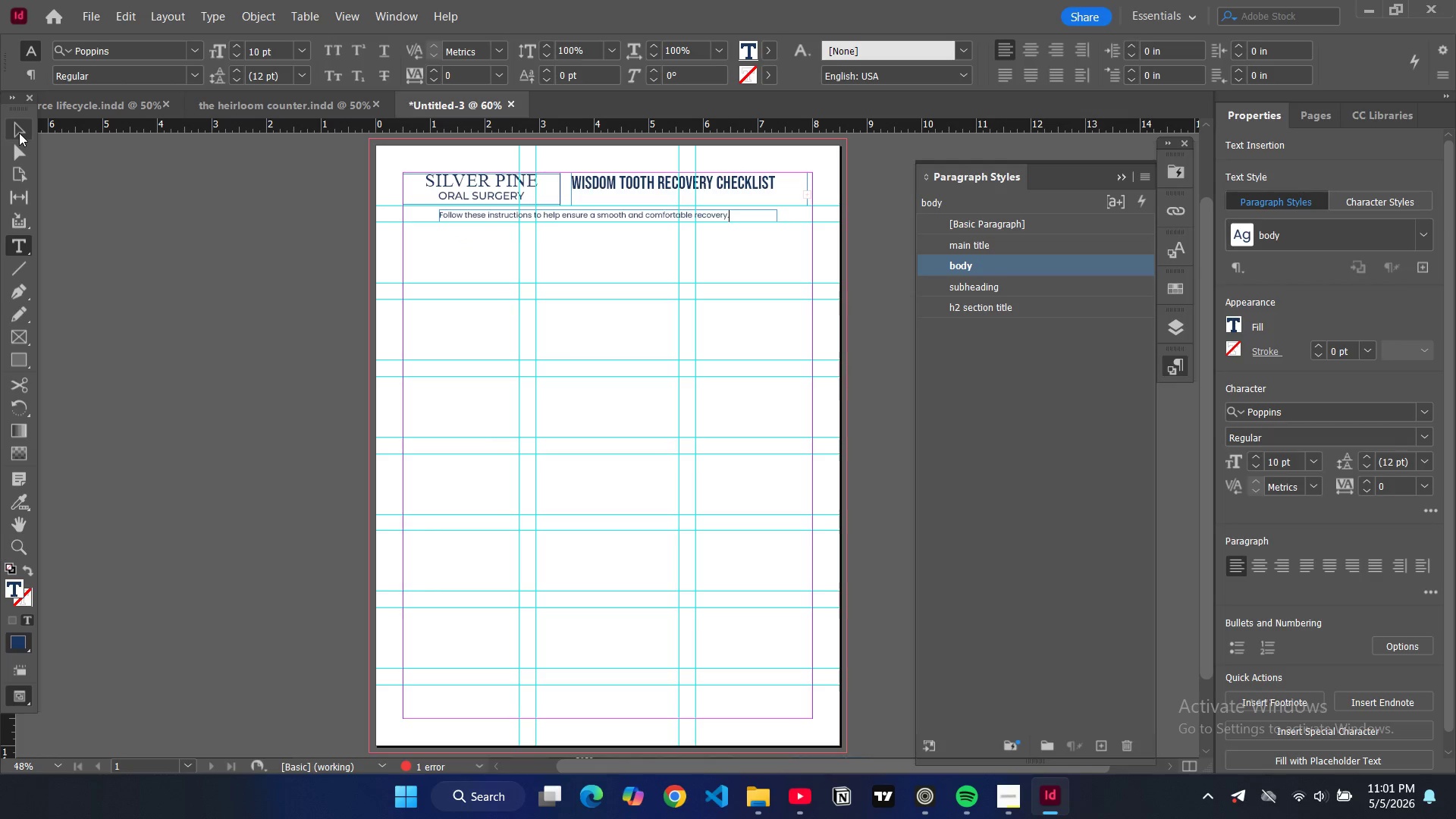 
left_click([19, 133])
 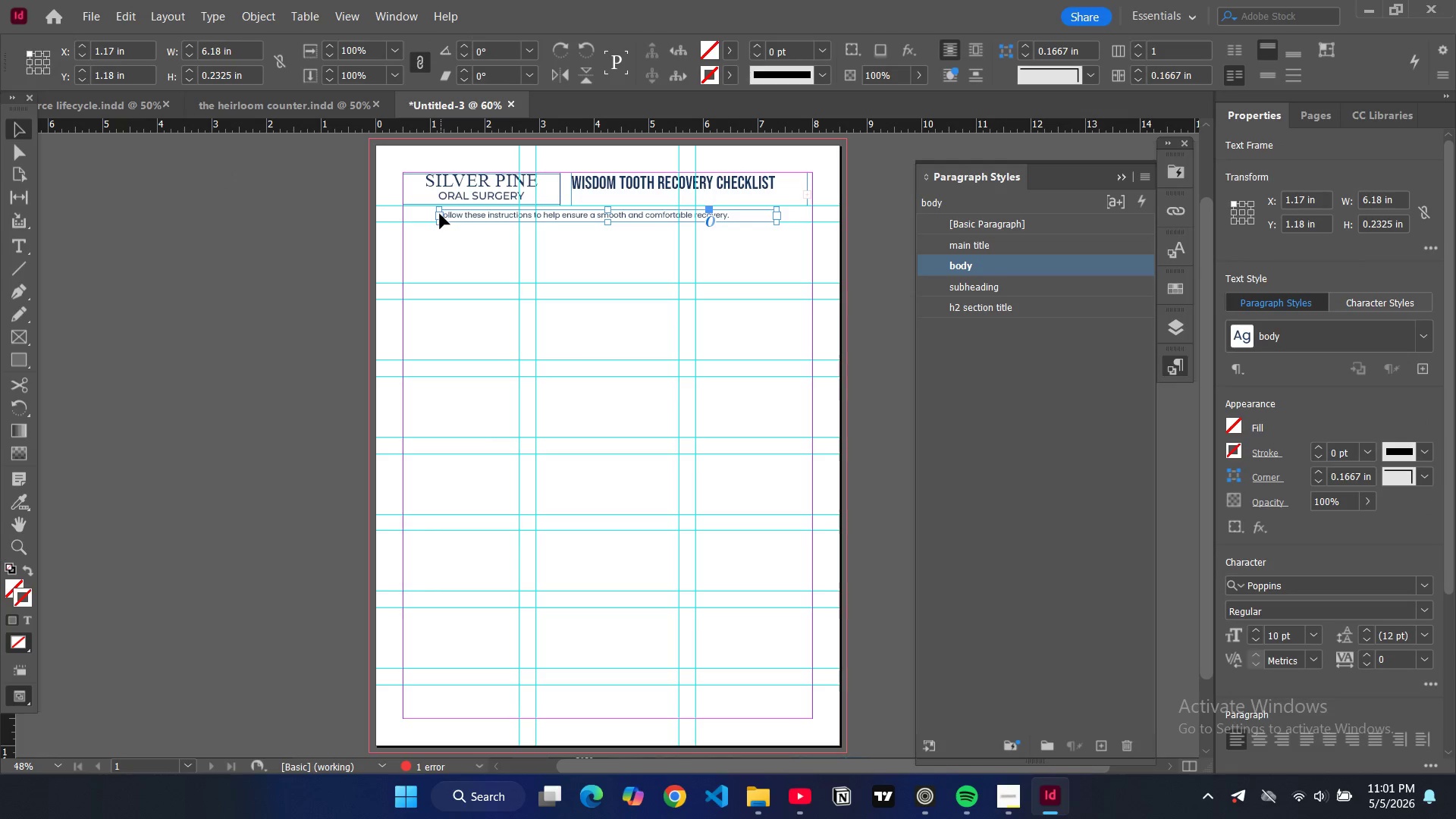 
left_click_drag(start_coordinate=[441, 214], to_coordinate=[404, 216])
 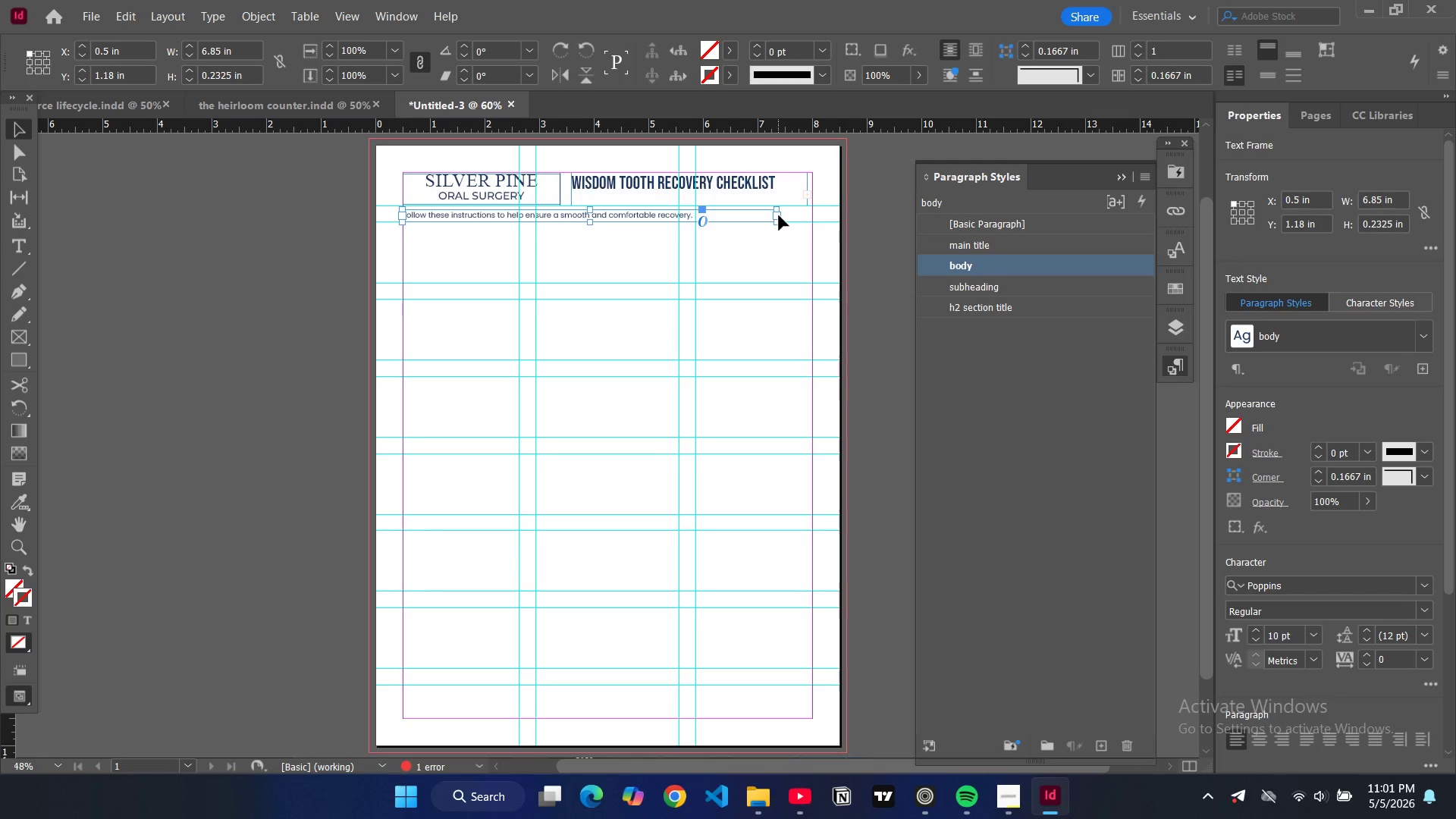 
left_click_drag(start_coordinate=[779, 215], to_coordinate=[813, 218])
 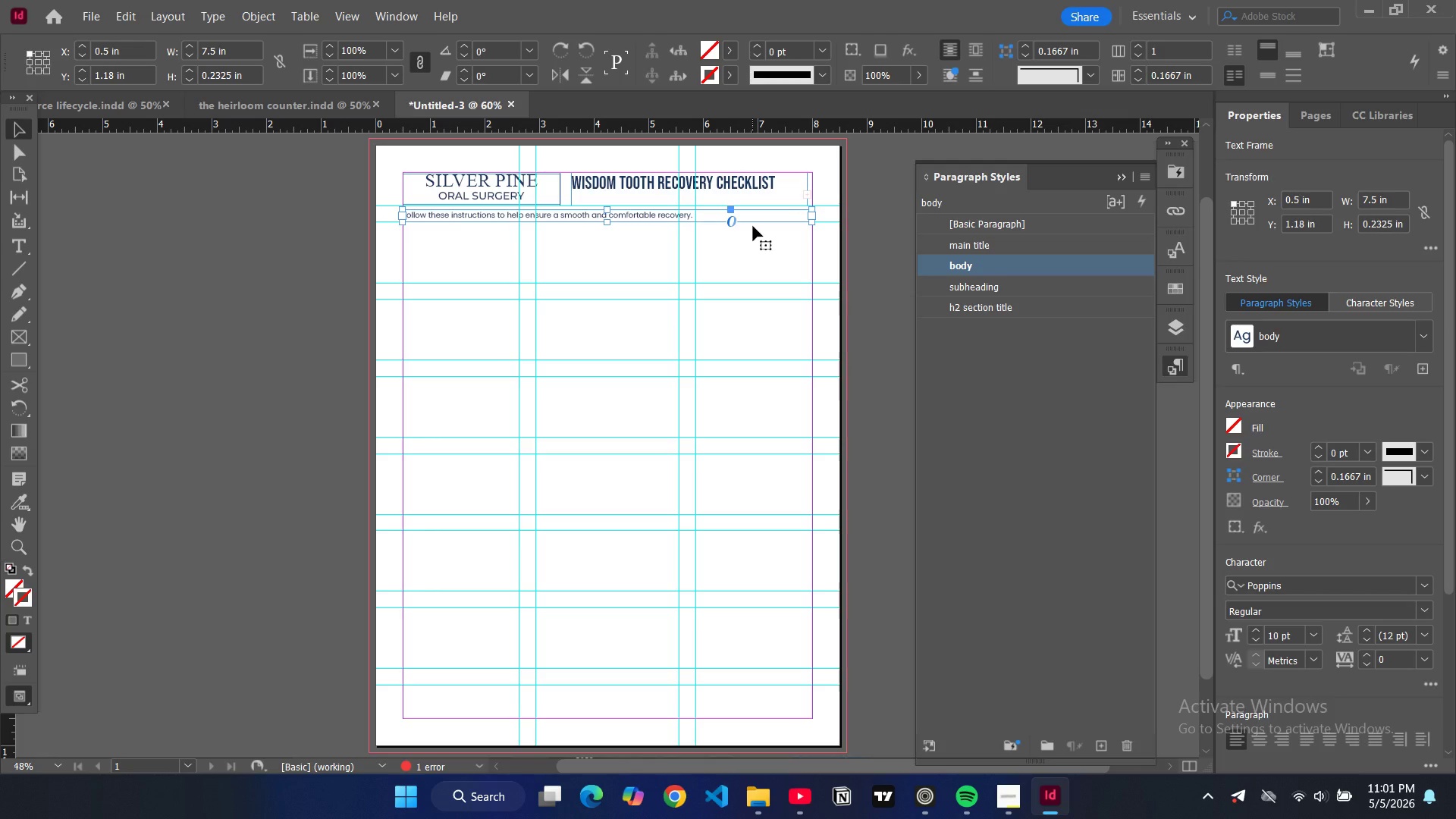 
key(Control+Shift+C)
 